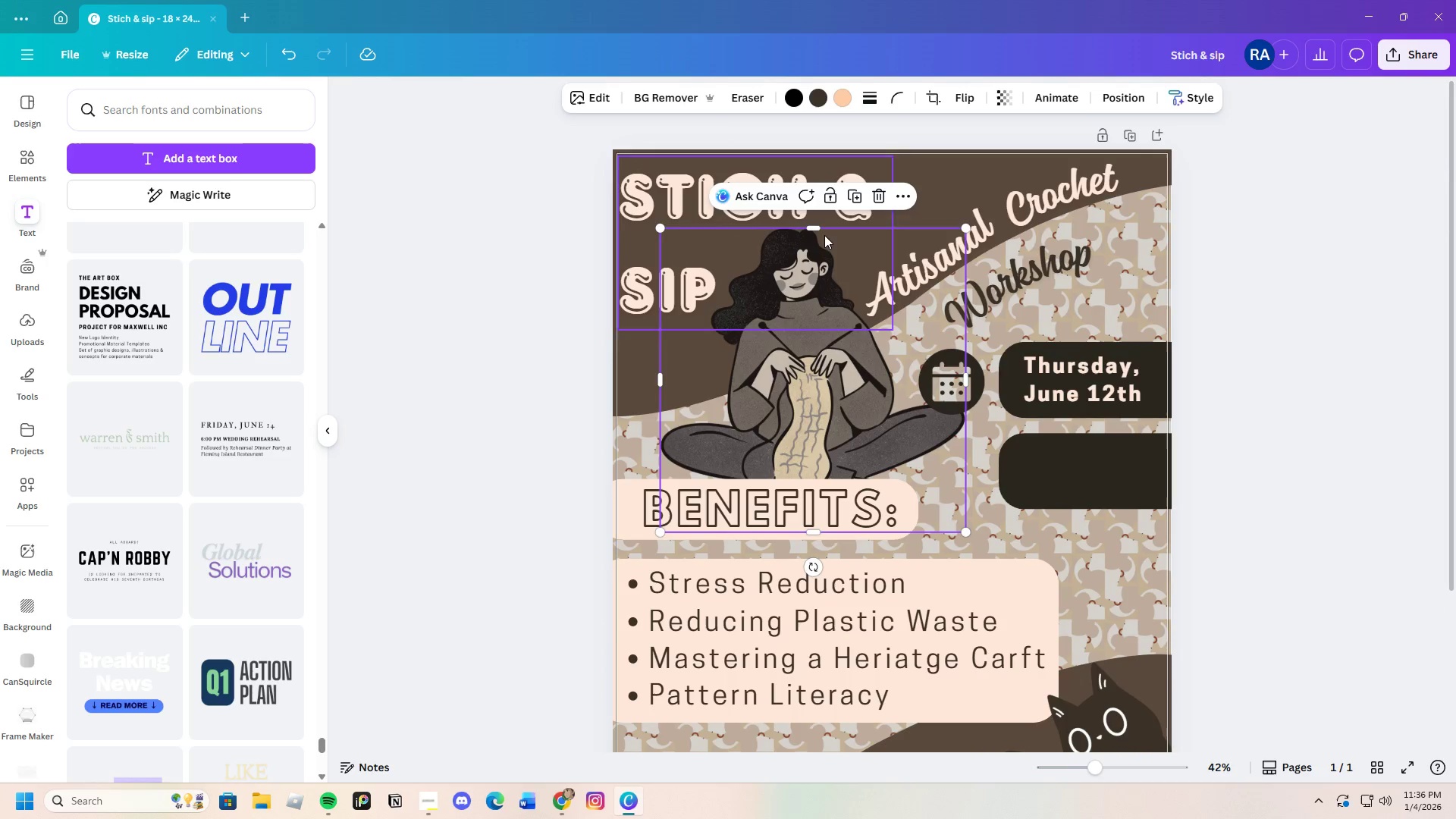 
left_click([832, 187])
 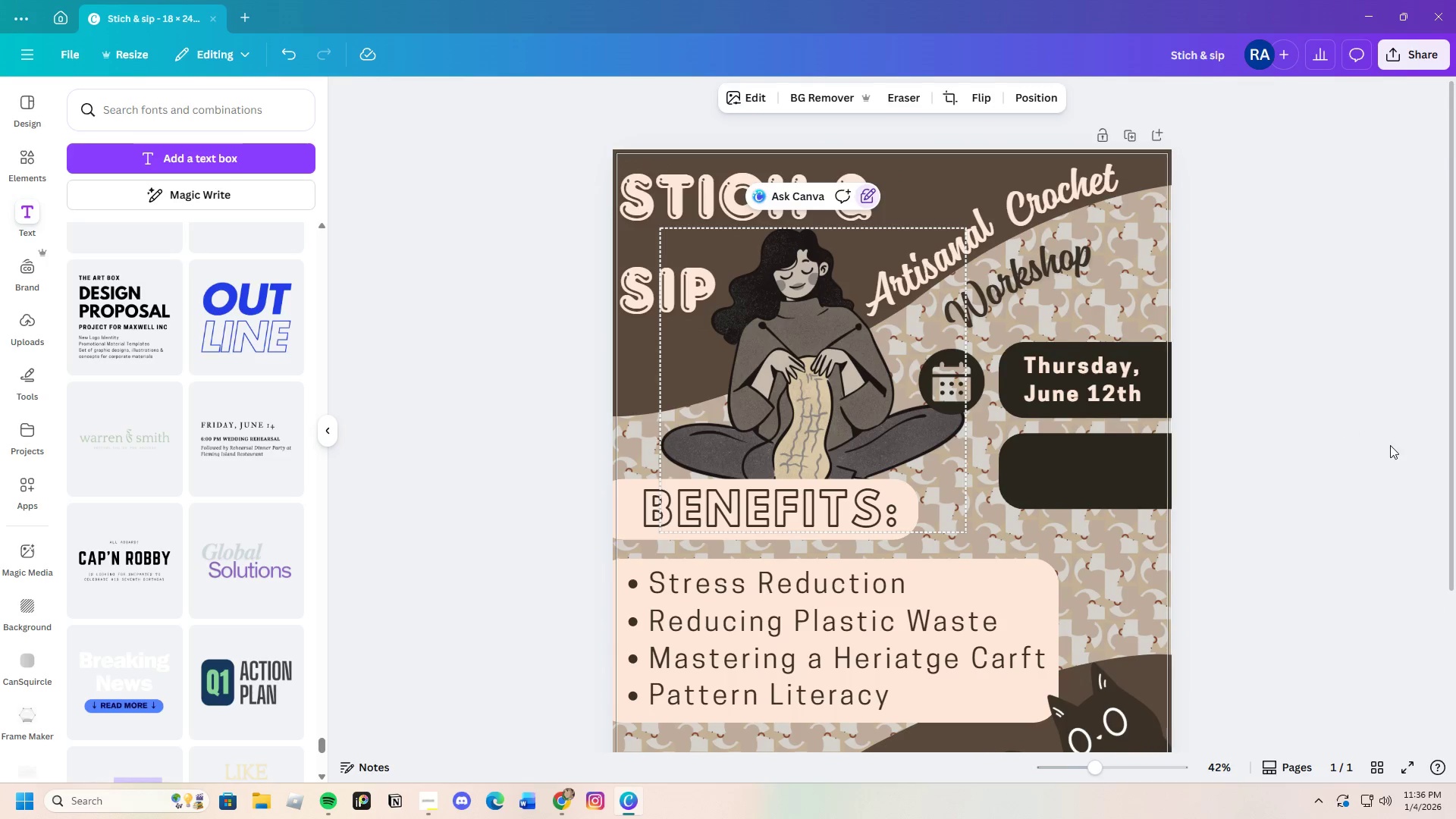 
left_click([1390, 445])
 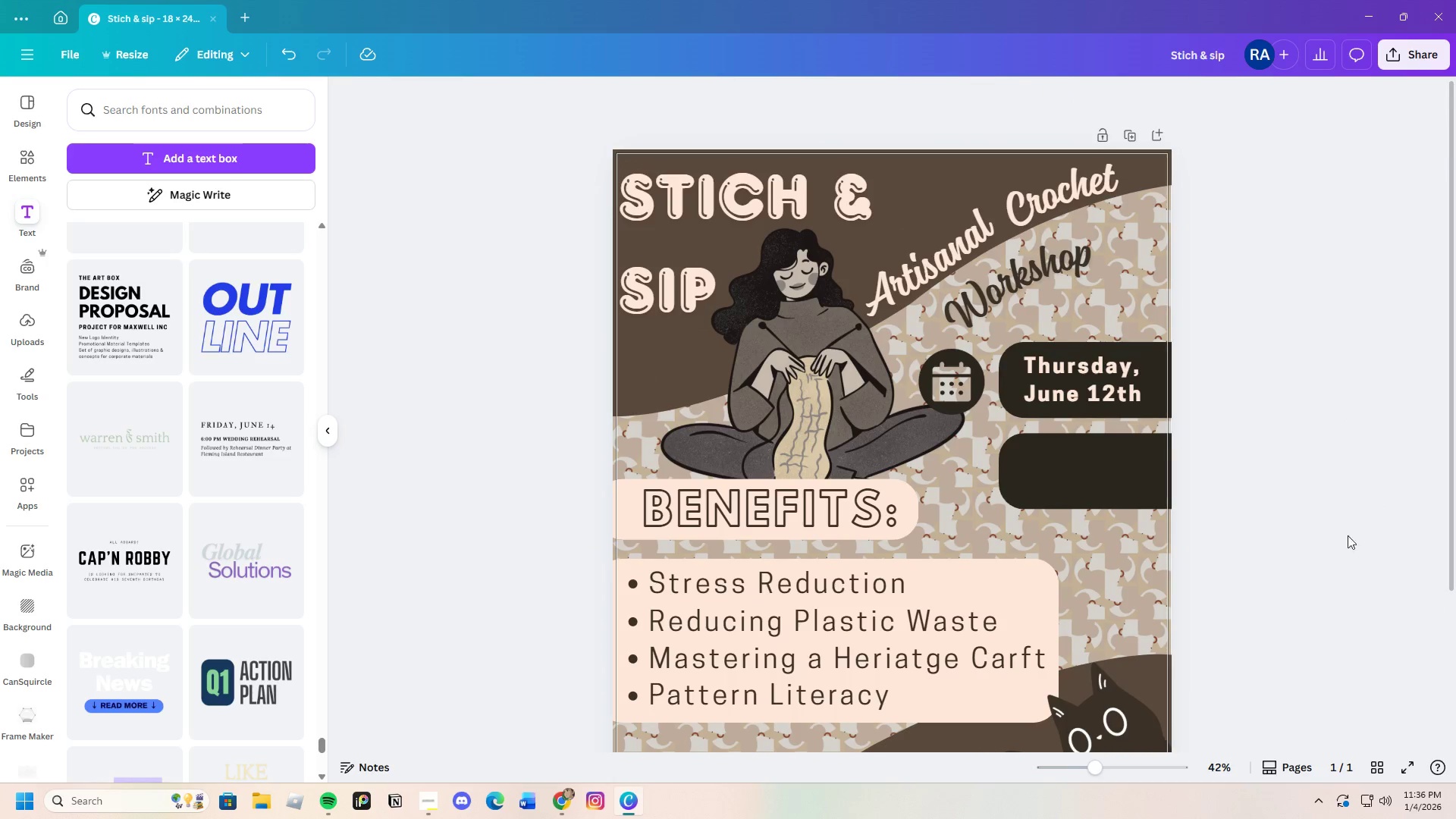 
scroll: coordinate [1338, 536], scroll_direction: down, amount: 2.0
 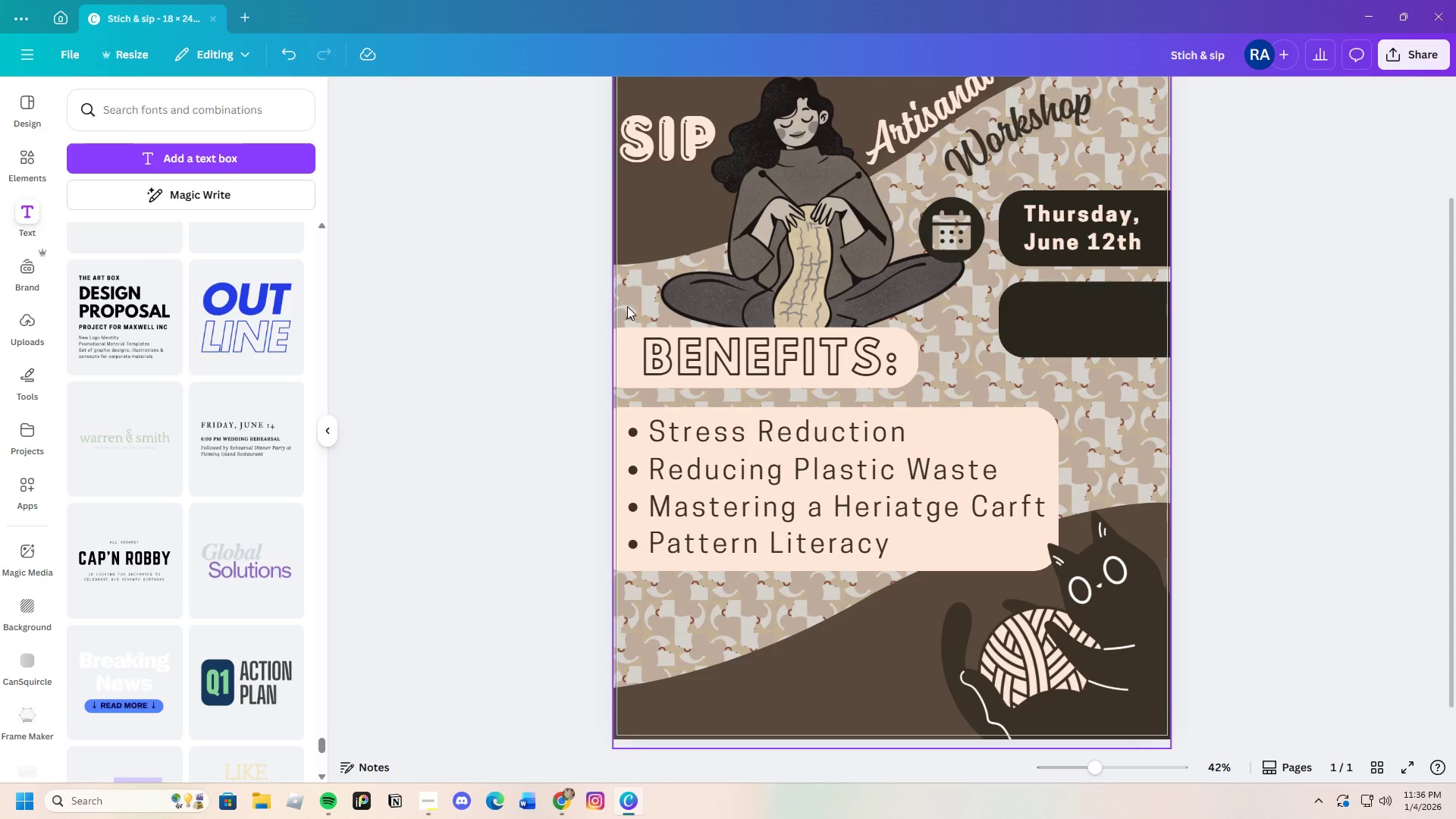 
left_click_drag(start_coordinate=[639, 306], to_coordinate=[945, 546])
 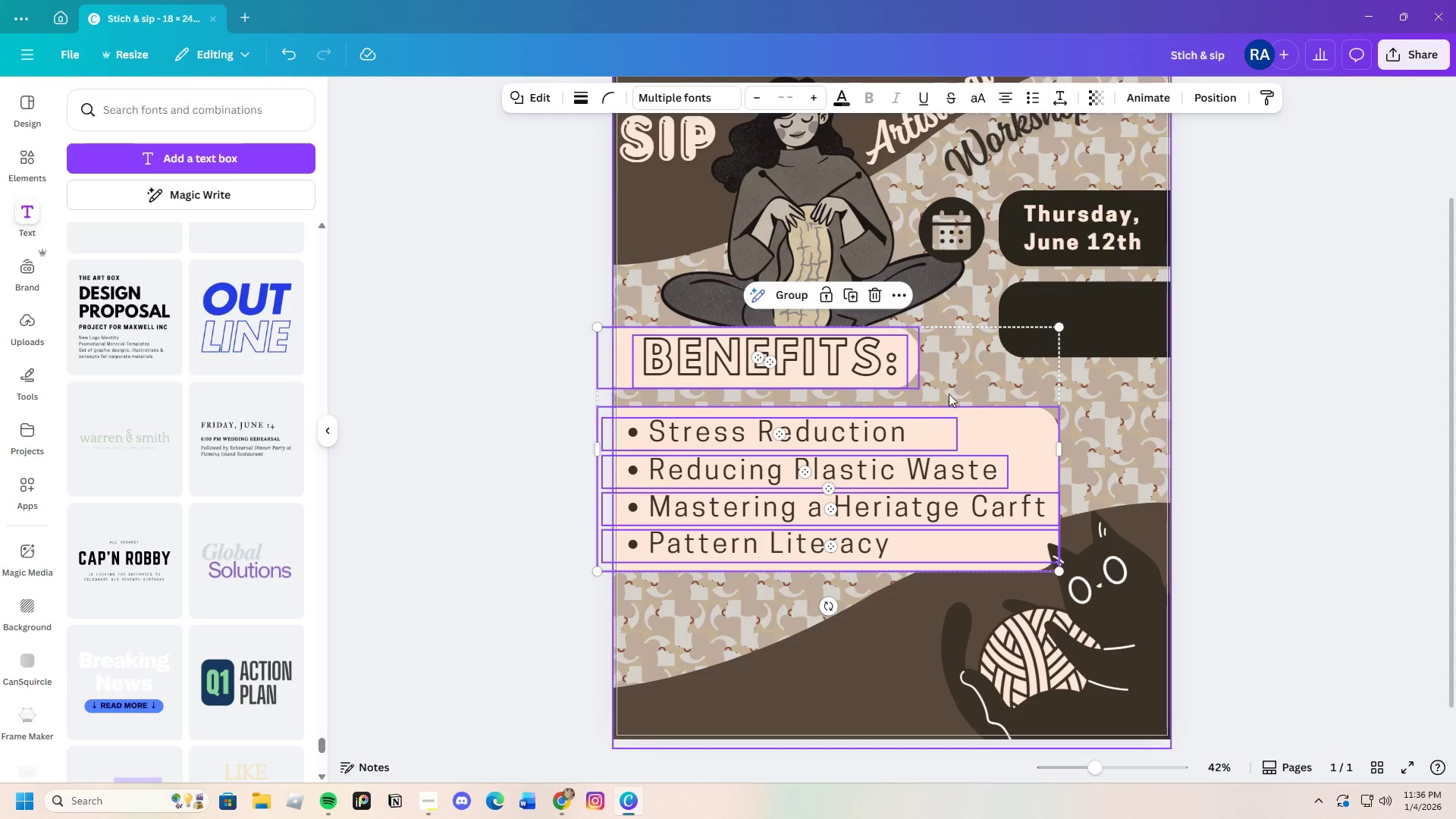 
left_click_drag(start_coordinate=[956, 383], to_coordinate=[953, 448])
 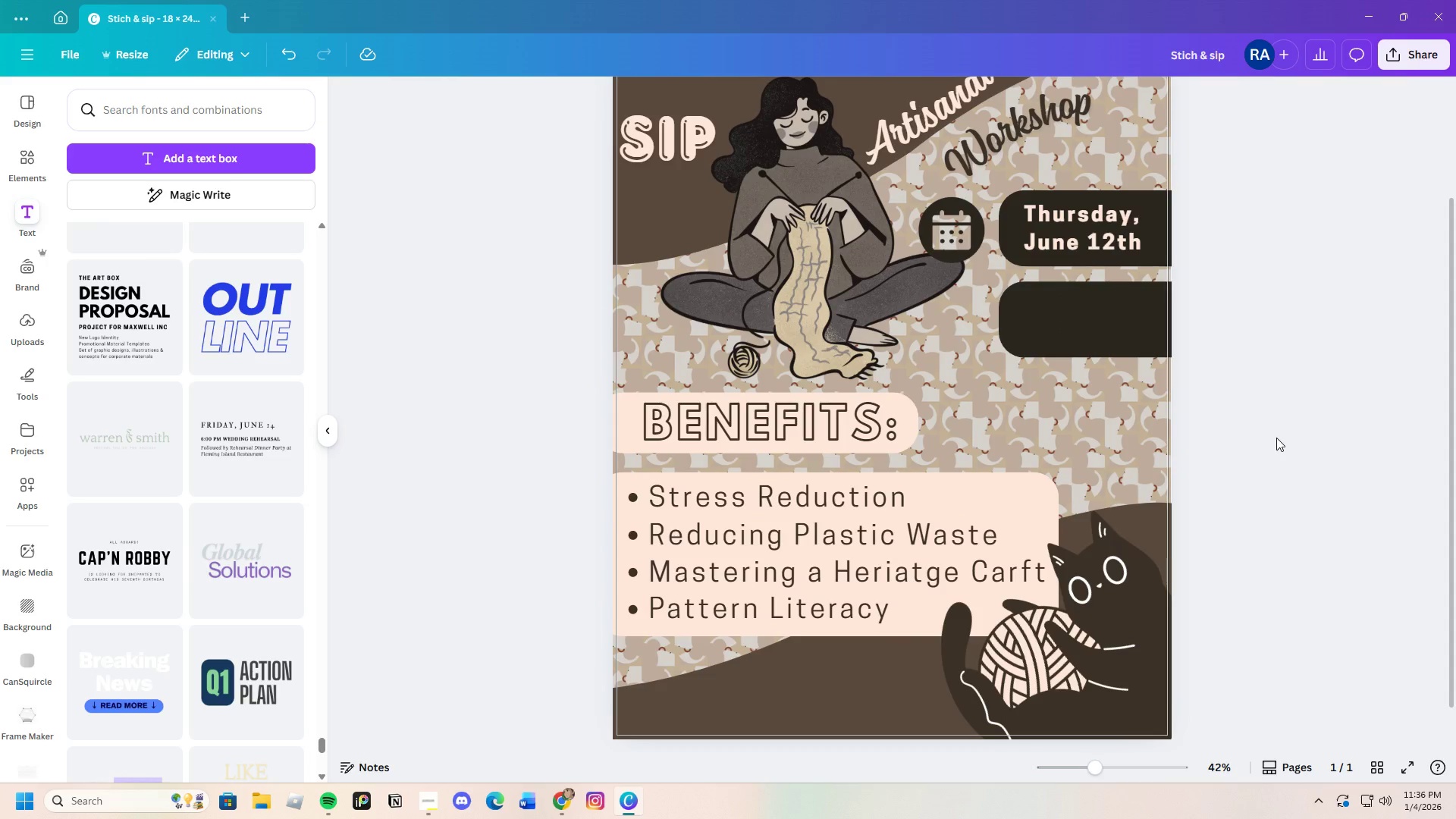 
scroll: coordinate [1270, 441], scroll_direction: up, amount: 2.0
 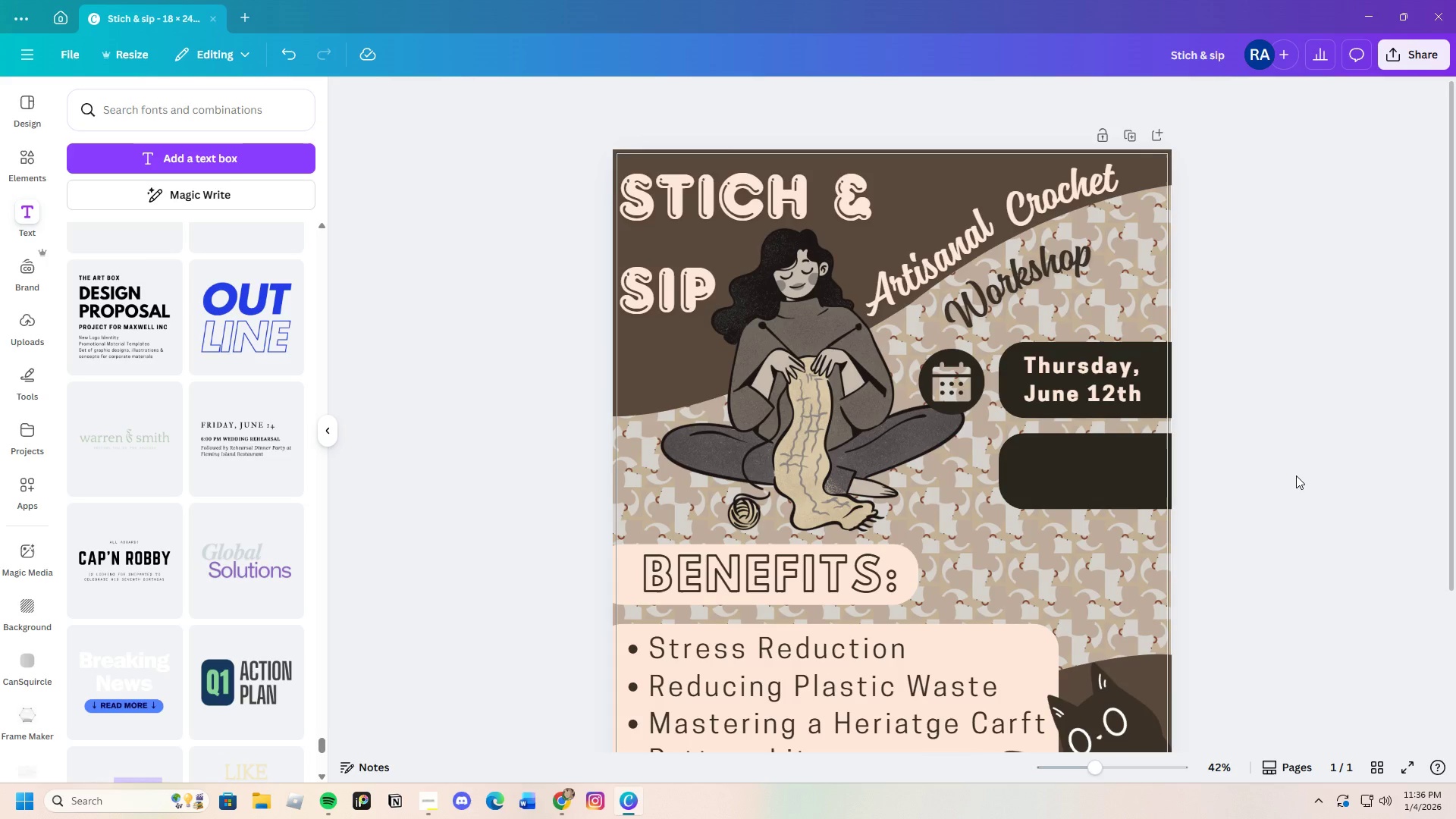 
scroll: coordinate [1290, 475], scroll_direction: down, amount: 1.0
 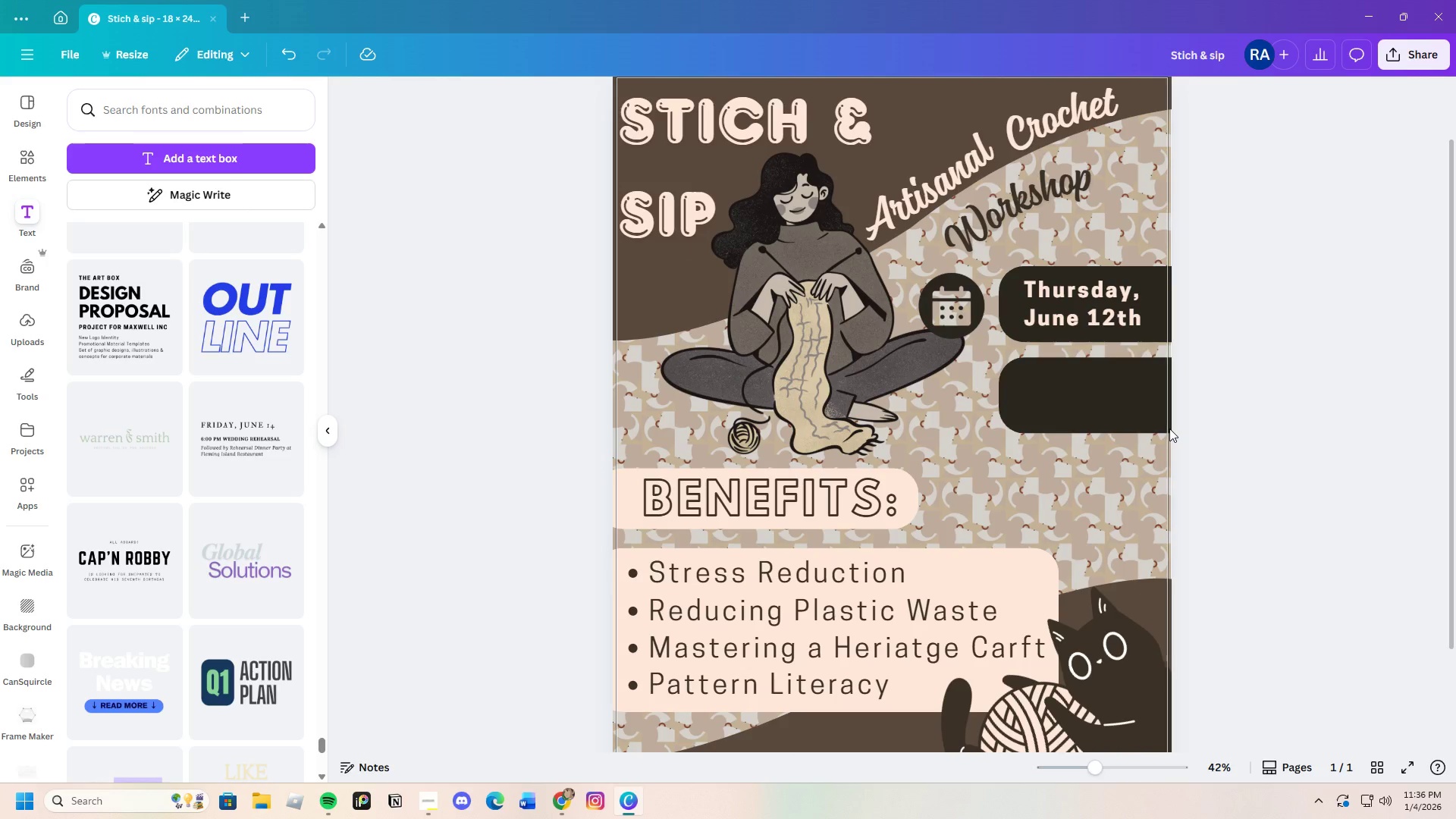 
left_click([1114, 403])
 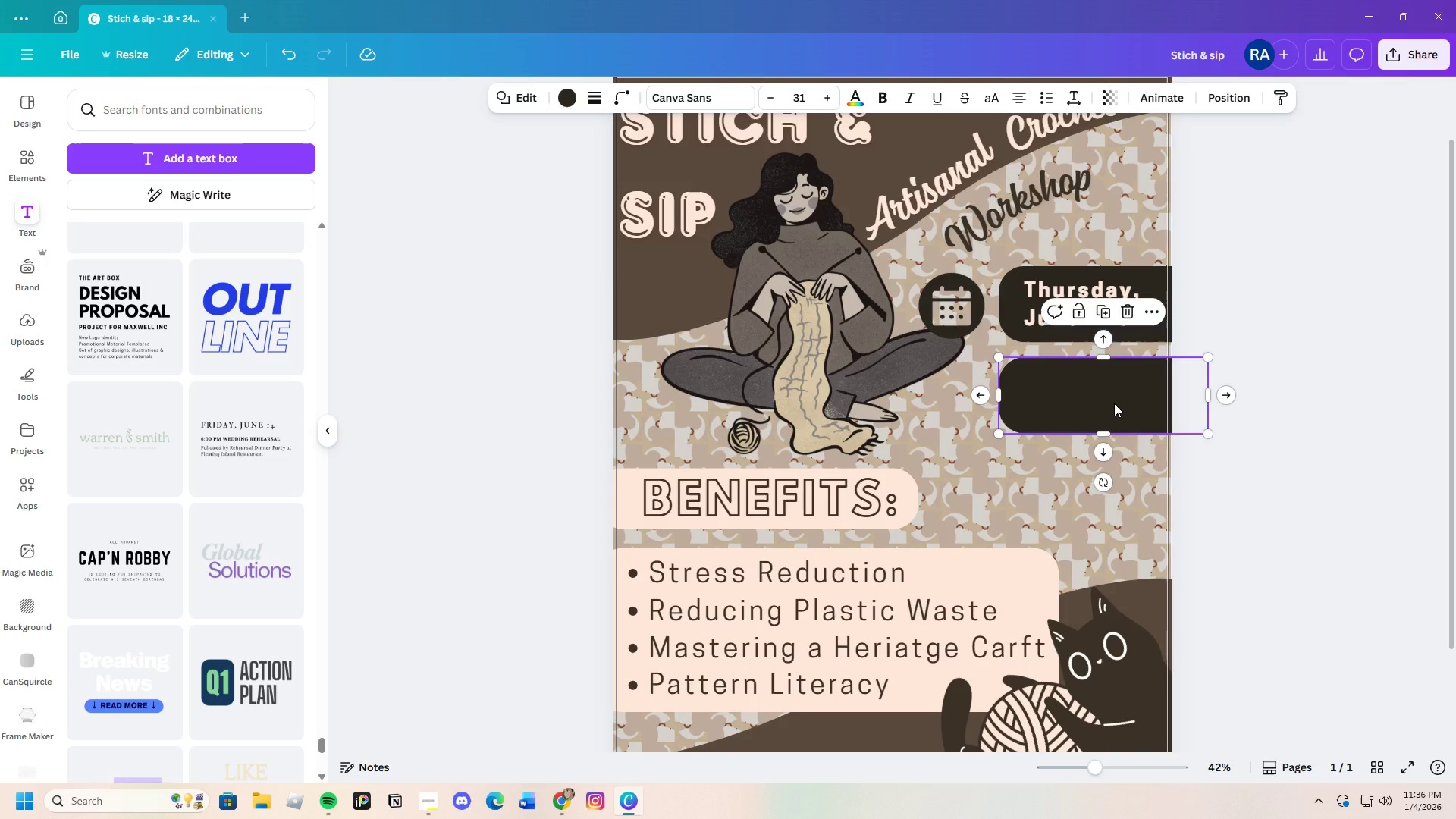 
key(Control+C)
 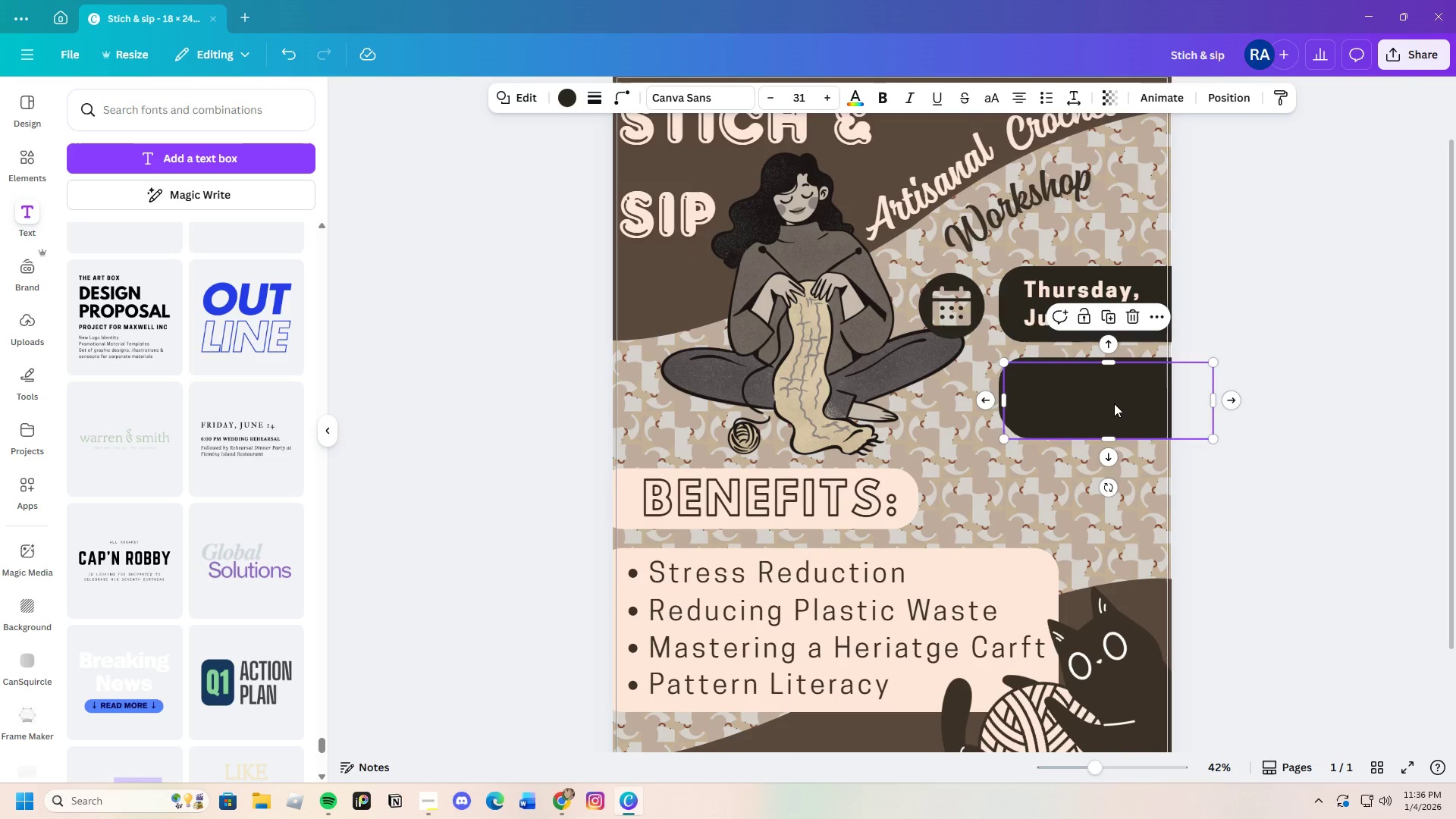 
key(Control+V)
 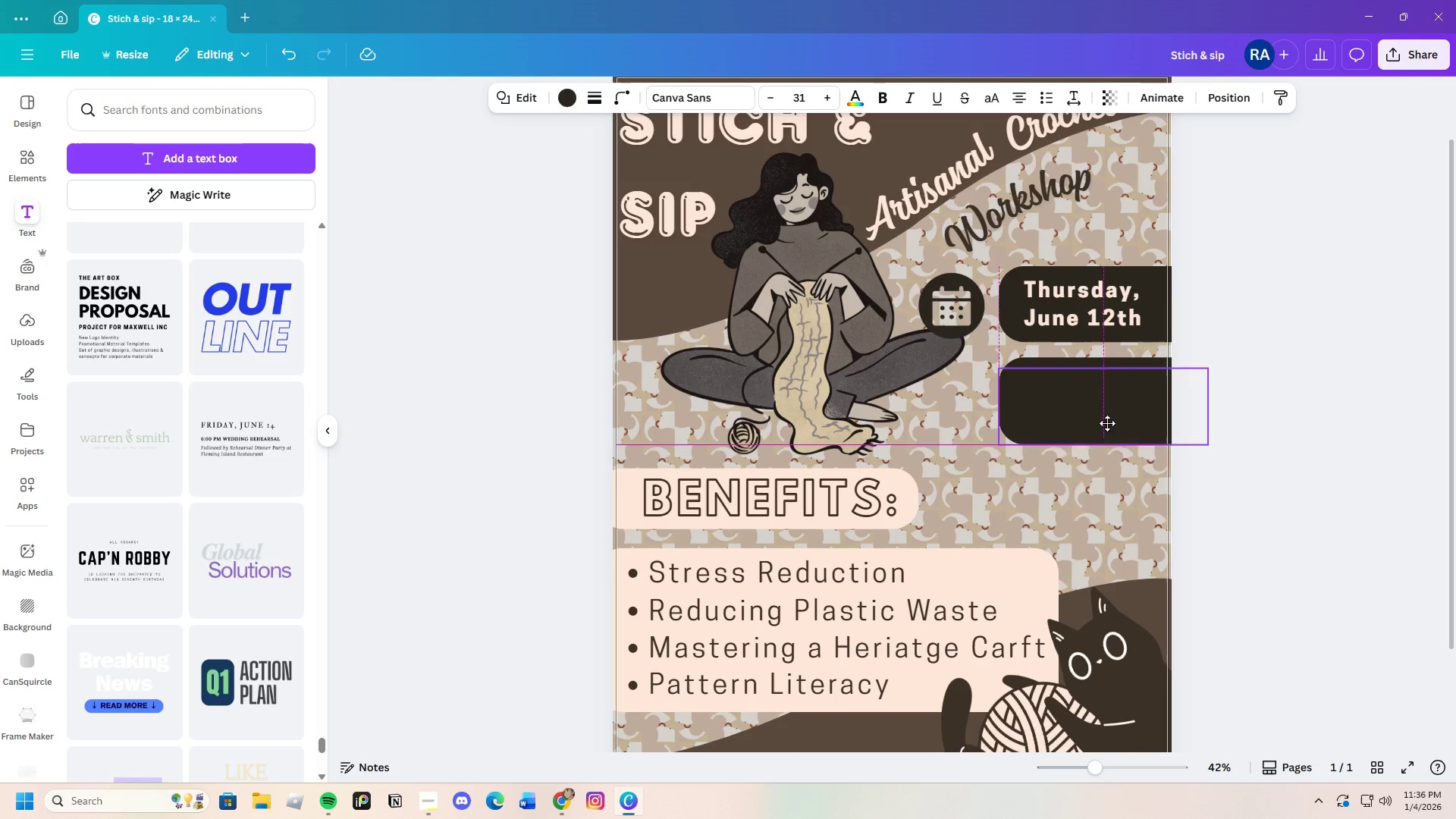 
left_click_drag(start_coordinate=[1114, 405], to_coordinate=[1103, 491])
 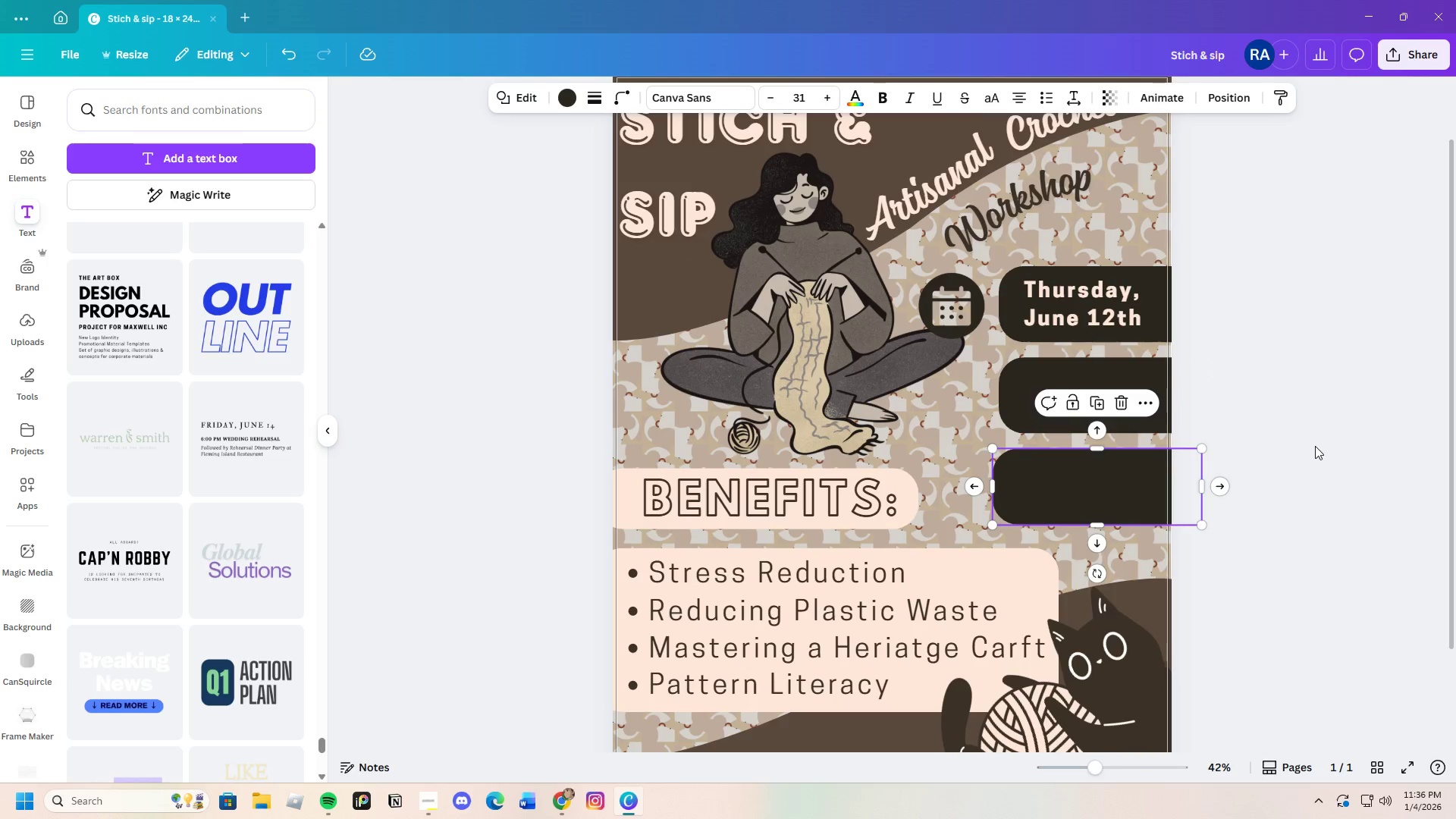 
left_click([1315, 446])
 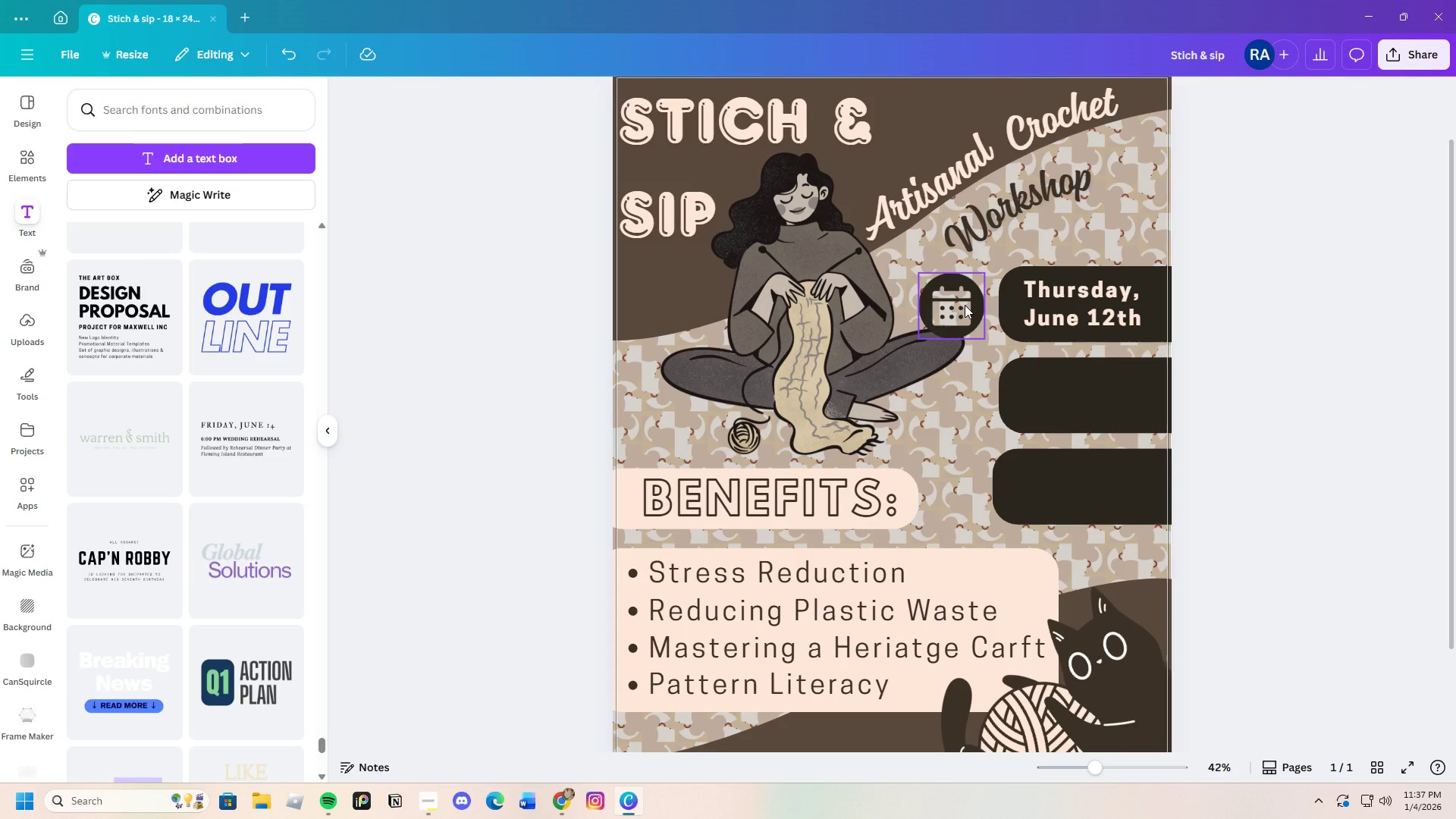 
wait(6.44)
 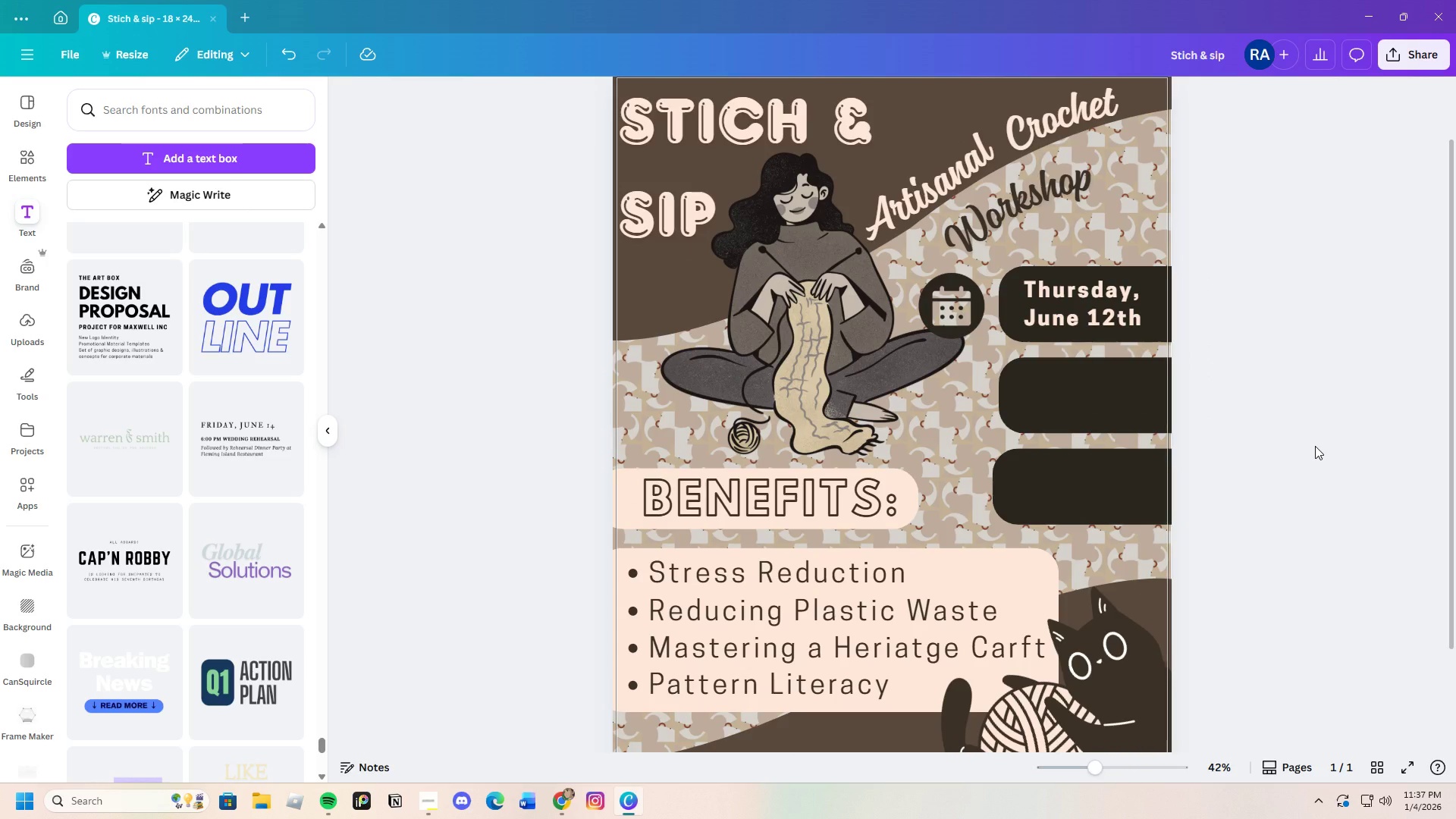 
left_click([1222, 356])
 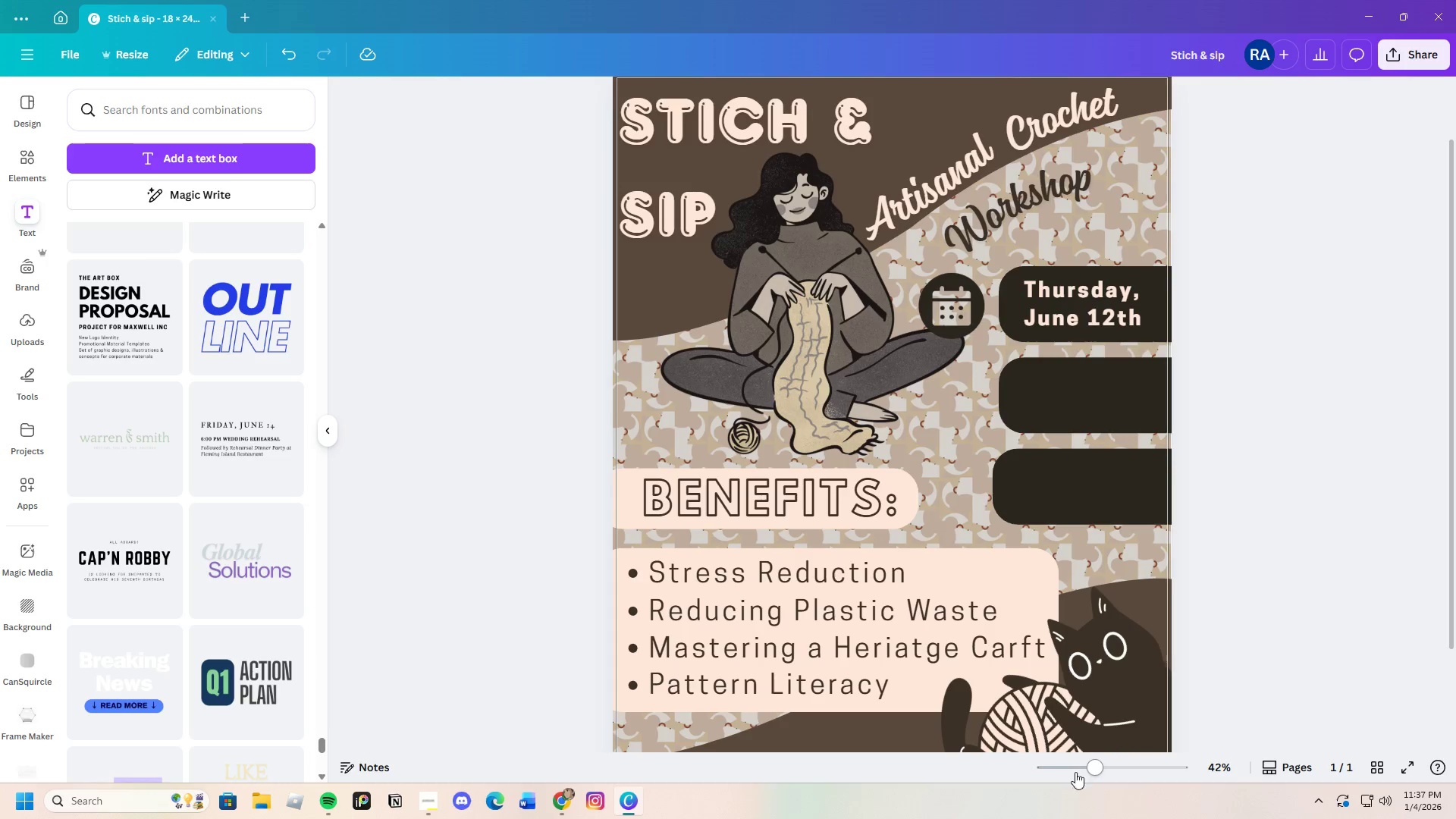 
left_click_drag(start_coordinate=[1087, 771], to_coordinate=[1085, 776])
 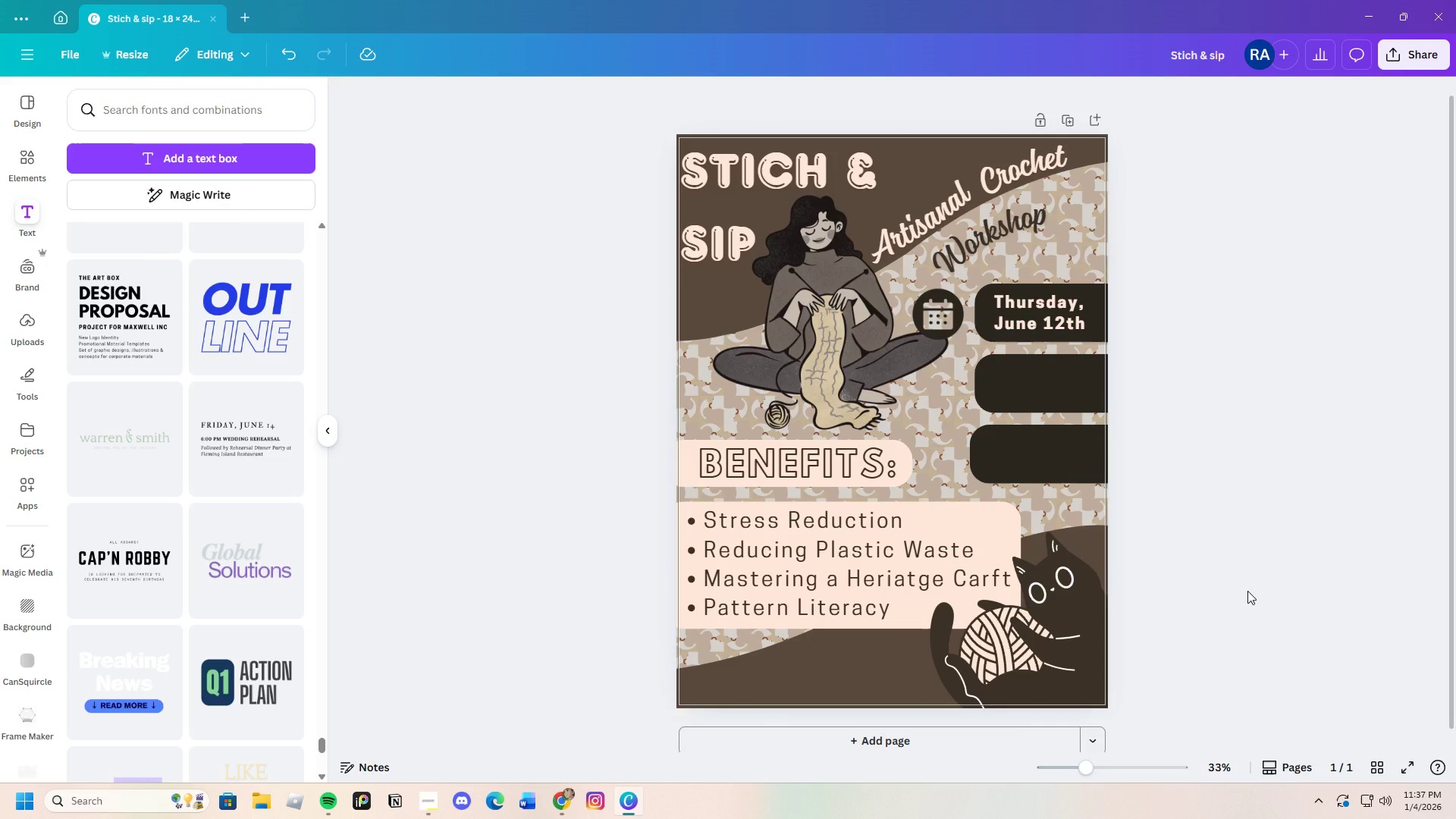 
wait(17.91)
 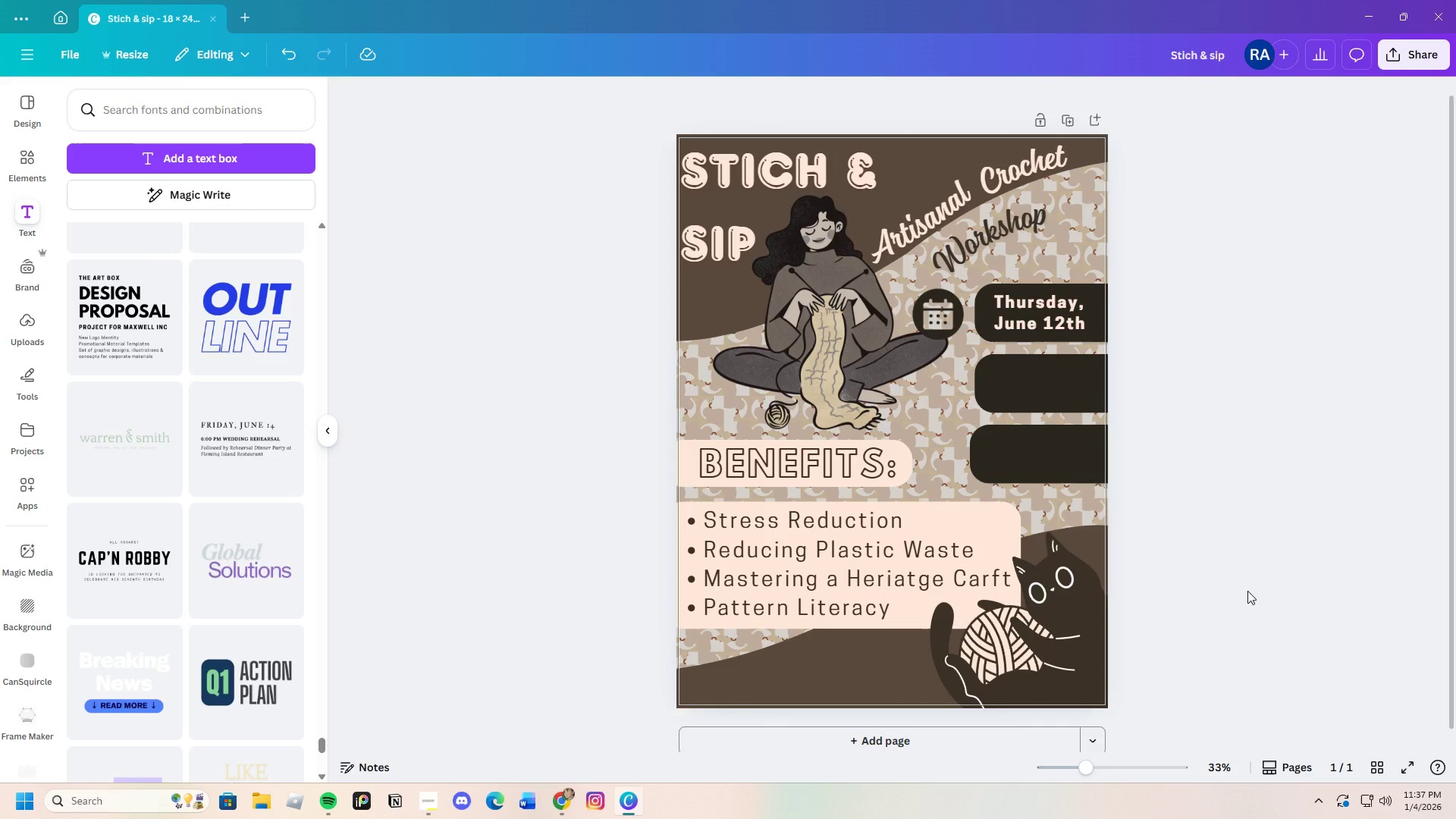 
left_click([23, 160])
 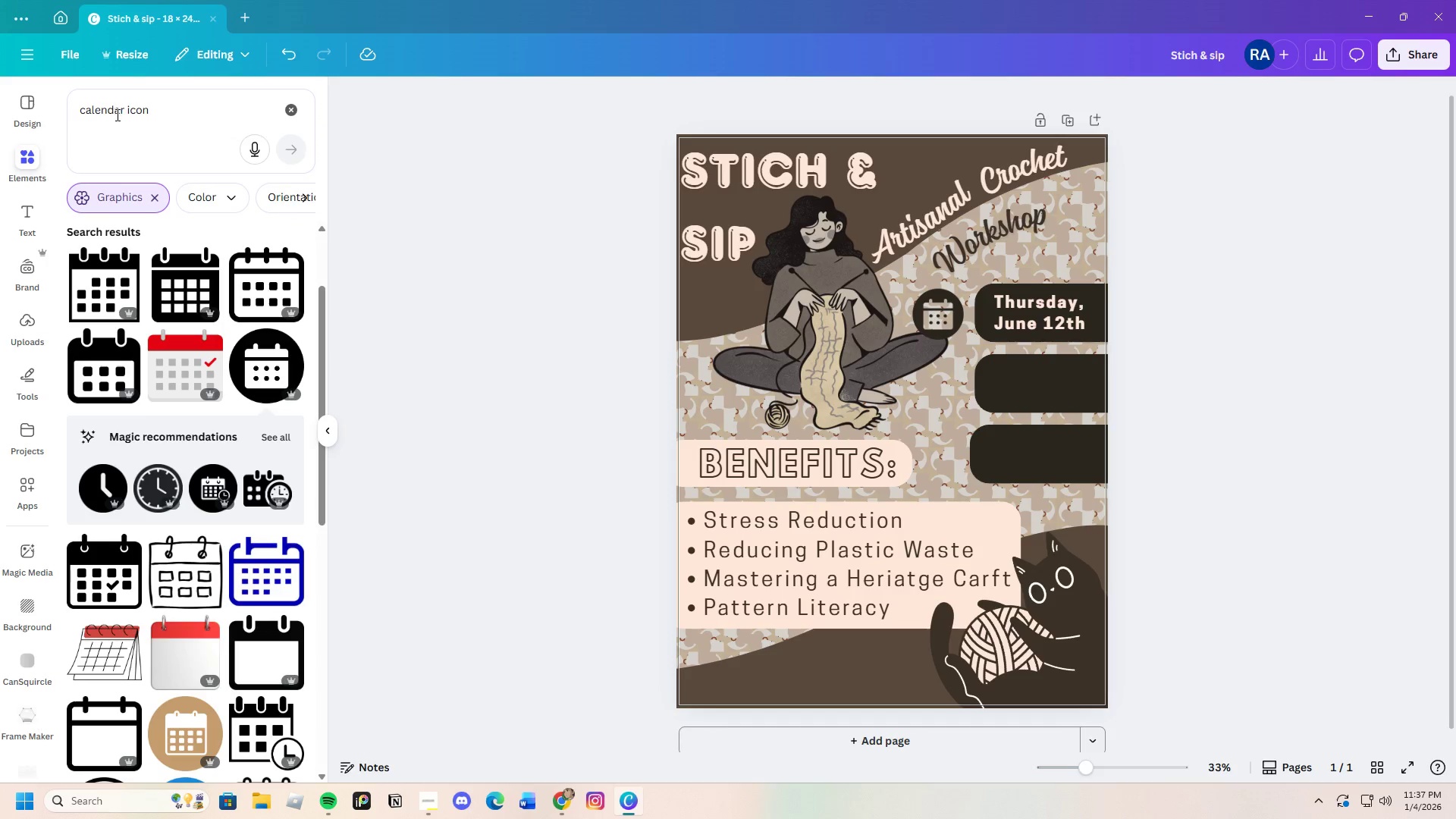 
left_click_drag(start_coordinate=[124, 115], to_coordinate=[70, 117])
 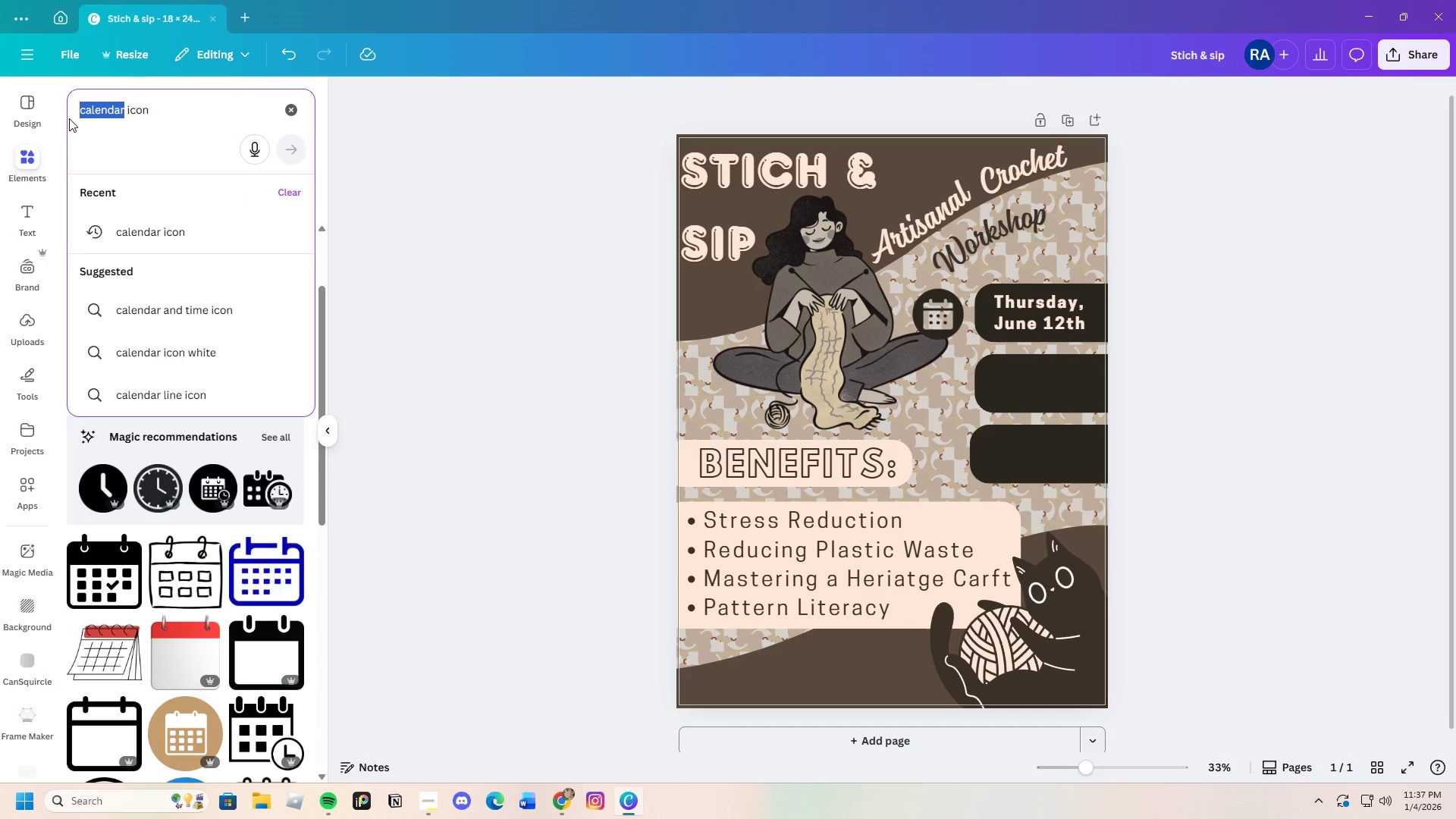 
key(Backspace)
type(=time)
 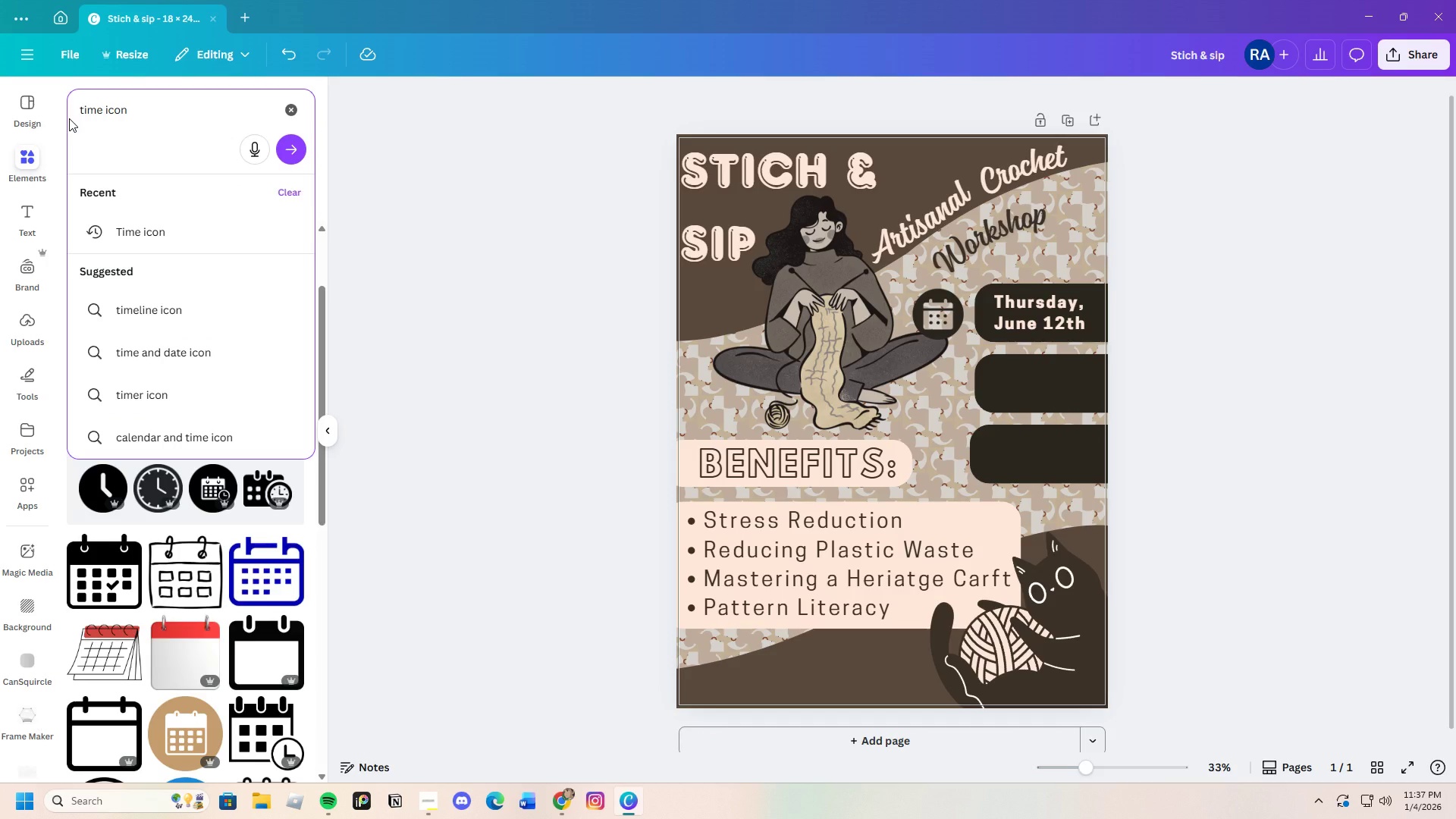 
key(Enter)
 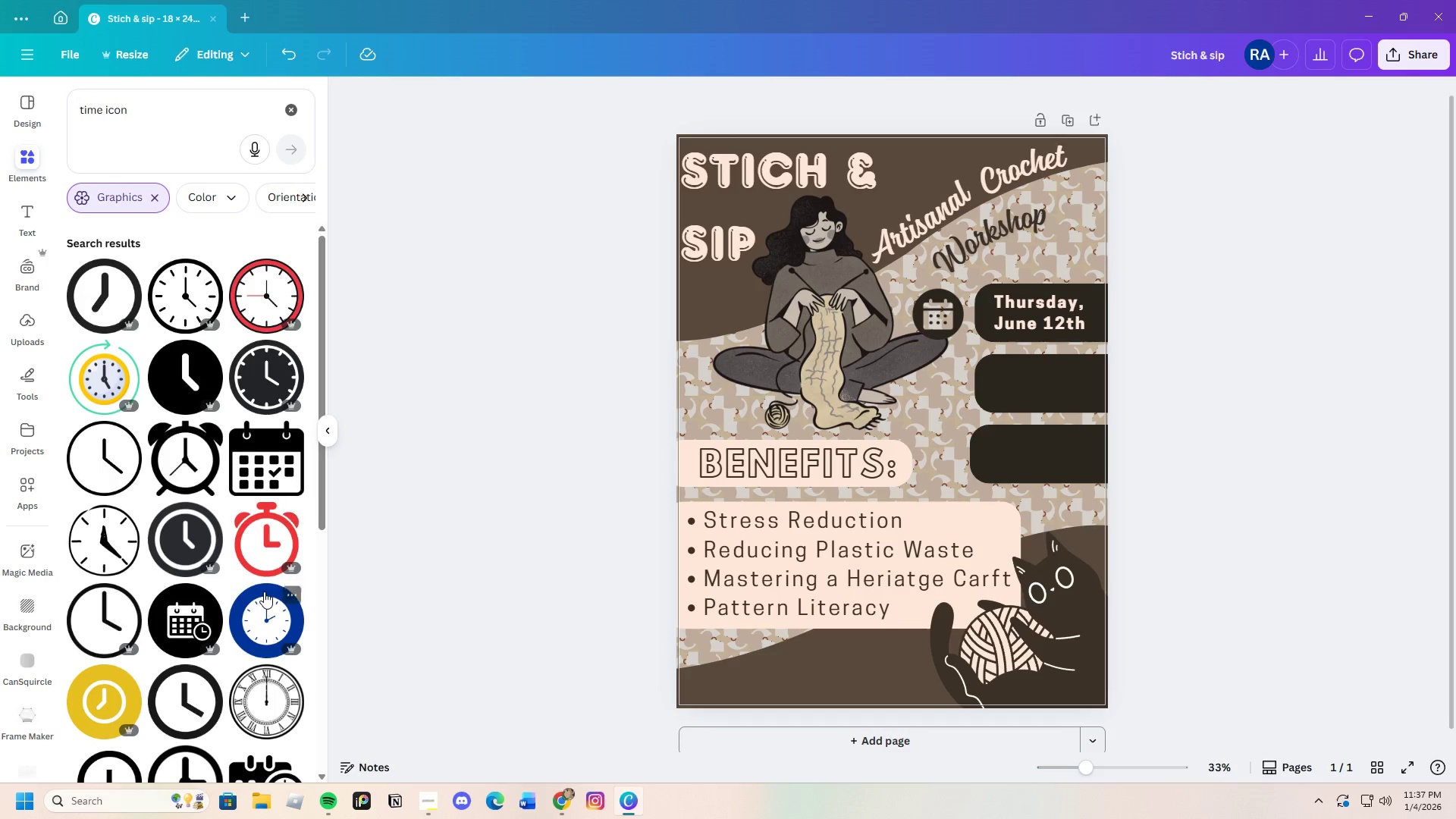 
scroll: coordinate [261, 591], scroll_direction: down, amount: 3.0
 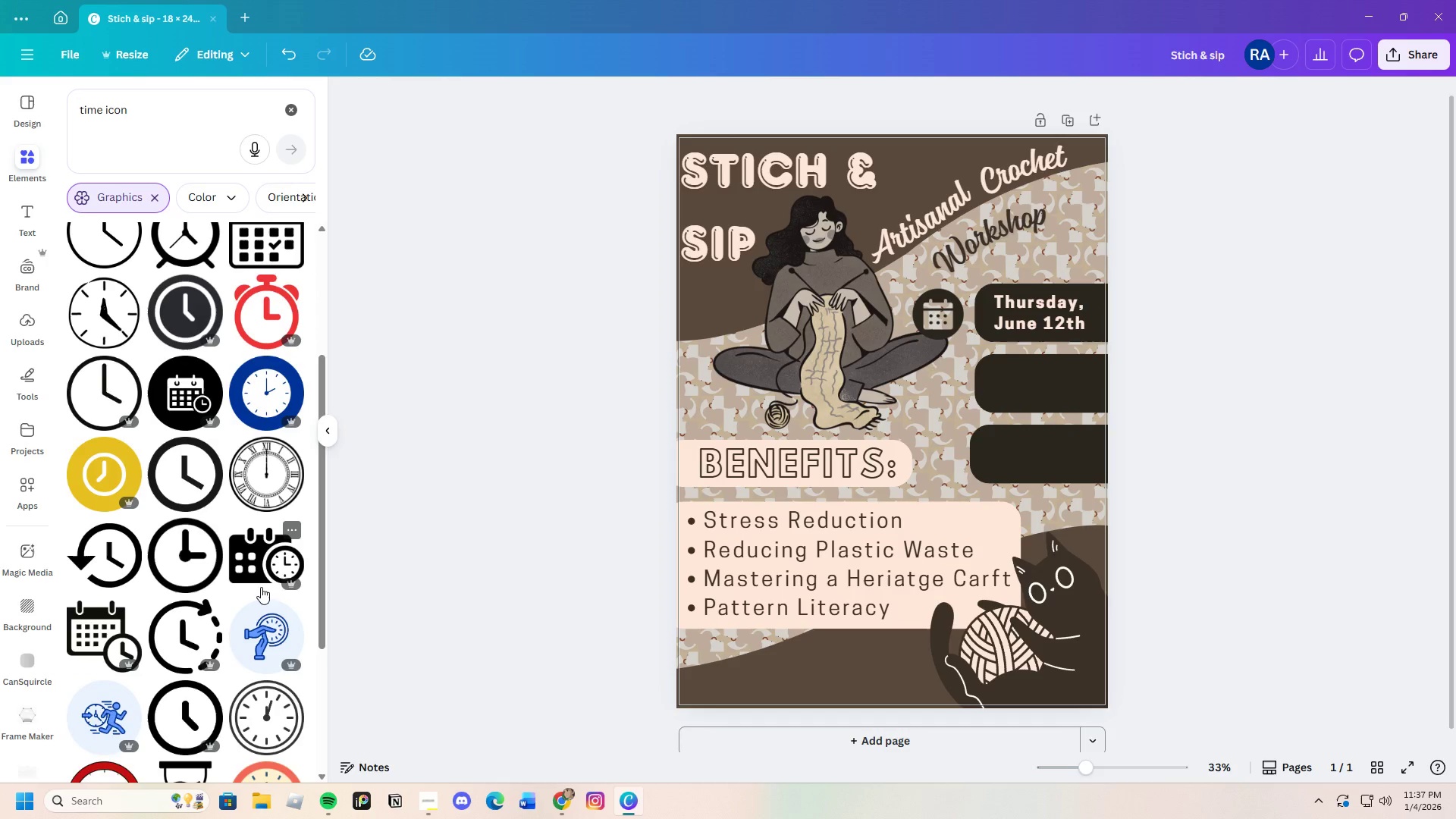 
scroll: coordinate [175, 475], scroll_direction: up, amount: 4.0
 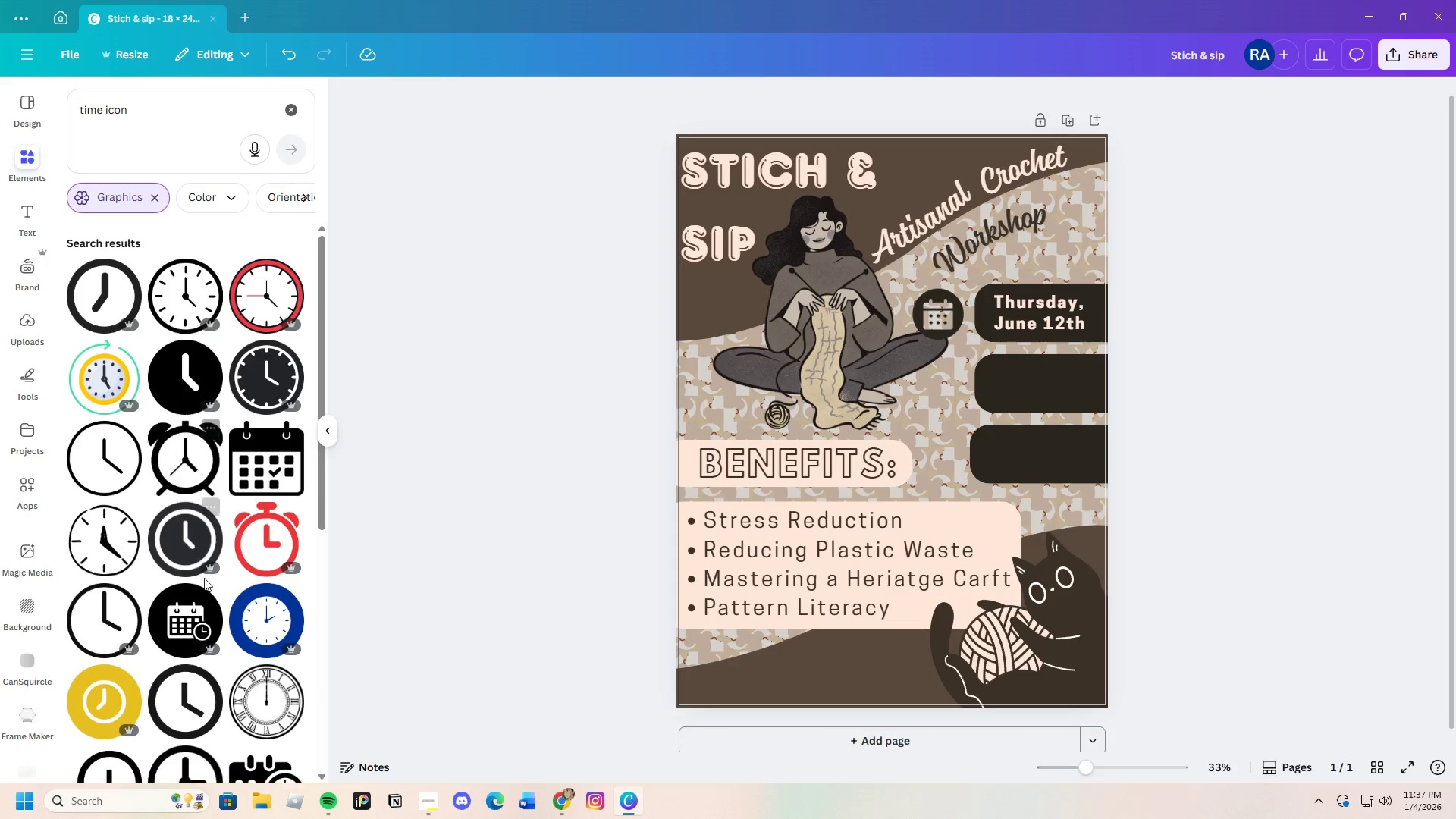 
scroll: coordinate [209, 598], scroll_direction: none, amount: 0.0
 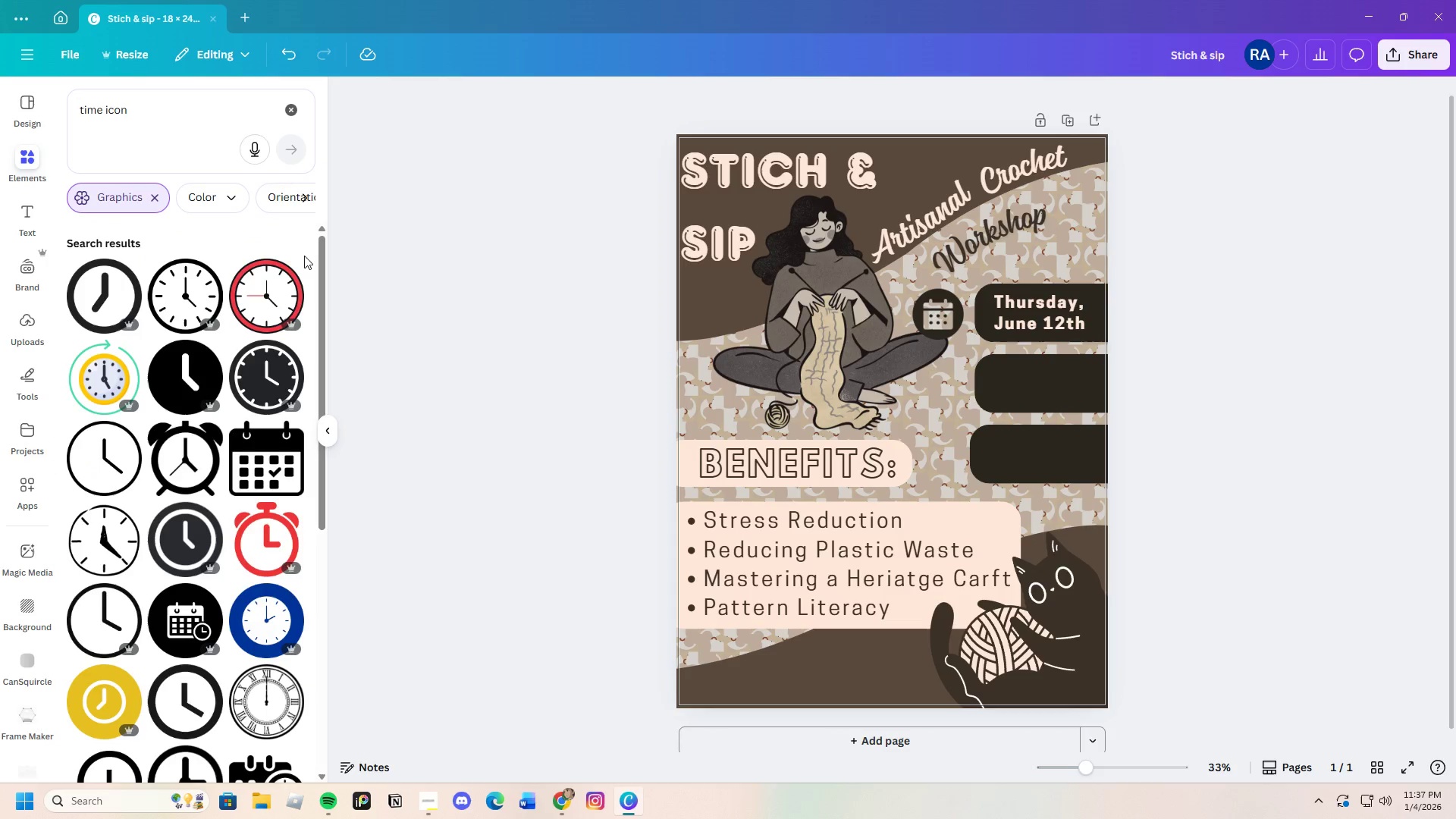 
scroll: coordinate [245, 608], scroll_direction: down, amount: 9.0
 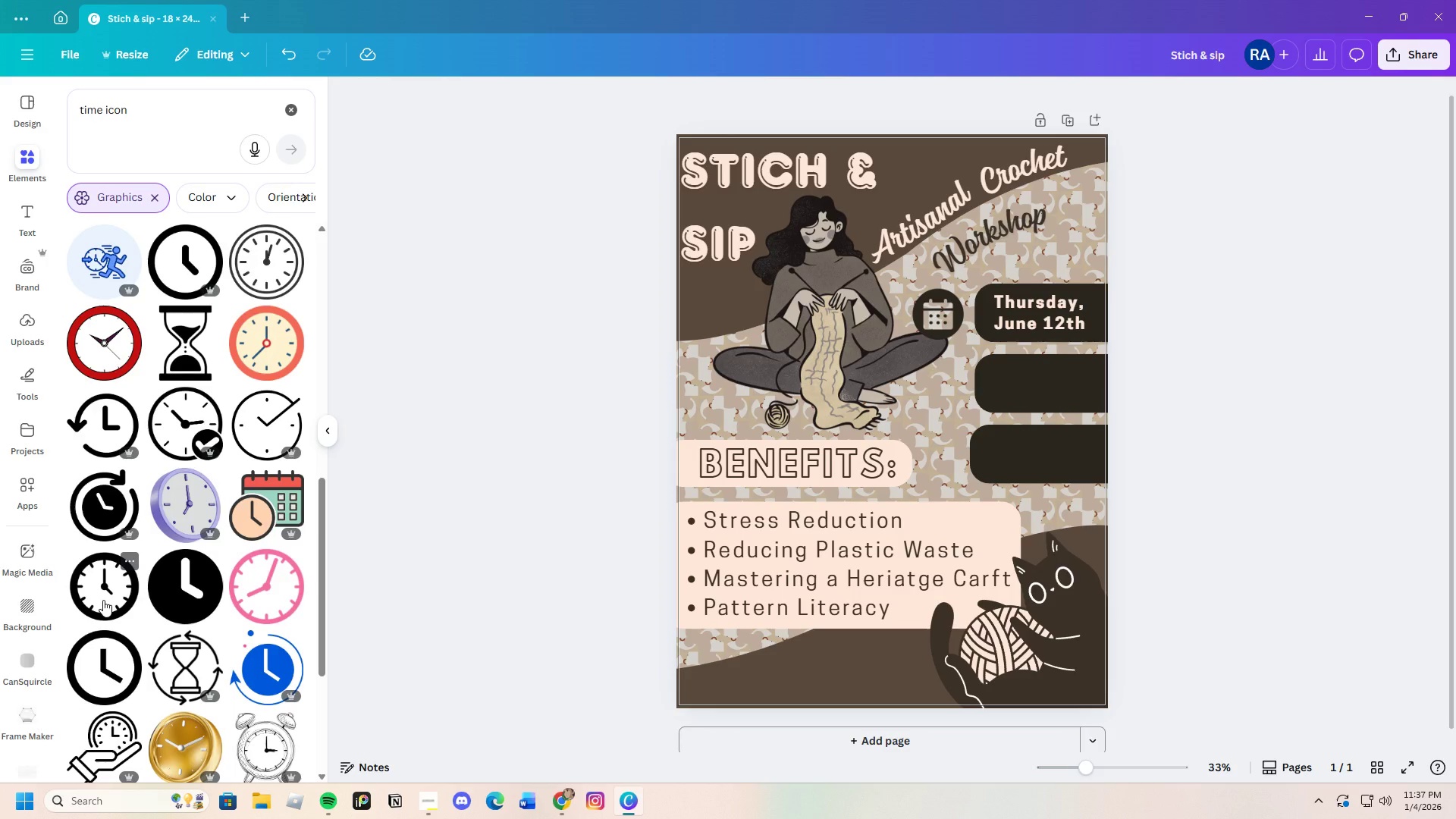 
scroll: coordinate [122, 604], scroll_direction: up, amount: 11.0
 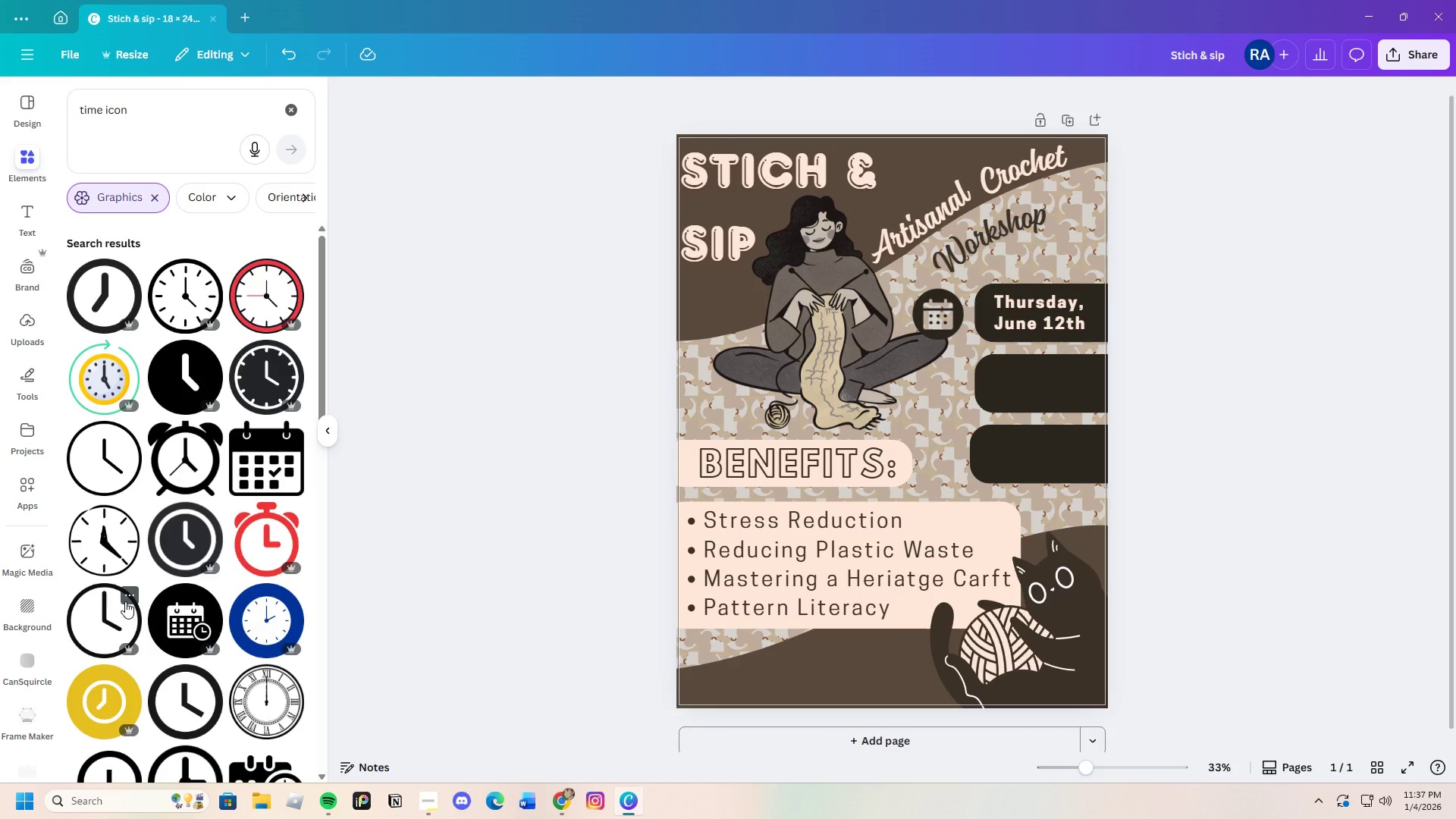 
scroll: coordinate [207, 700], scroll_direction: down, amount: 11.0
 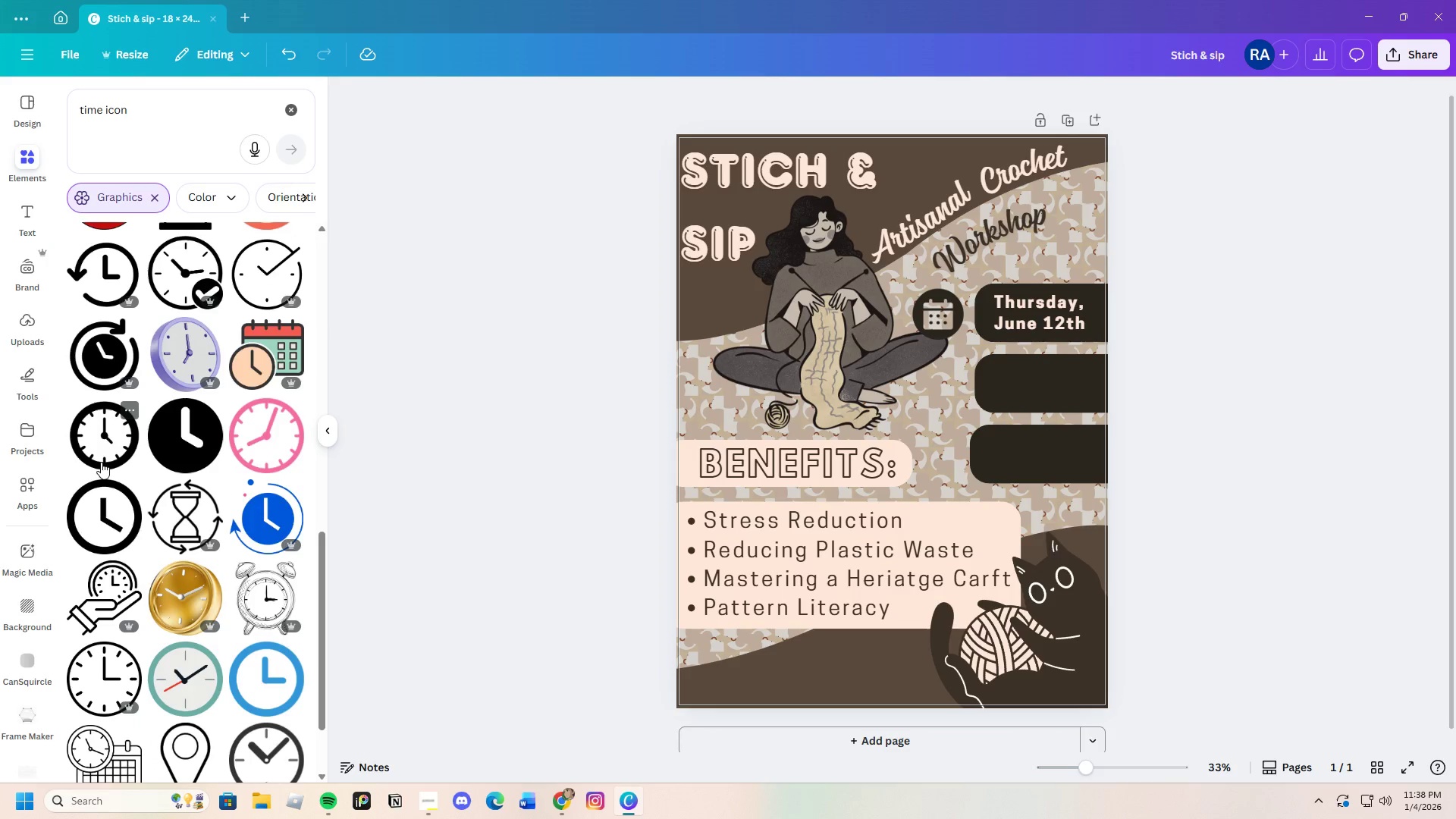 
left_click([101, 462])
 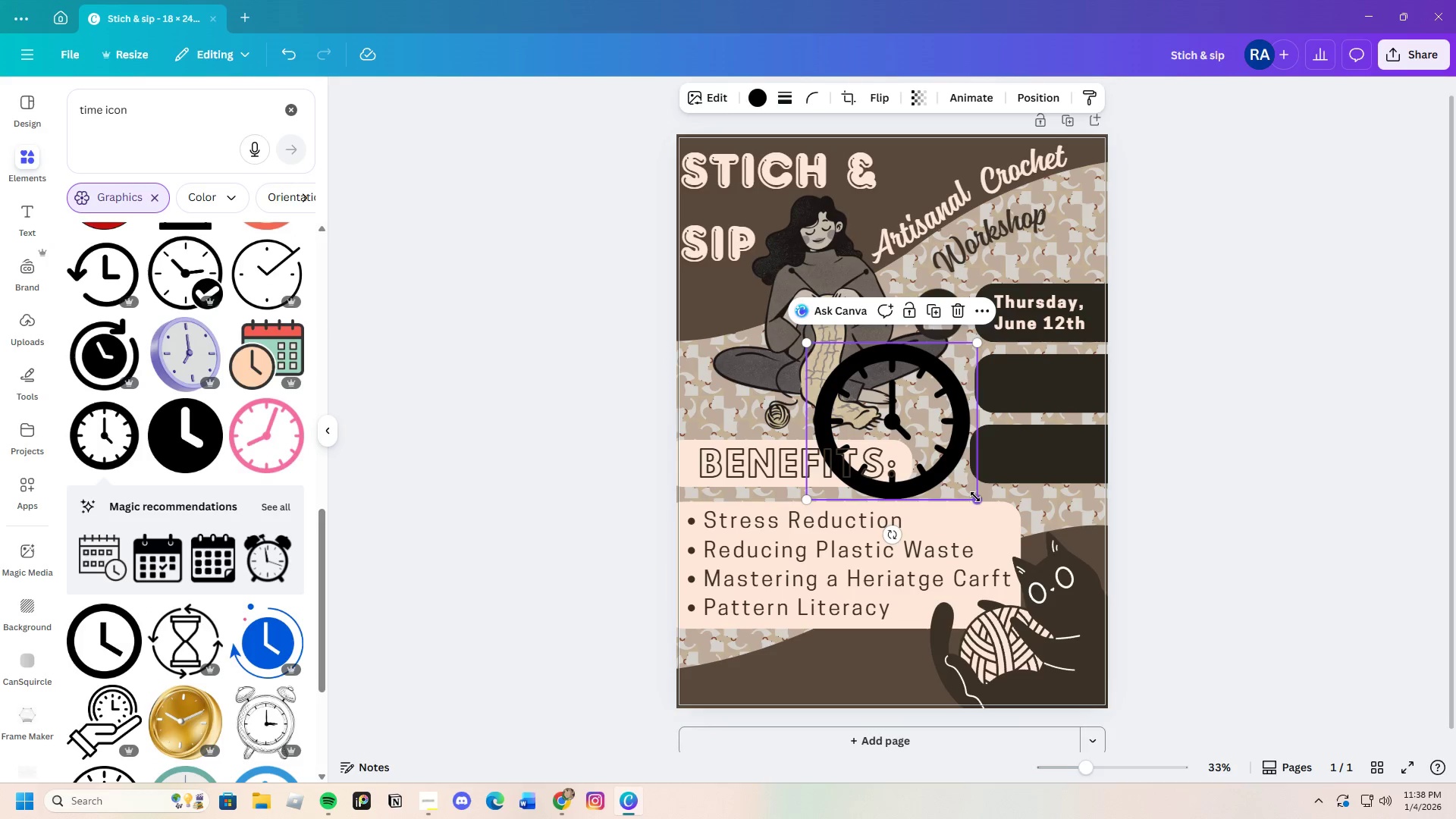 
left_click_drag(start_coordinate=[975, 497], to_coordinate=[900, 407])
 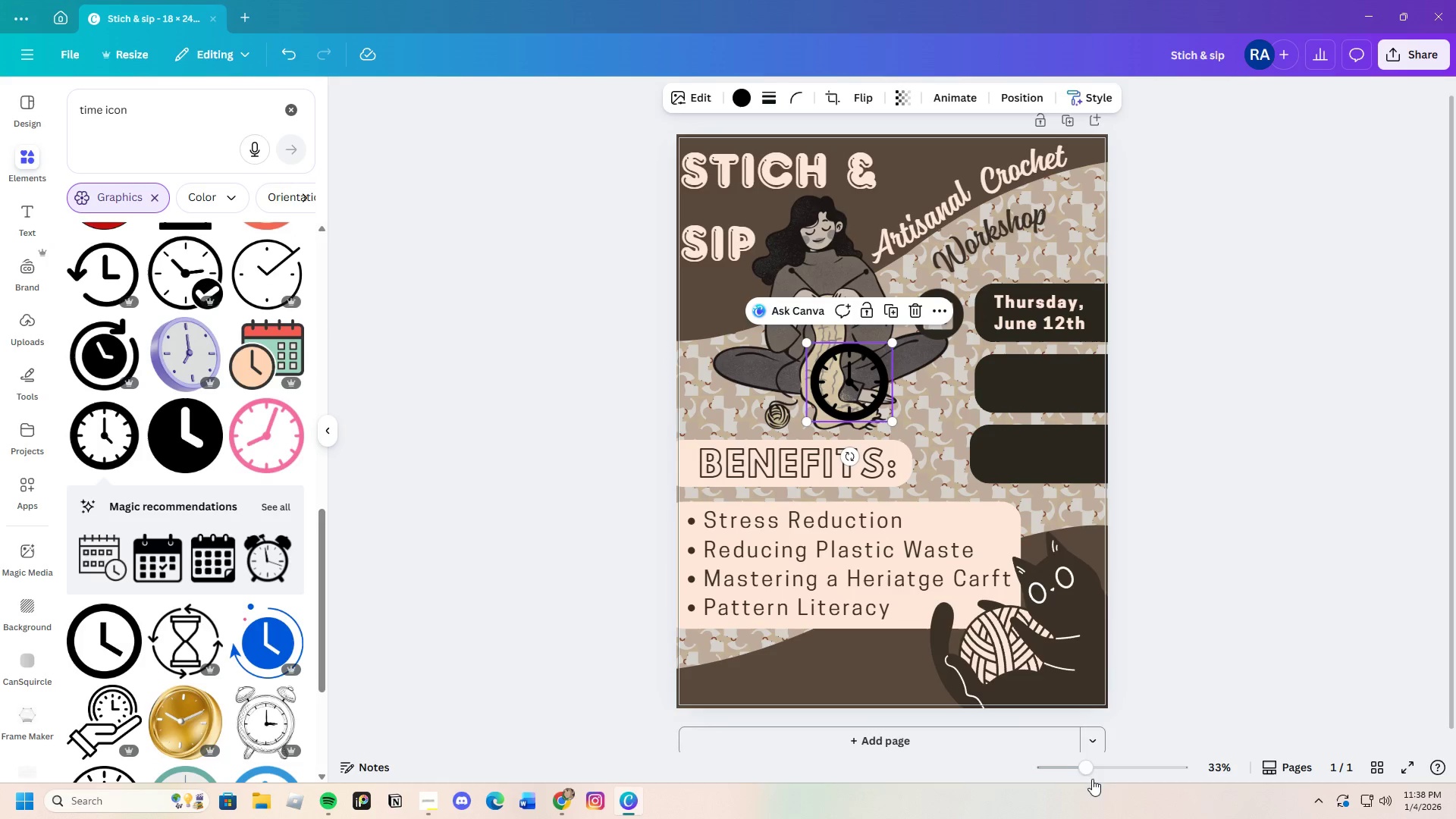 
left_click_drag(start_coordinate=[1087, 761], to_coordinate=[1109, 762])
 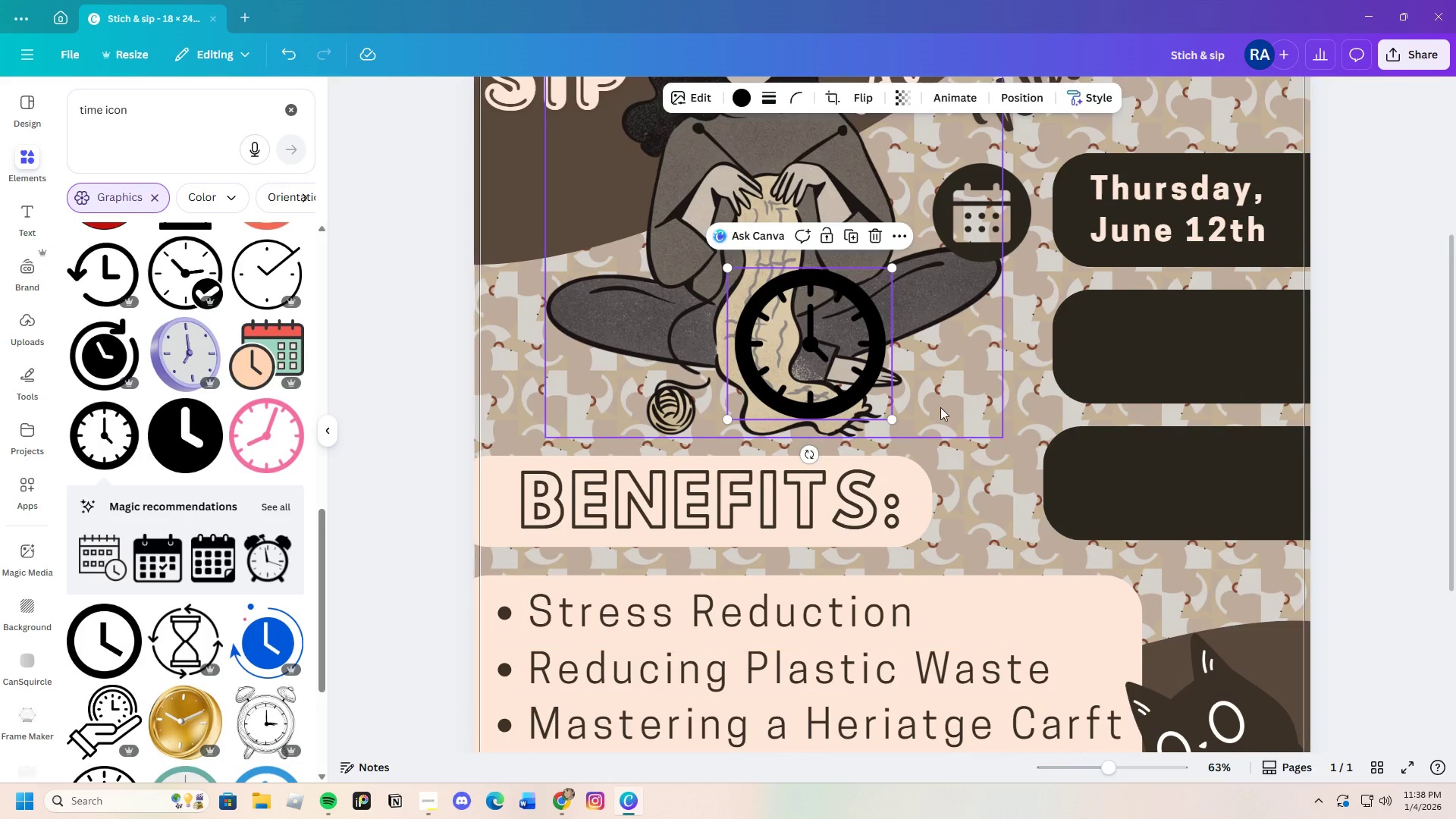 
scroll: coordinate [940, 406], scroll_direction: up, amount: 2.0
 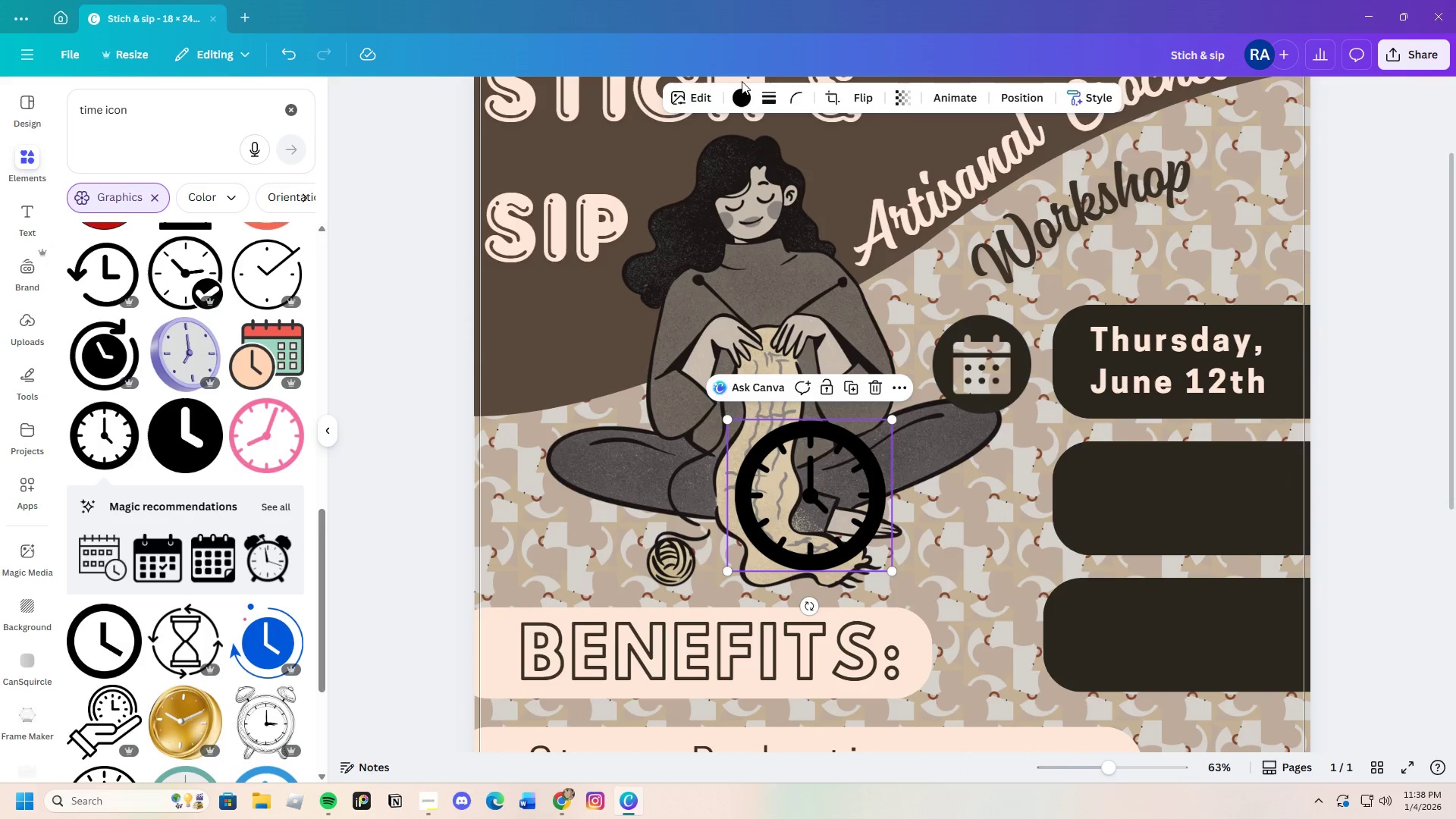 
left_click([742, 90])
 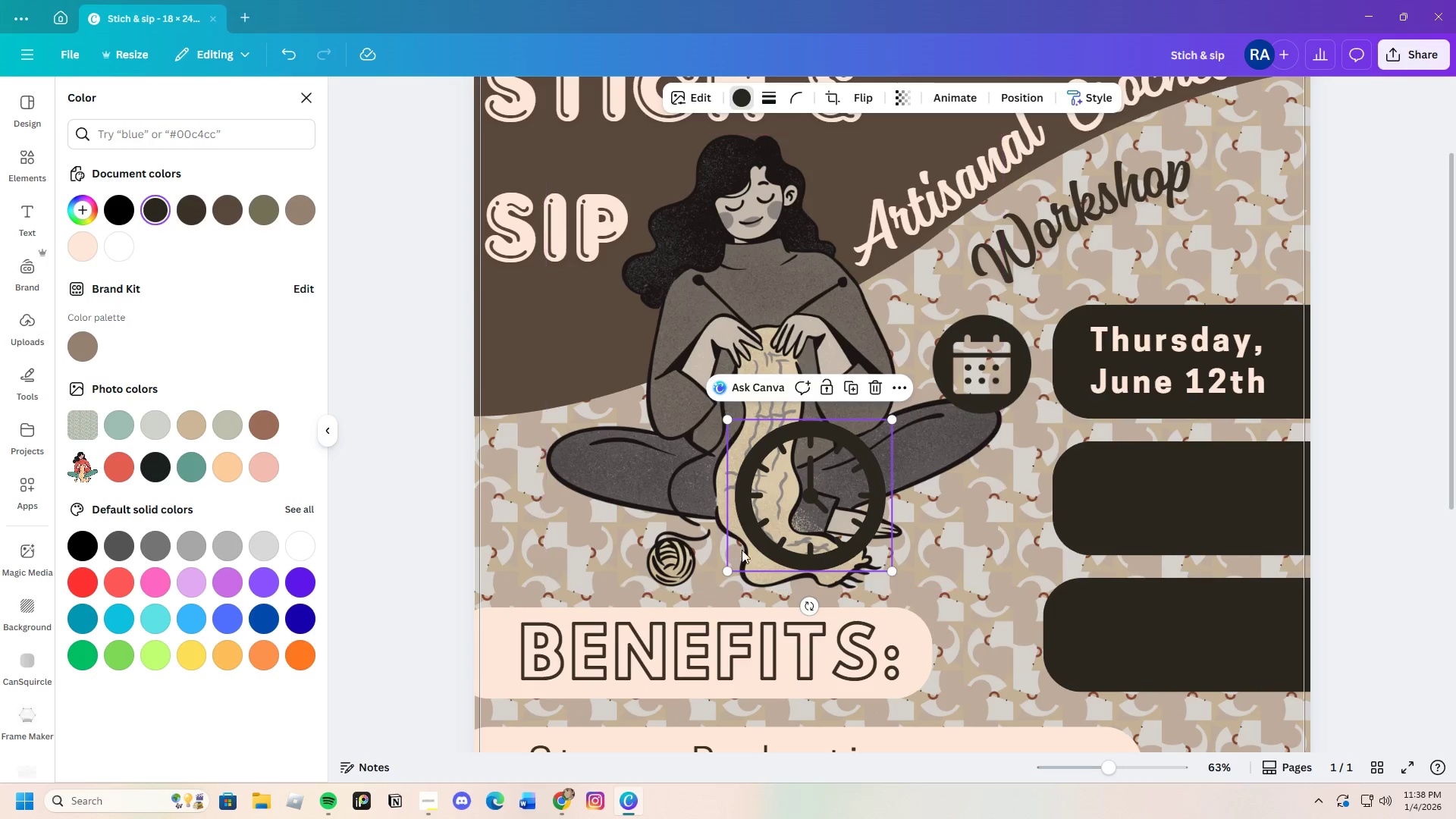 
left_click_drag(start_coordinate=[822, 529], to_coordinate=[996, 450])
 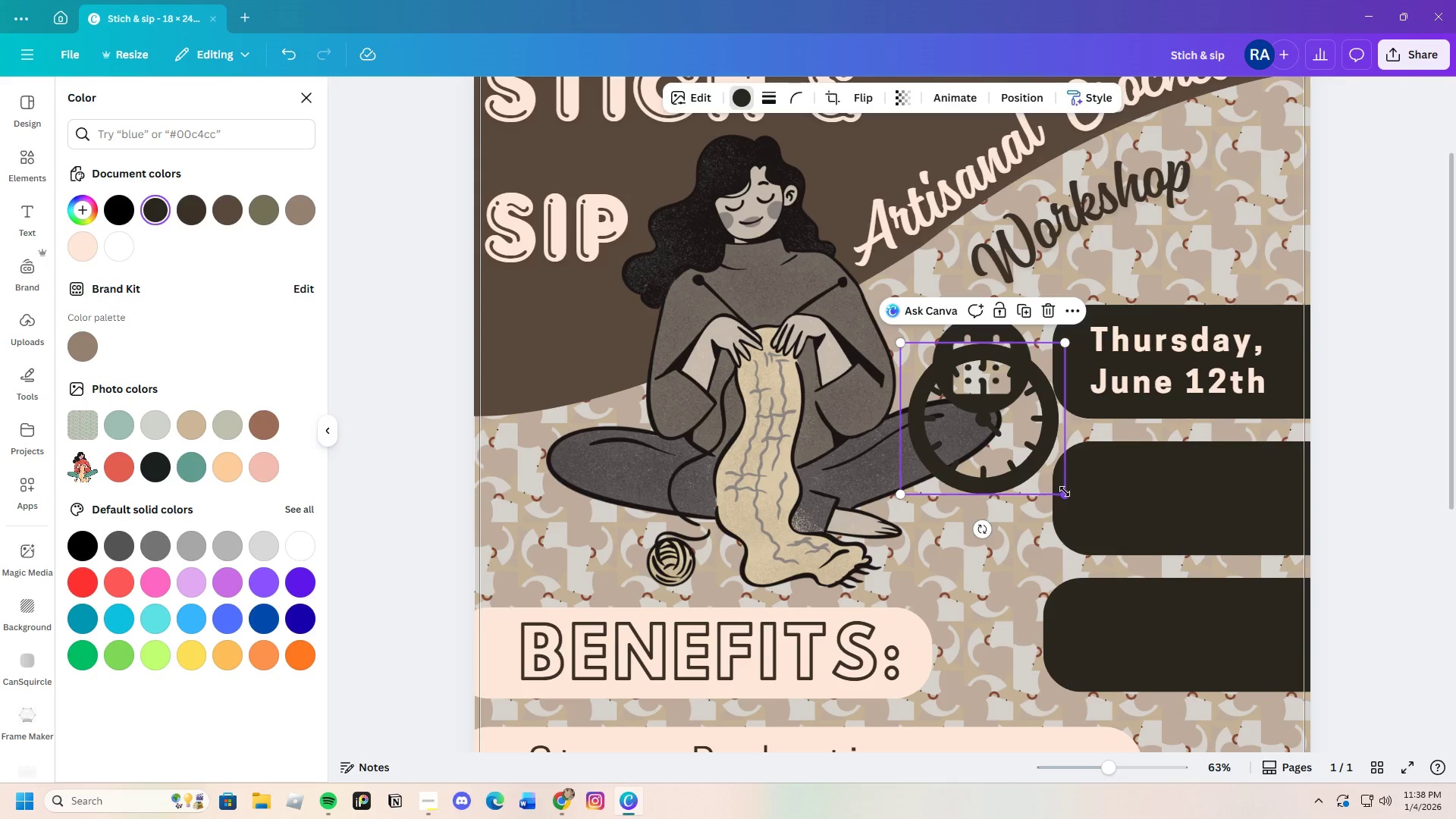 
left_click_drag(start_coordinate=[1069, 493], to_coordinate=[998, 428])
 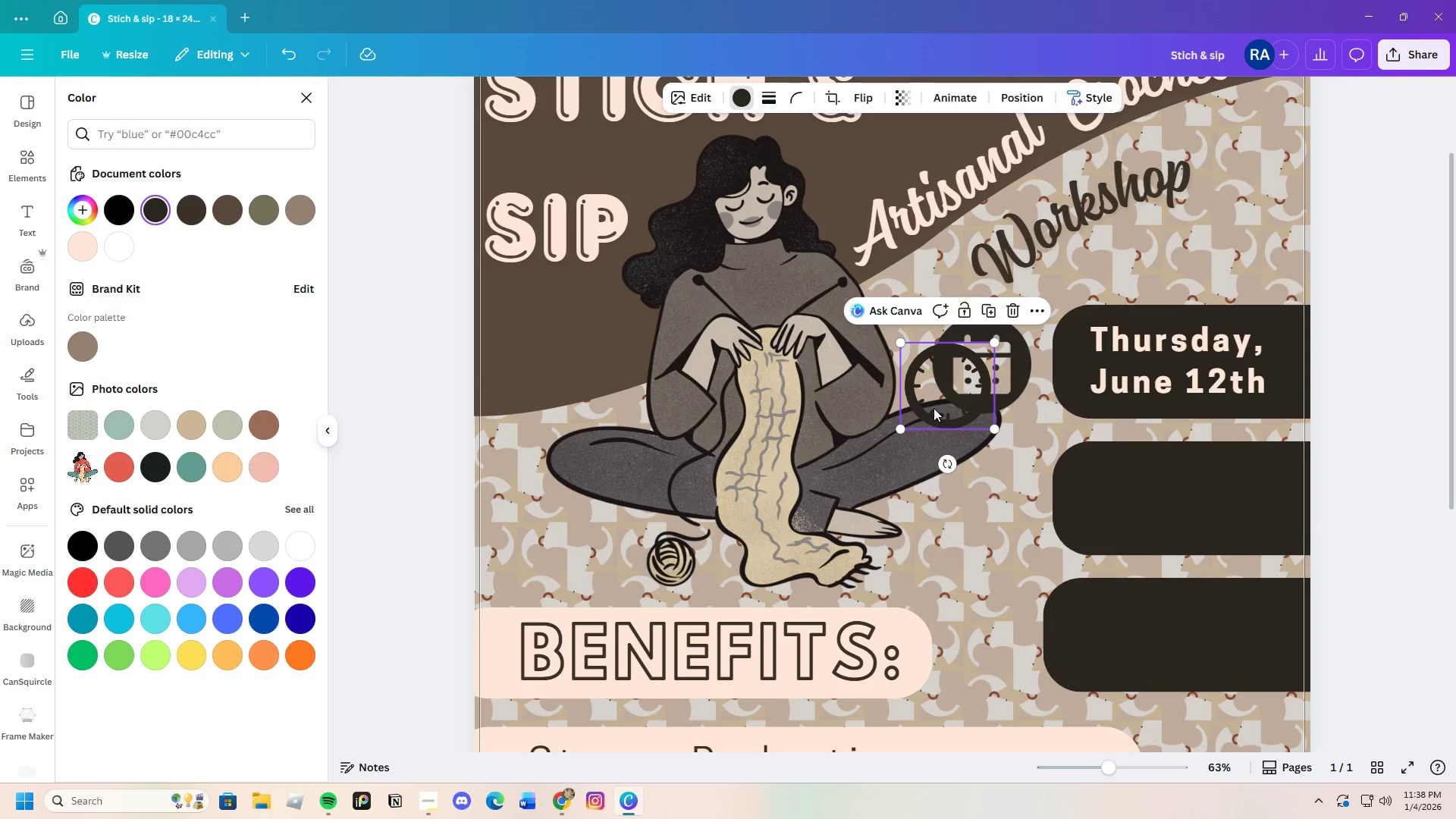 
left_click_drag(start_coordinate=[933, 408], to_coordinate=[866, 382])
 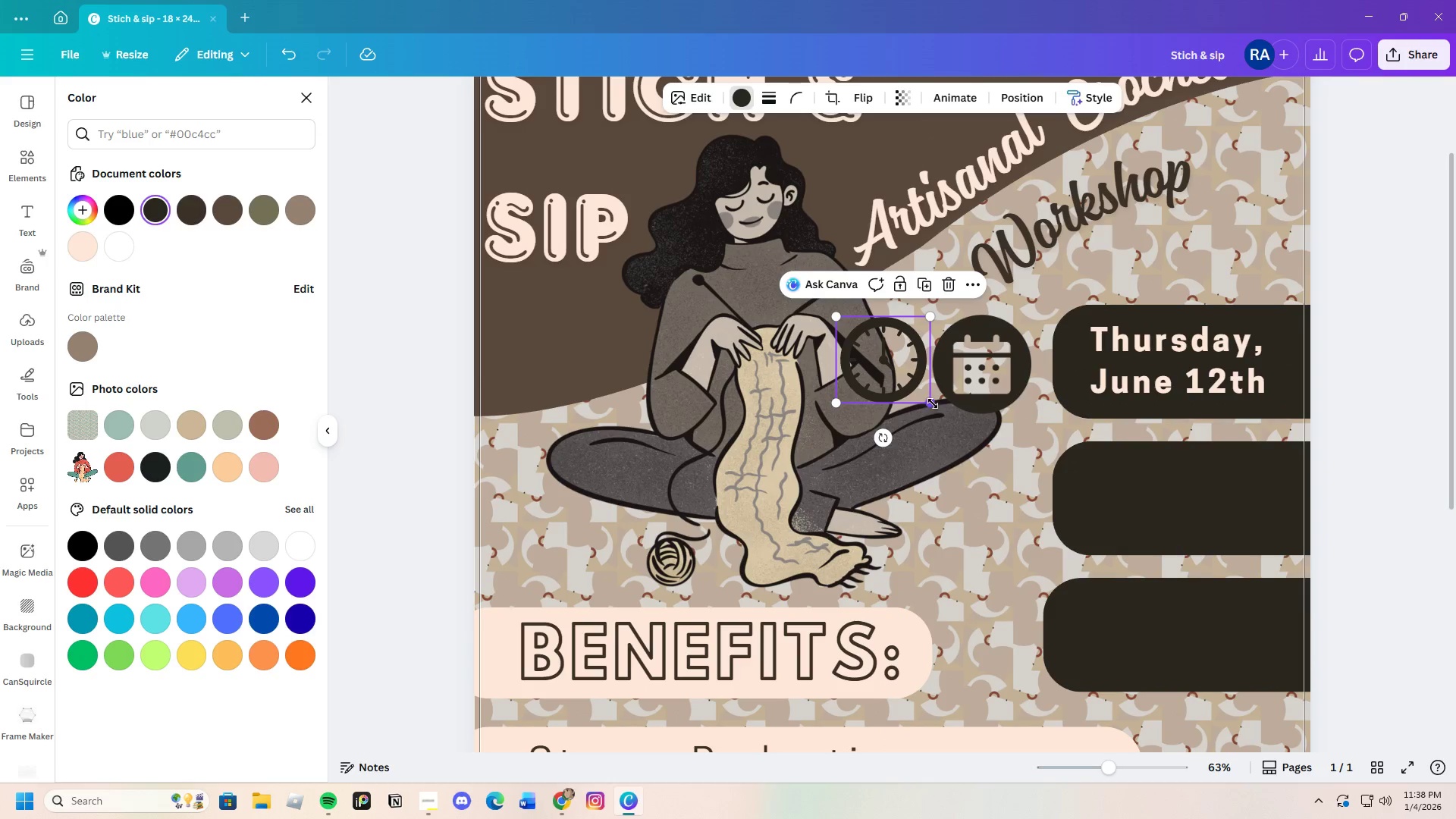 
left_click_drag(start_coordinate=[932, 403], to_coordinate=[948, 416])
 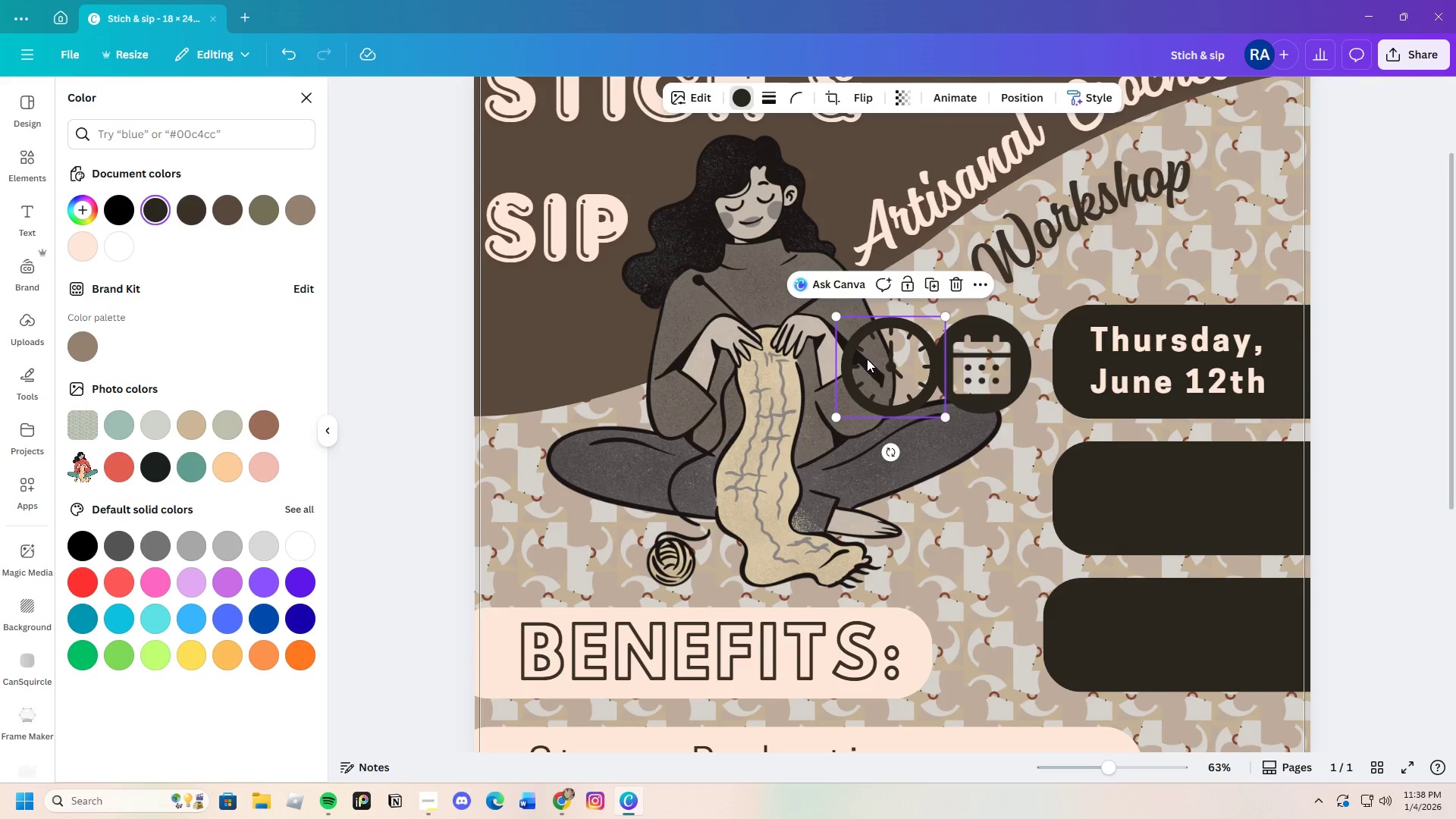 
left_click_drag(start_coordinate=[868, 359], to_coordinate=[961, 356])
 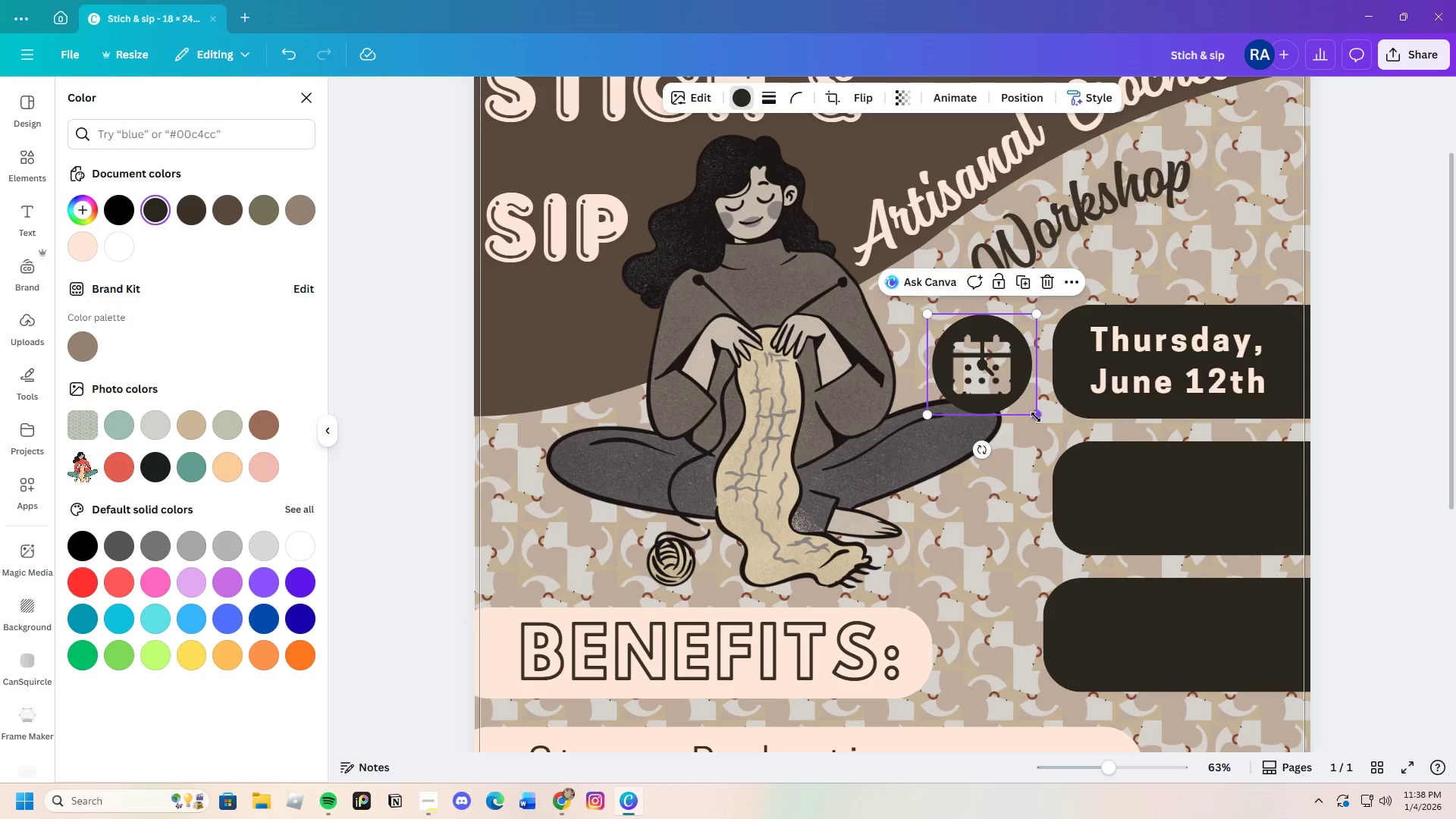 
left_click_drag(start_coordinate=[1036, 417], to_coordinate=[1030, 414])
 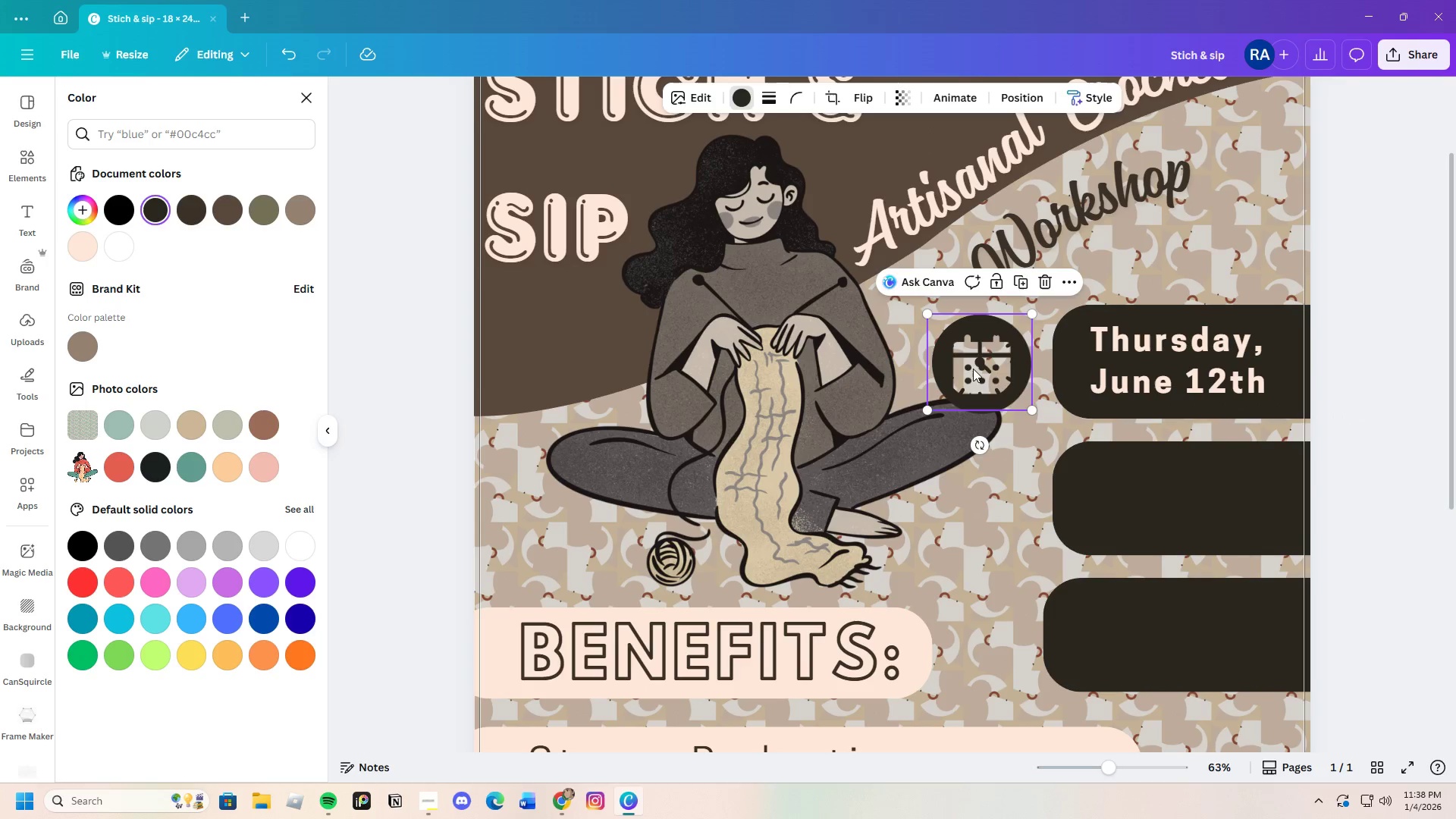 
left_click_drag(start_coordinate=[975, 370], to_coordinate=[871, 371])
 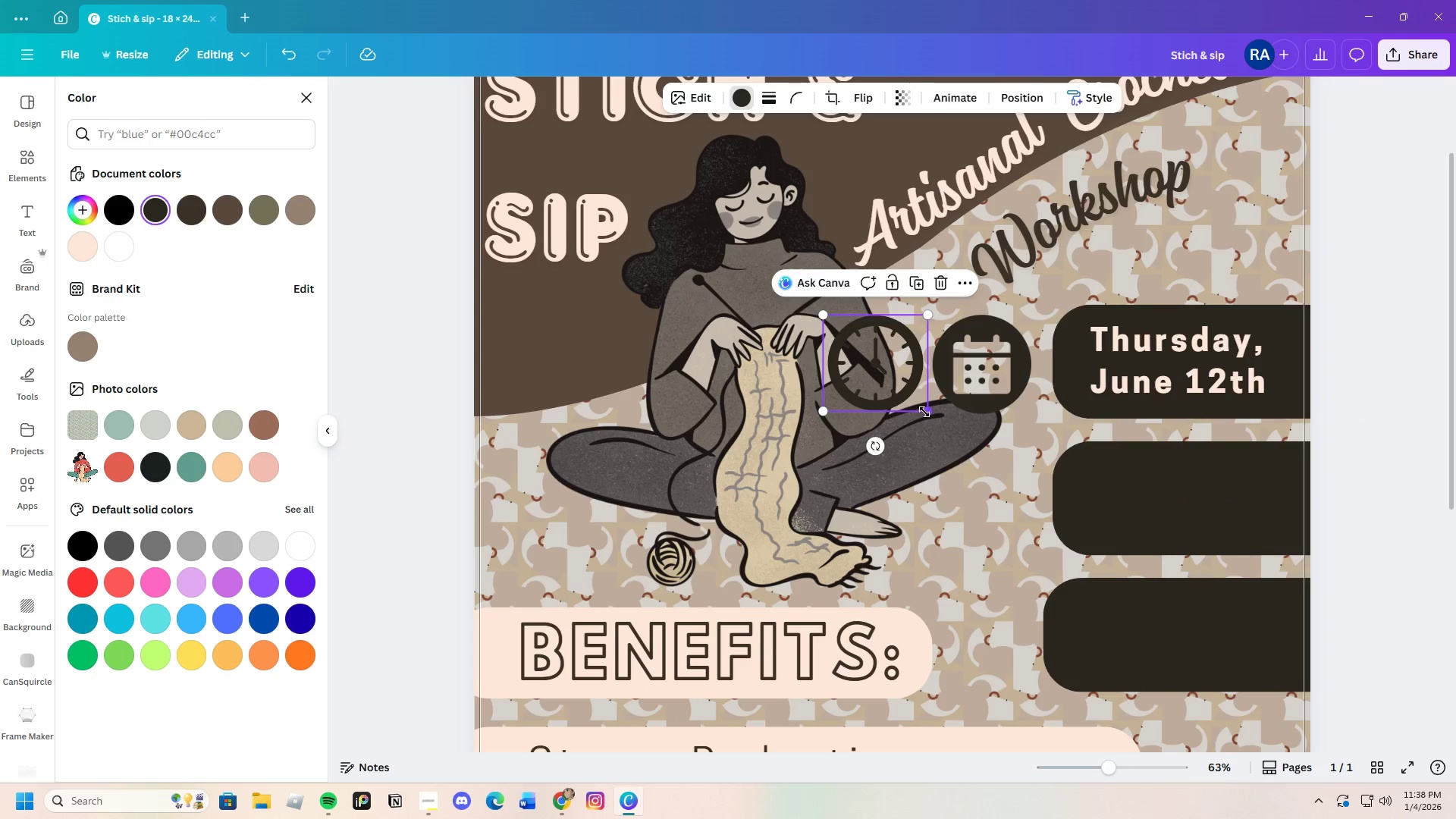 
left_click_drag(start_coordinate=[924, 412], to_coordinate=[937, 415])
 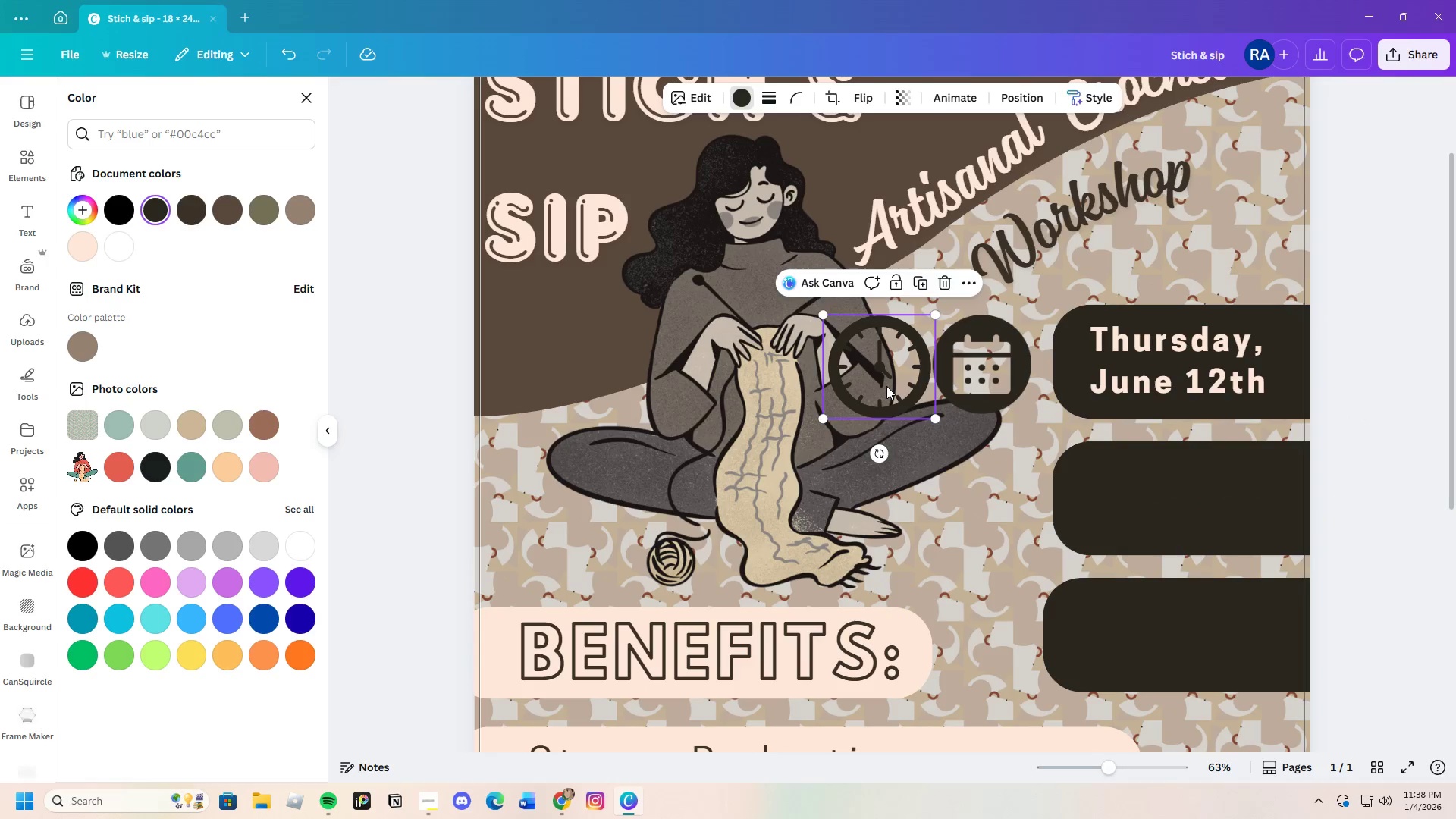 
left_click_drag(start_coordinate=[886, 386], to_coordinate=[886, 381])
 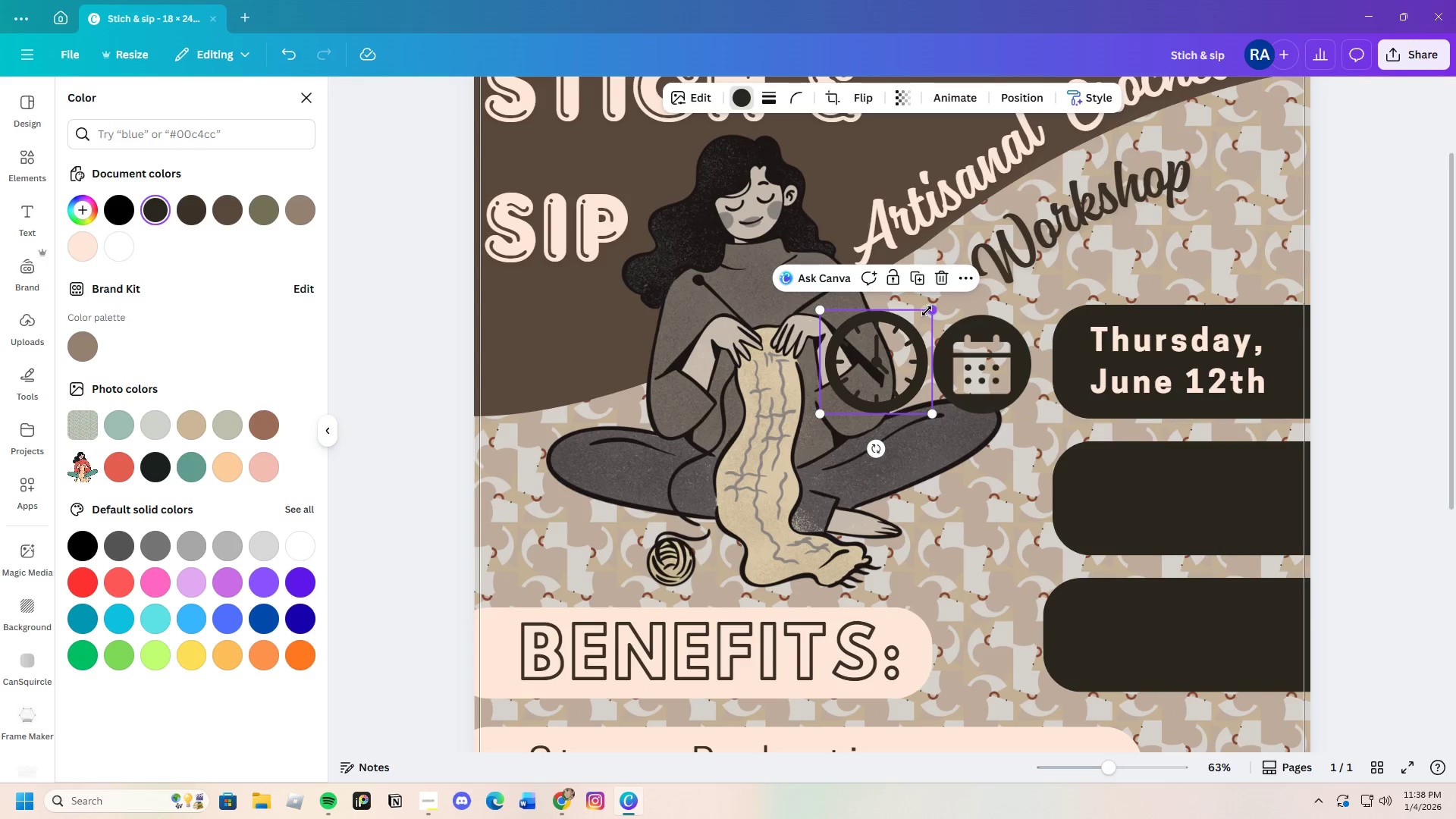 
left_click_drag(start_coordinate=[927, 310], to_coordinate=[923, 318])
 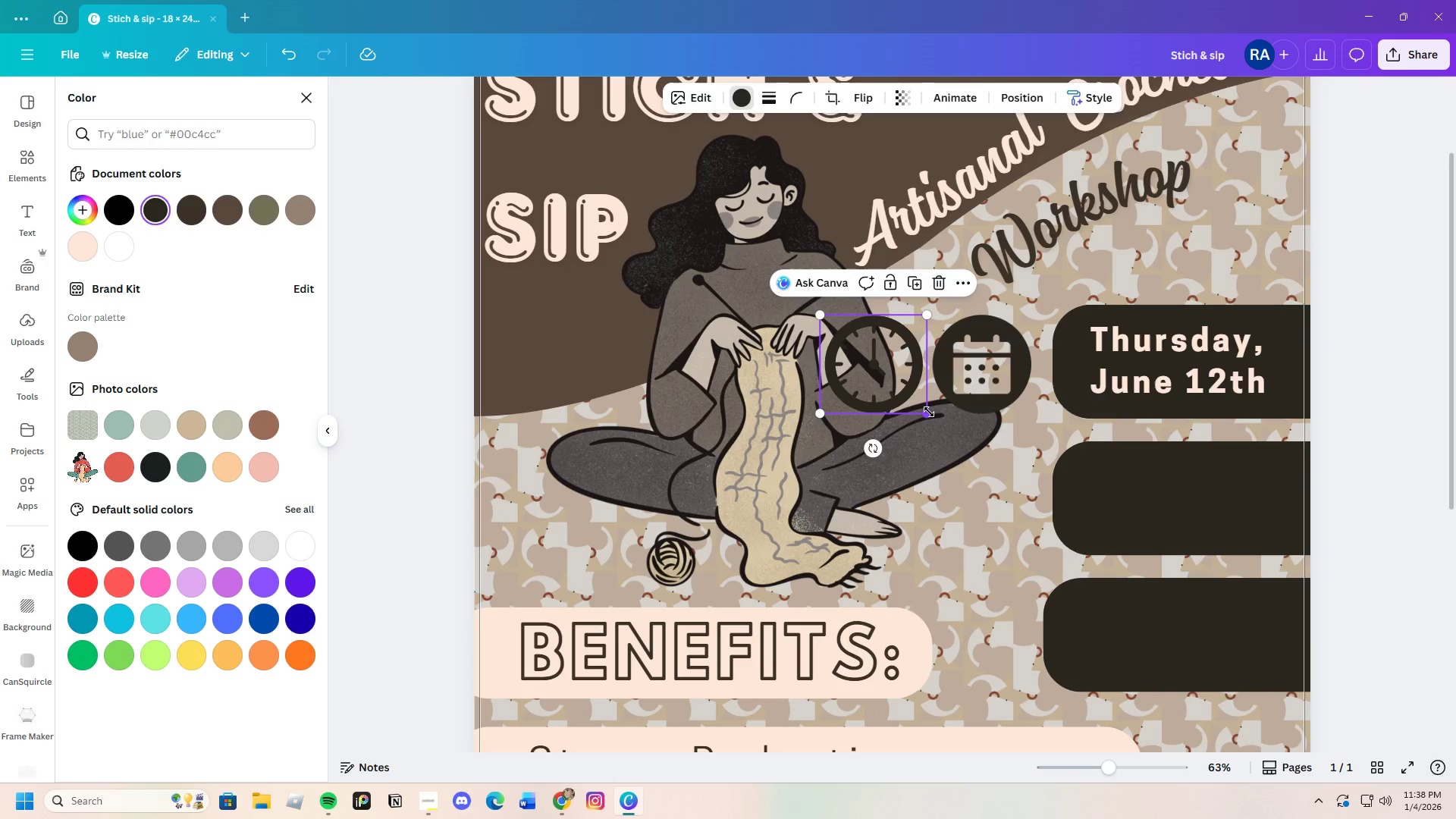 
left_click_drag(start_coordinate=[928, 412], to_coordinate=[927, 407])
 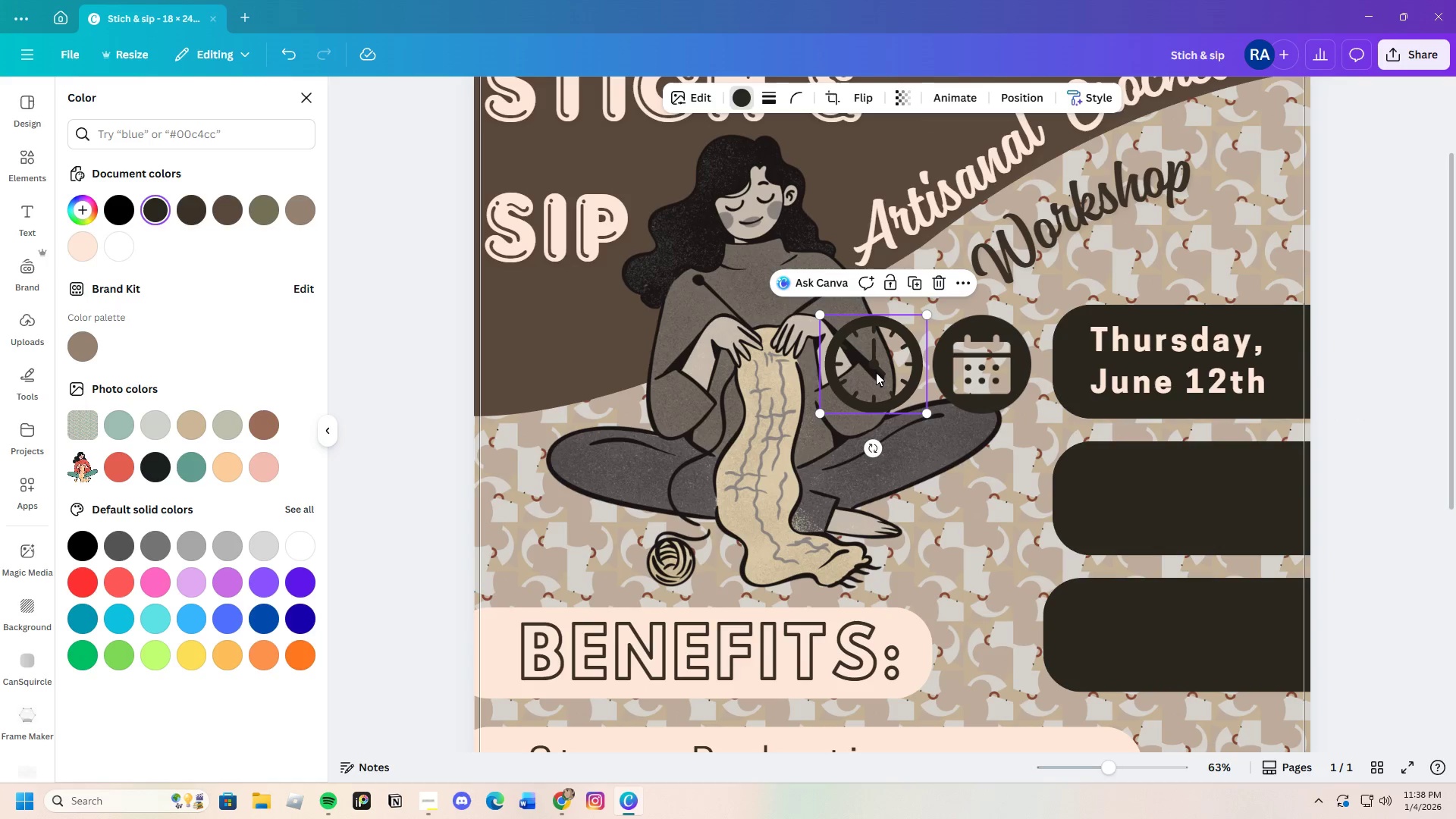 
left_click_drag(start_coordinate=[876, 372], to_coordinate=[984, 496])
 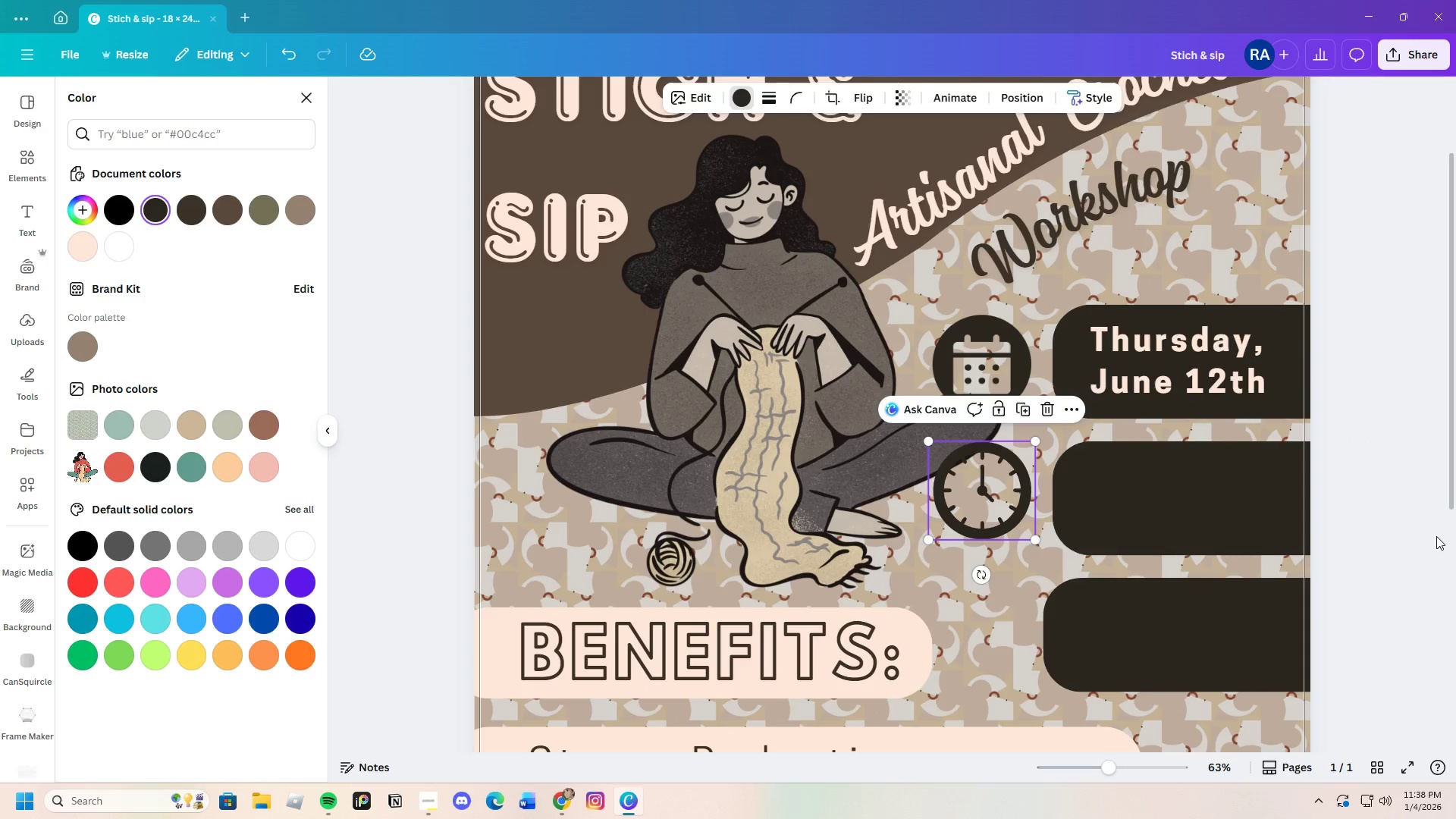 
left_click([1438, 536])
 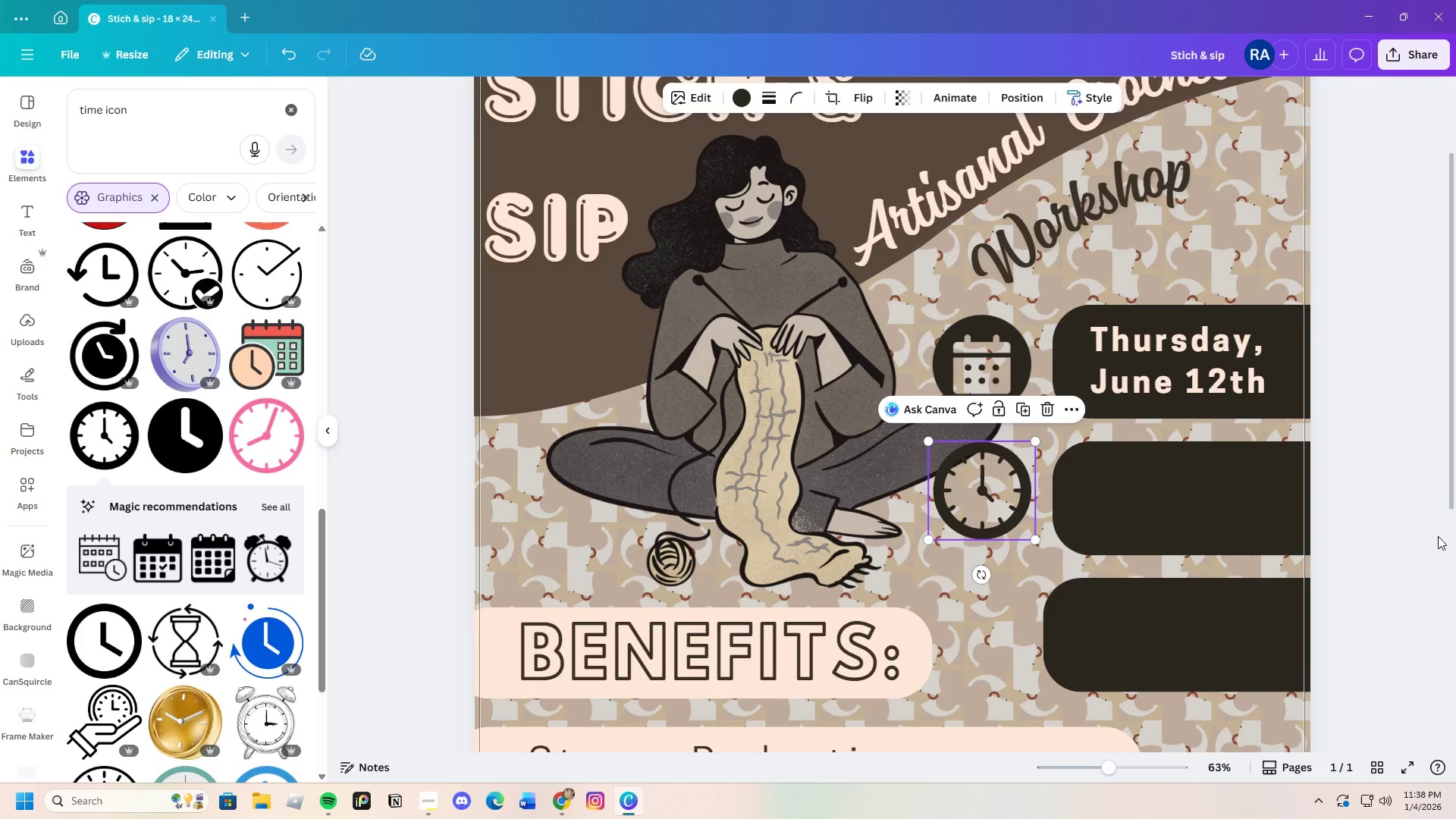 
left_click([1438, 536])
 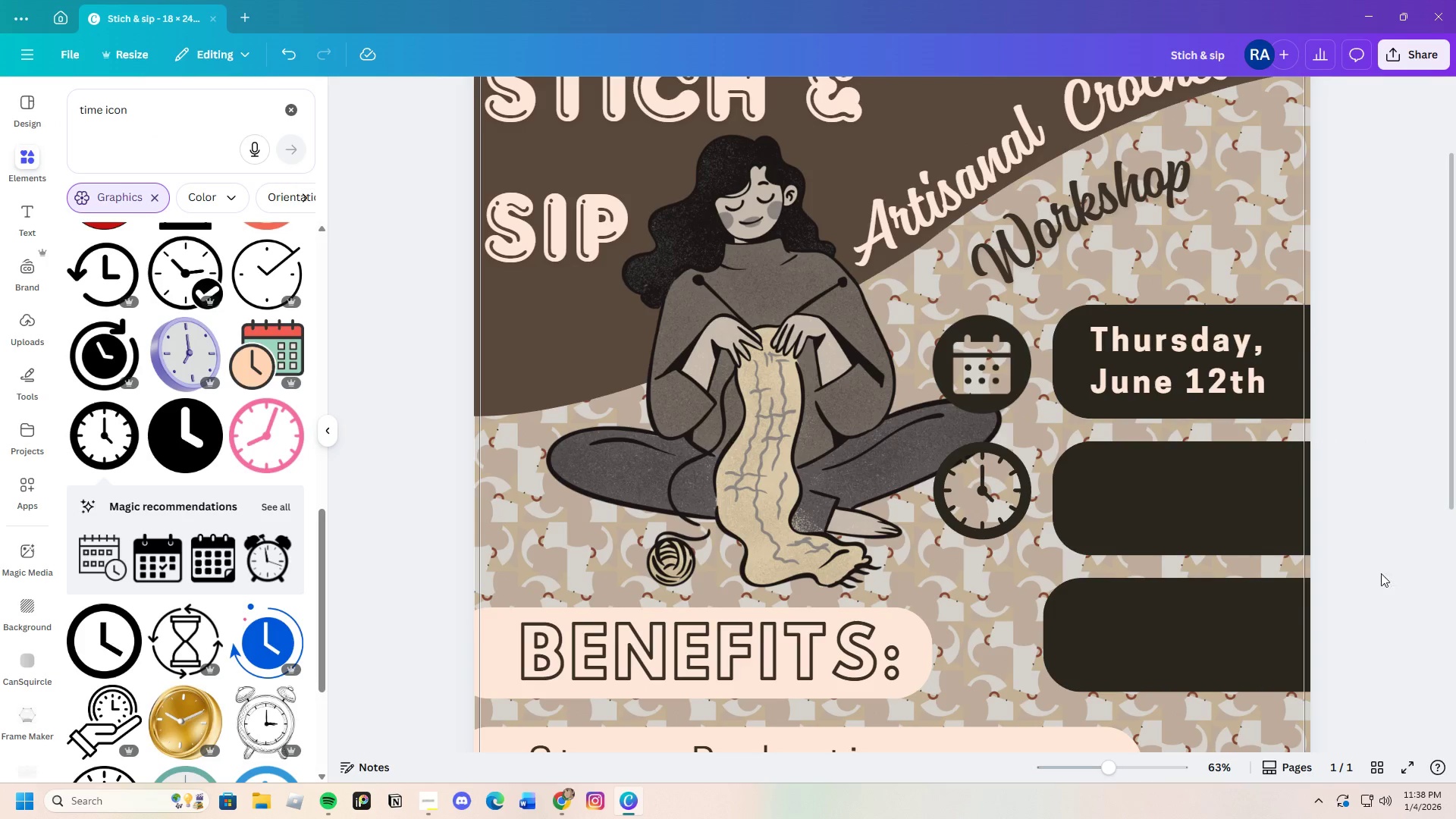 
scroll: coordinate [1345, 641], scroll_direction: down, amount: 2.0
 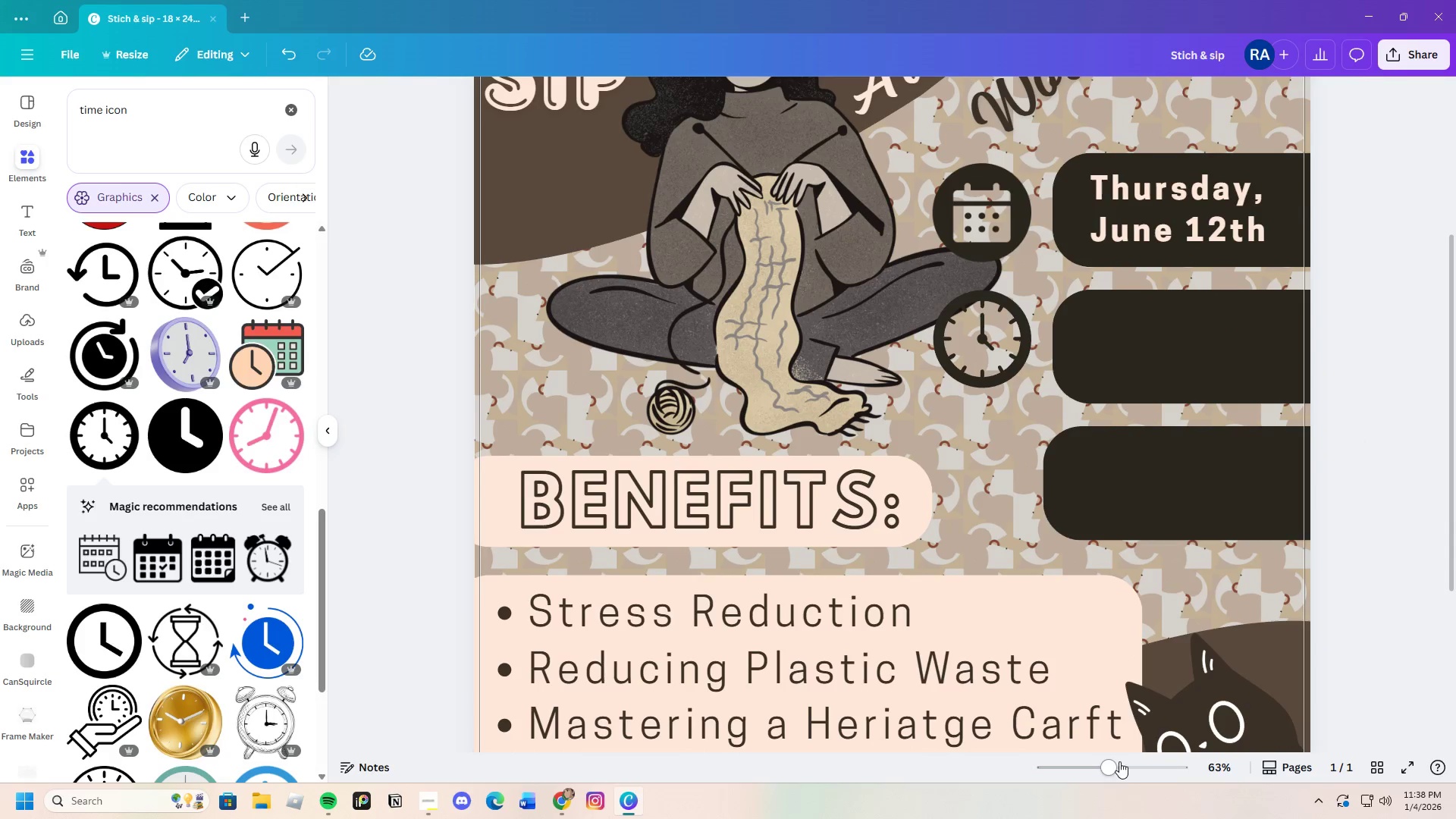 
left_click_drag(start_coordinate=[1107, 764], to_coordinate=[1102, 771])
 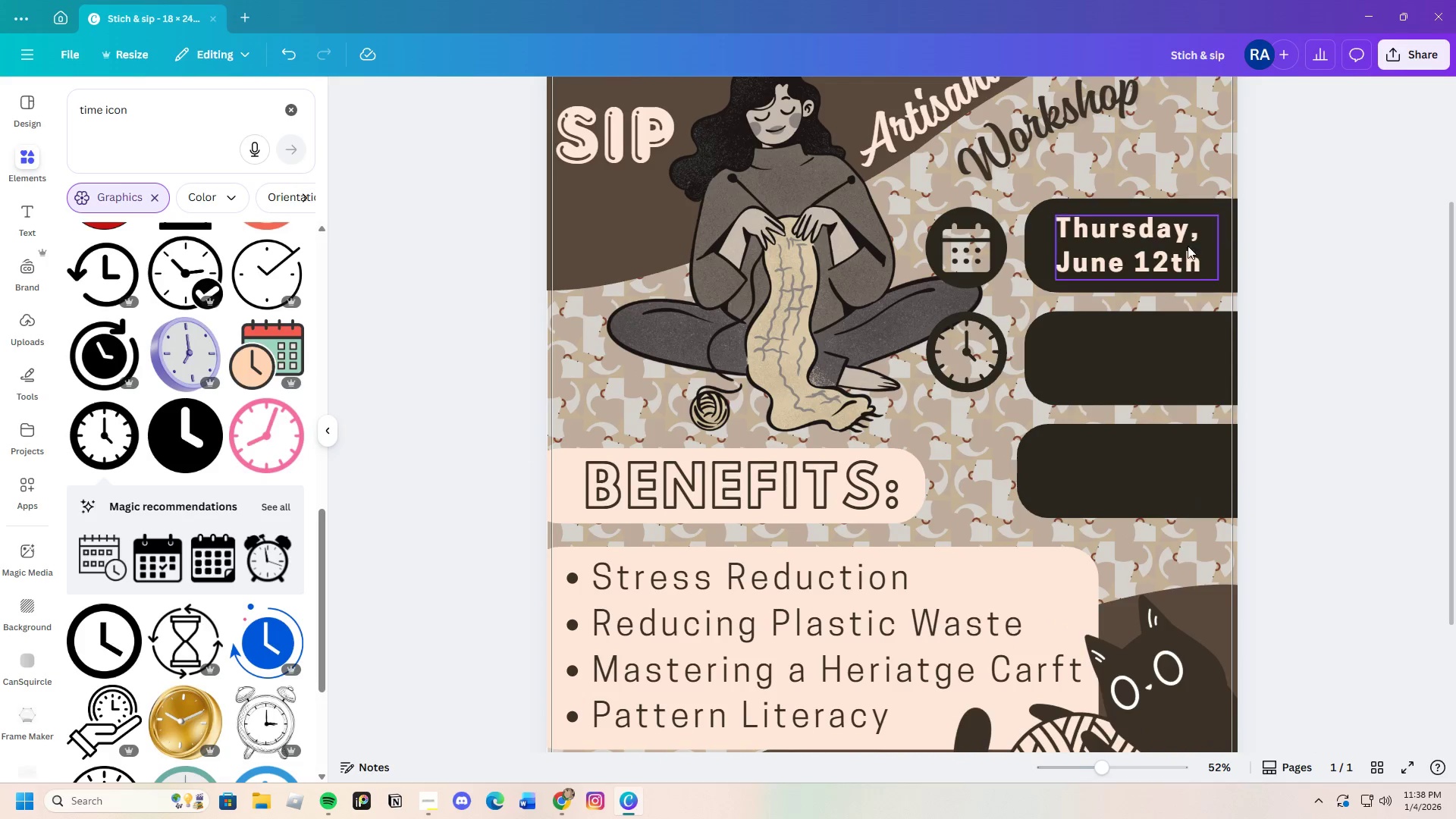 
left_click([1163, 246])
 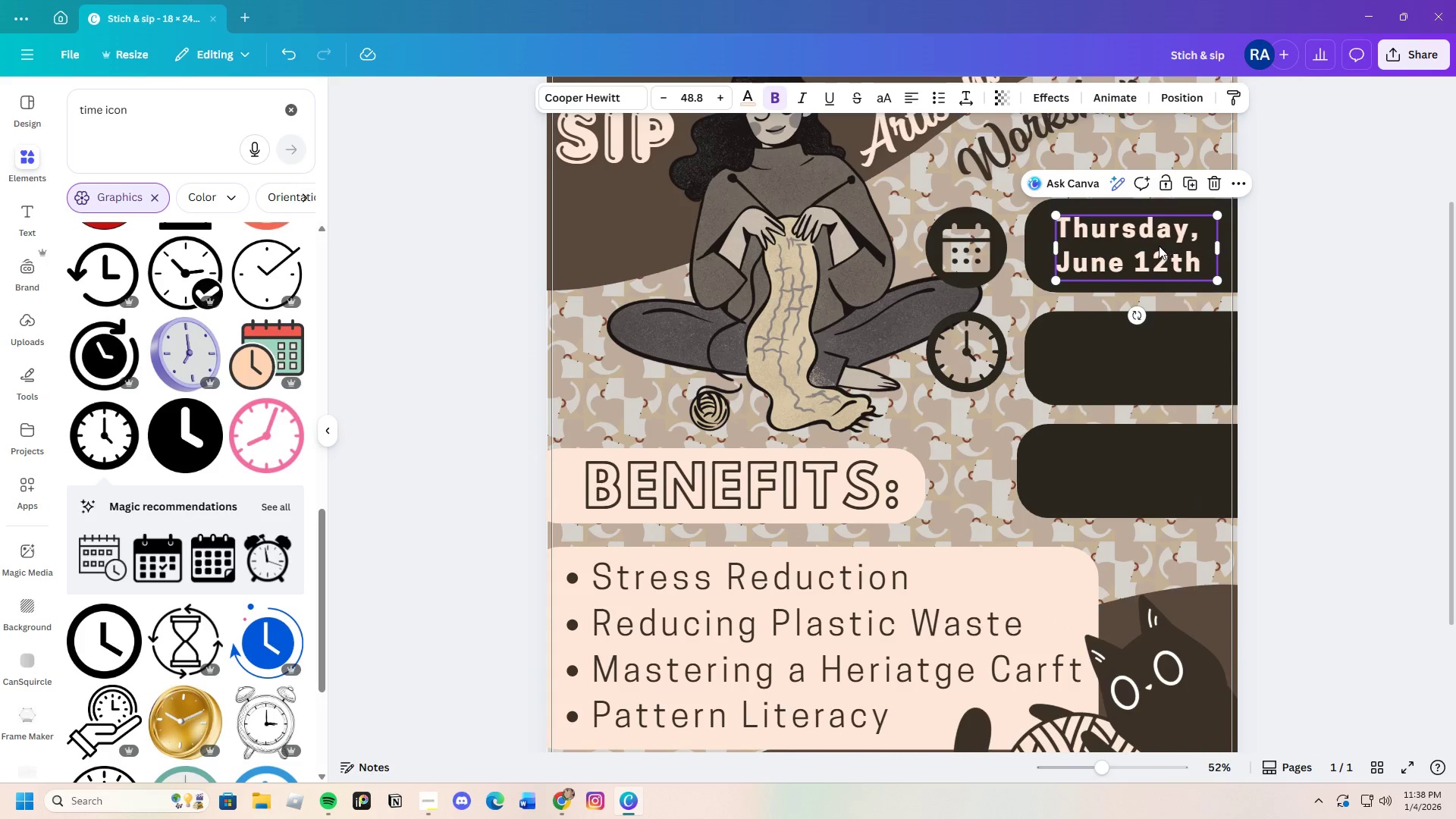 
left_click_drag(start_coordinate=[1159, 246], to_coordinate=[1165, 244])
 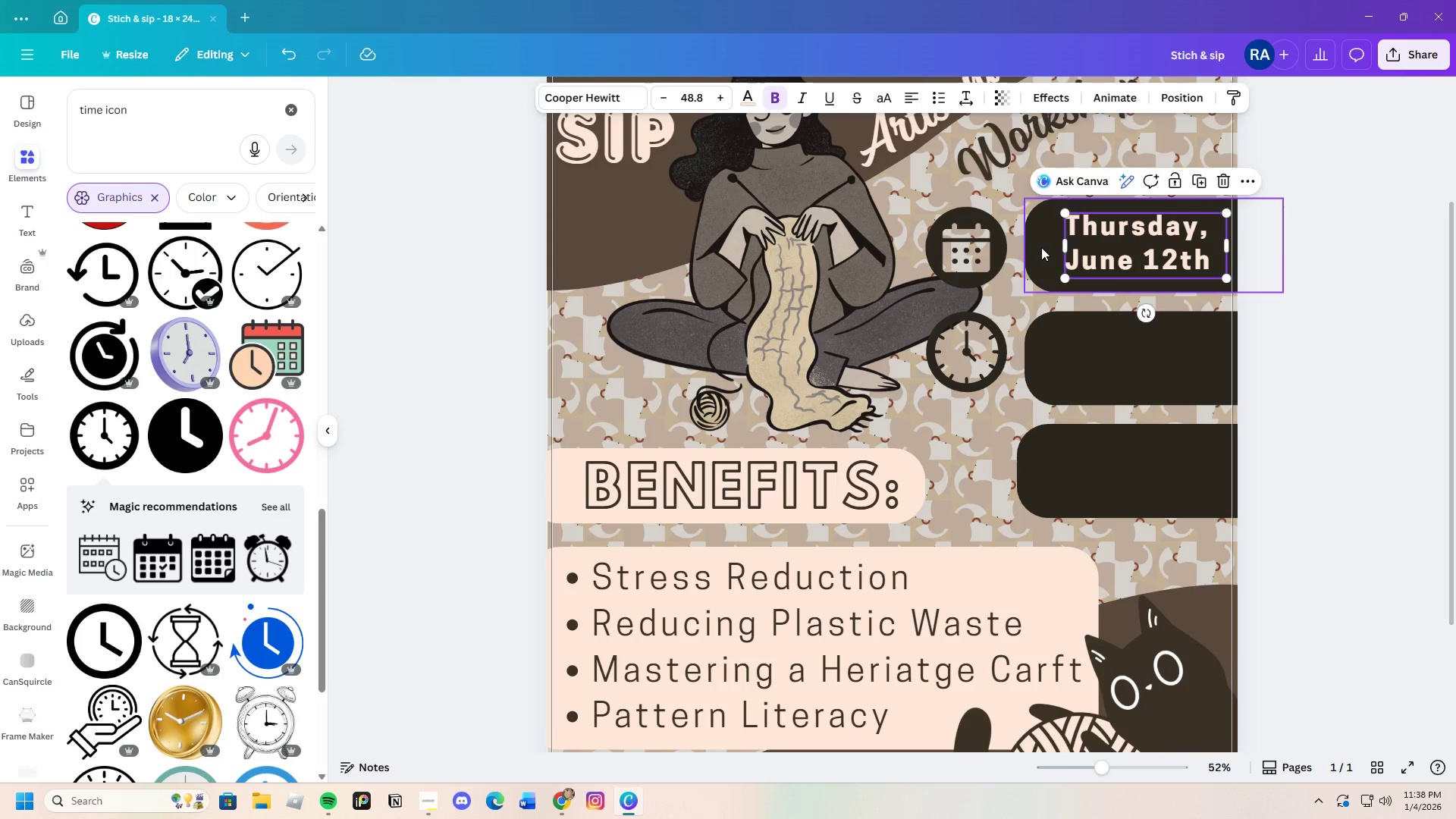 
left_click([1041, 247])
 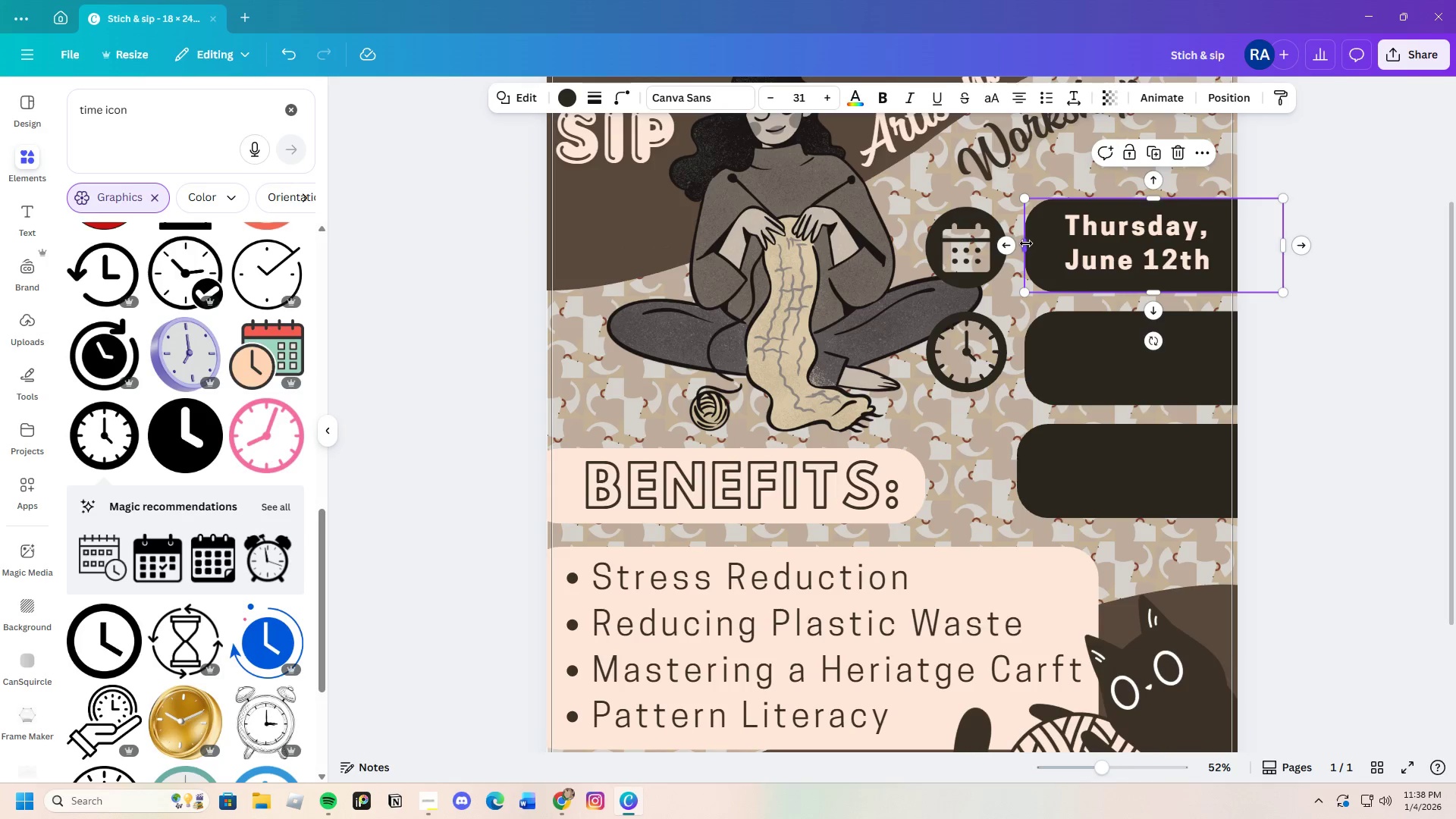 
left_click_drag(start_coordinate=[1026, 243], to_coordinate=[1031, 241])
 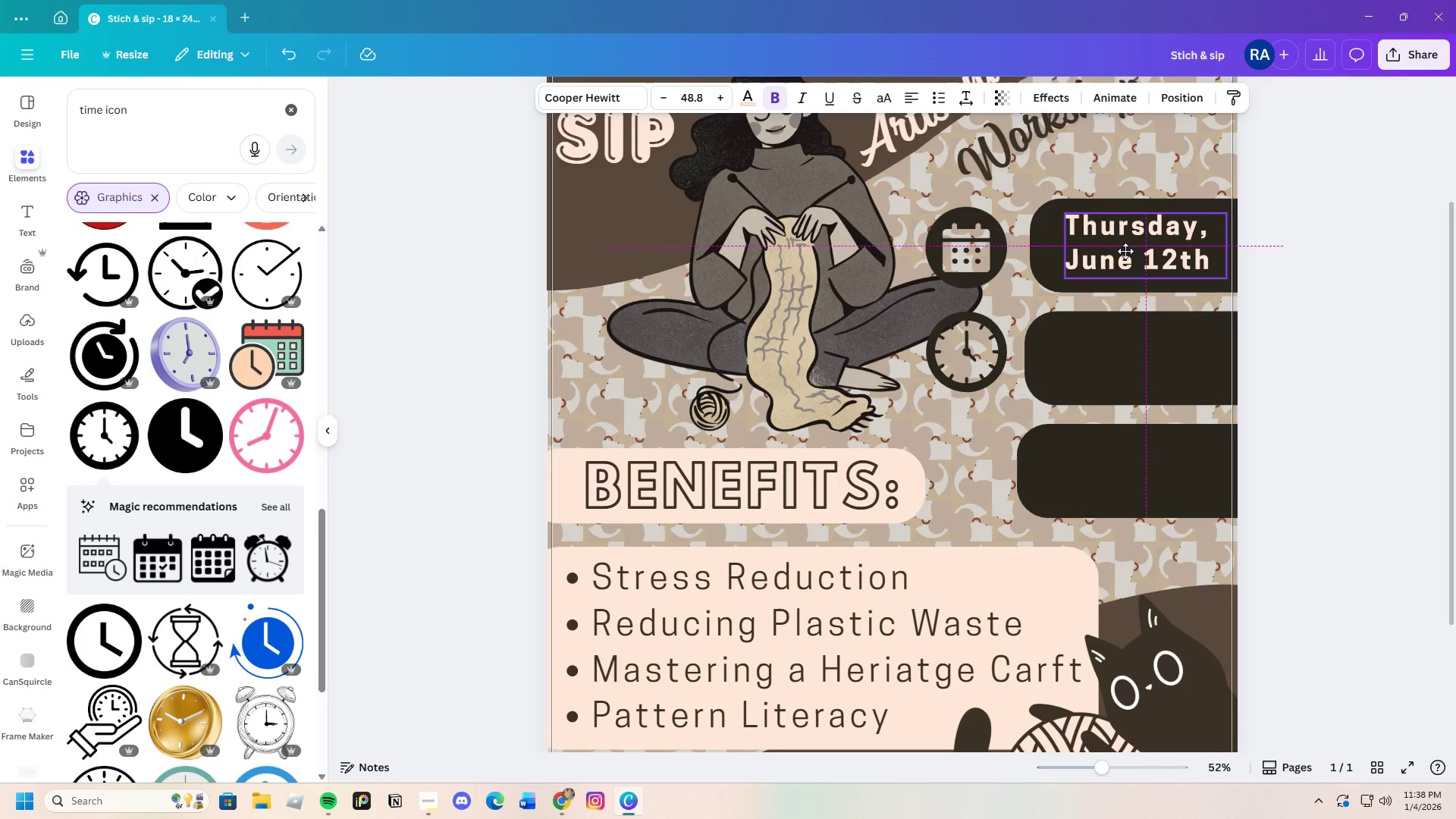 
left_click([1401, 290])
 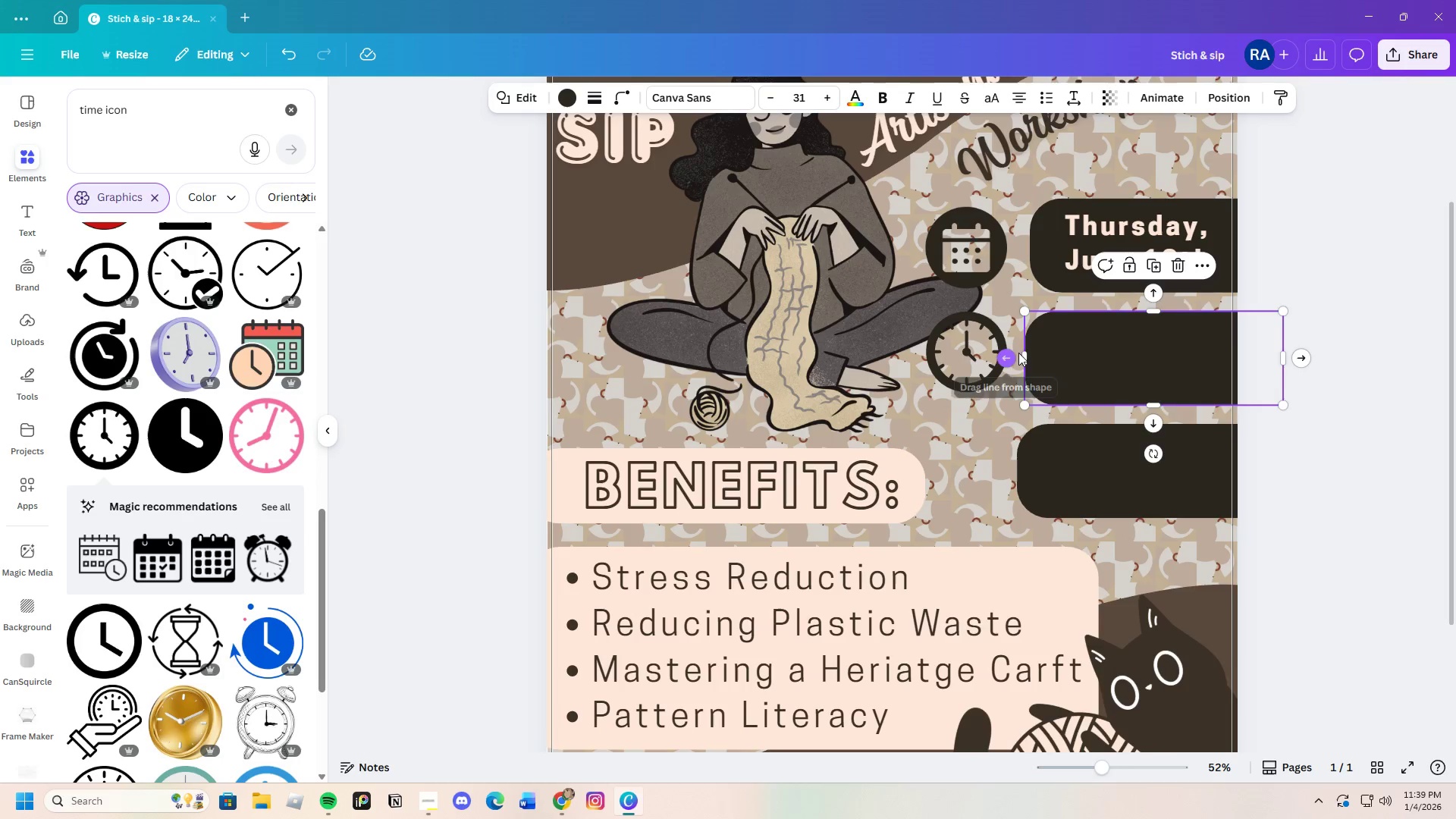 
left_click_drag(start_coordinate=[1026, 354], to_coordinate=[1034, 353])
 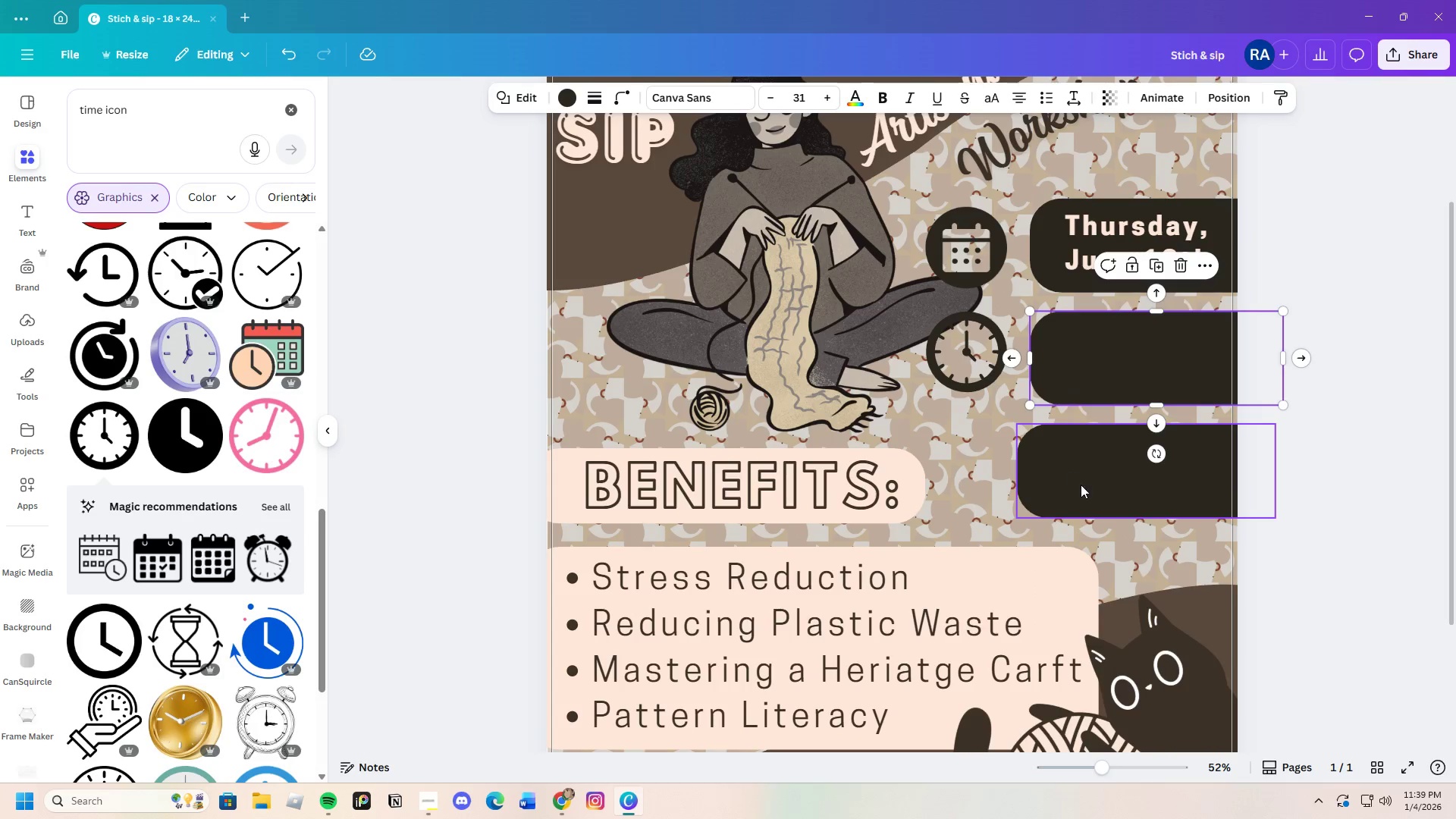 
left_click([1082, 487])
 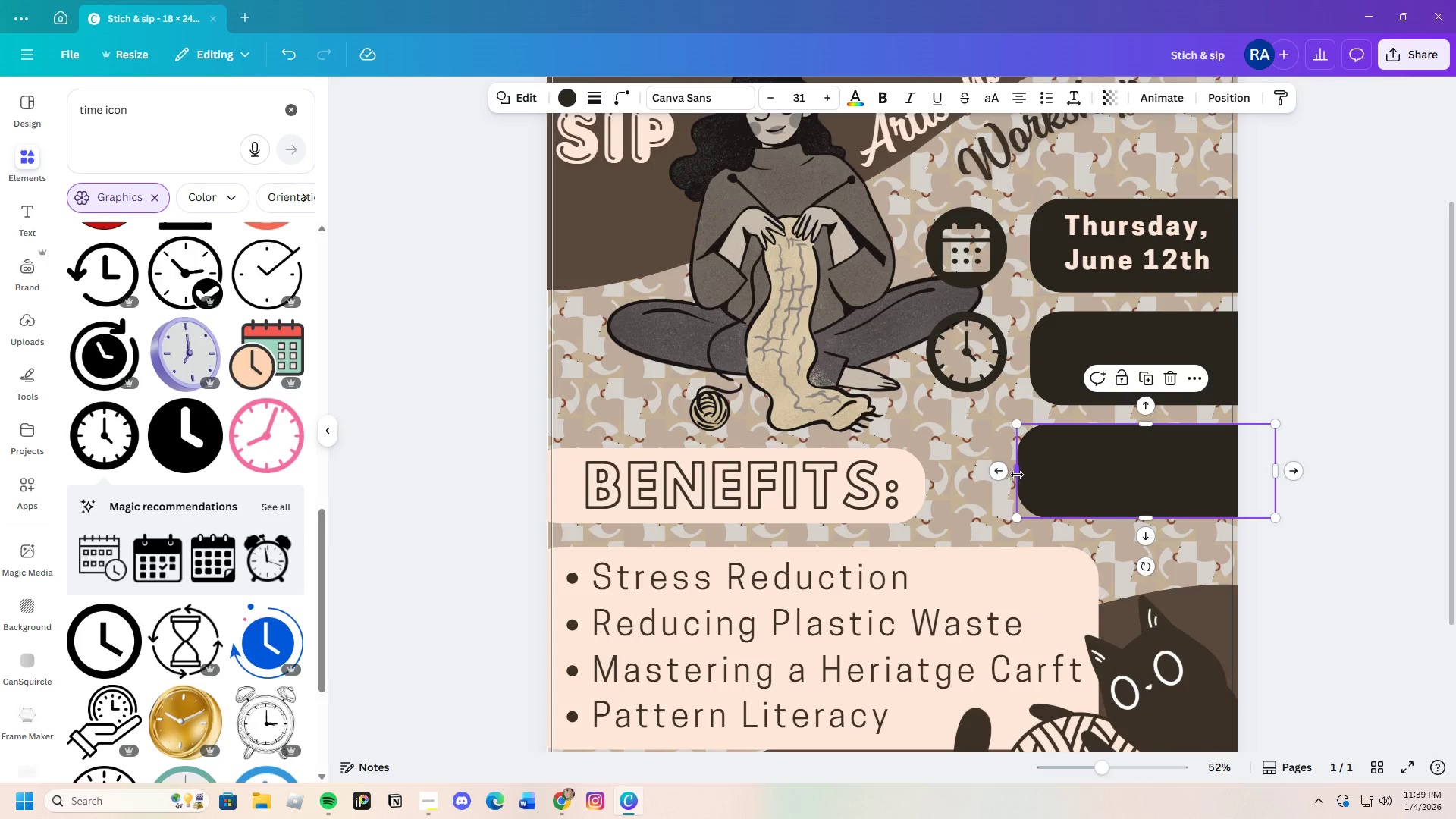 
left_click_drag(start_coordinate=[1019, 474], to_coordinate=[1033, 474])
 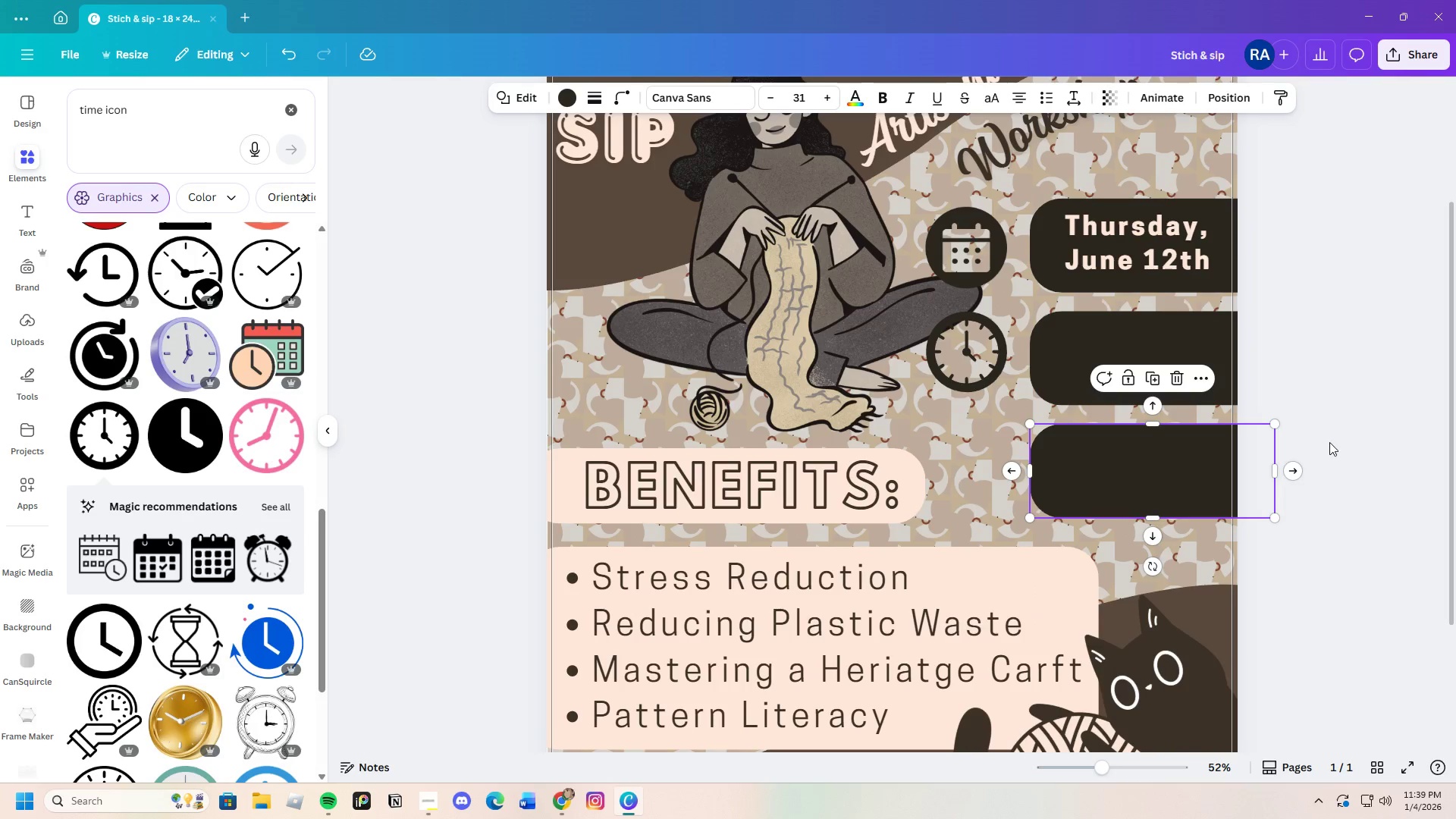 
left_click([1329, 442])
 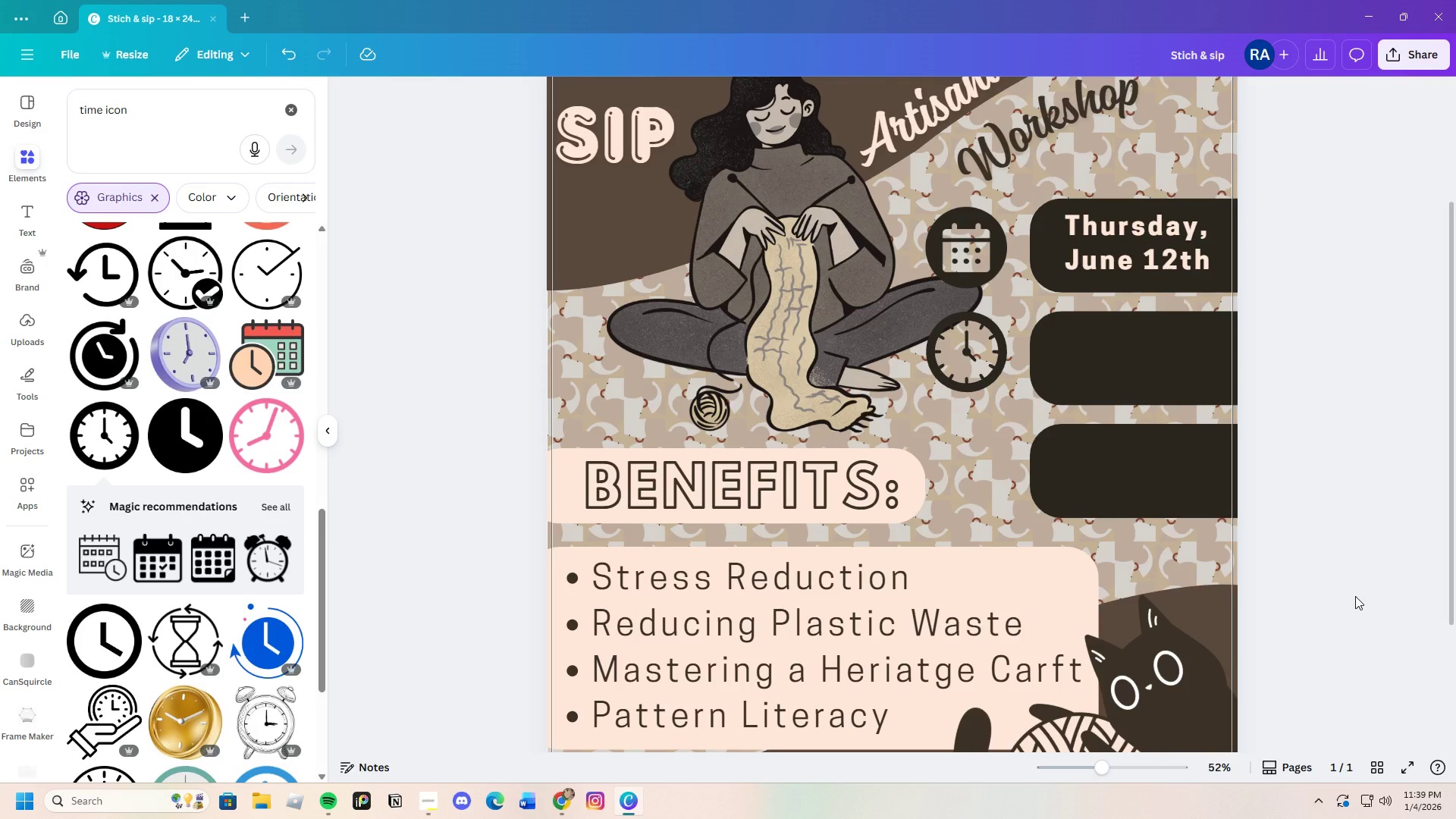 
scroll: coordinate [1355, 596], scroll_direction: up, amount: 1.0
 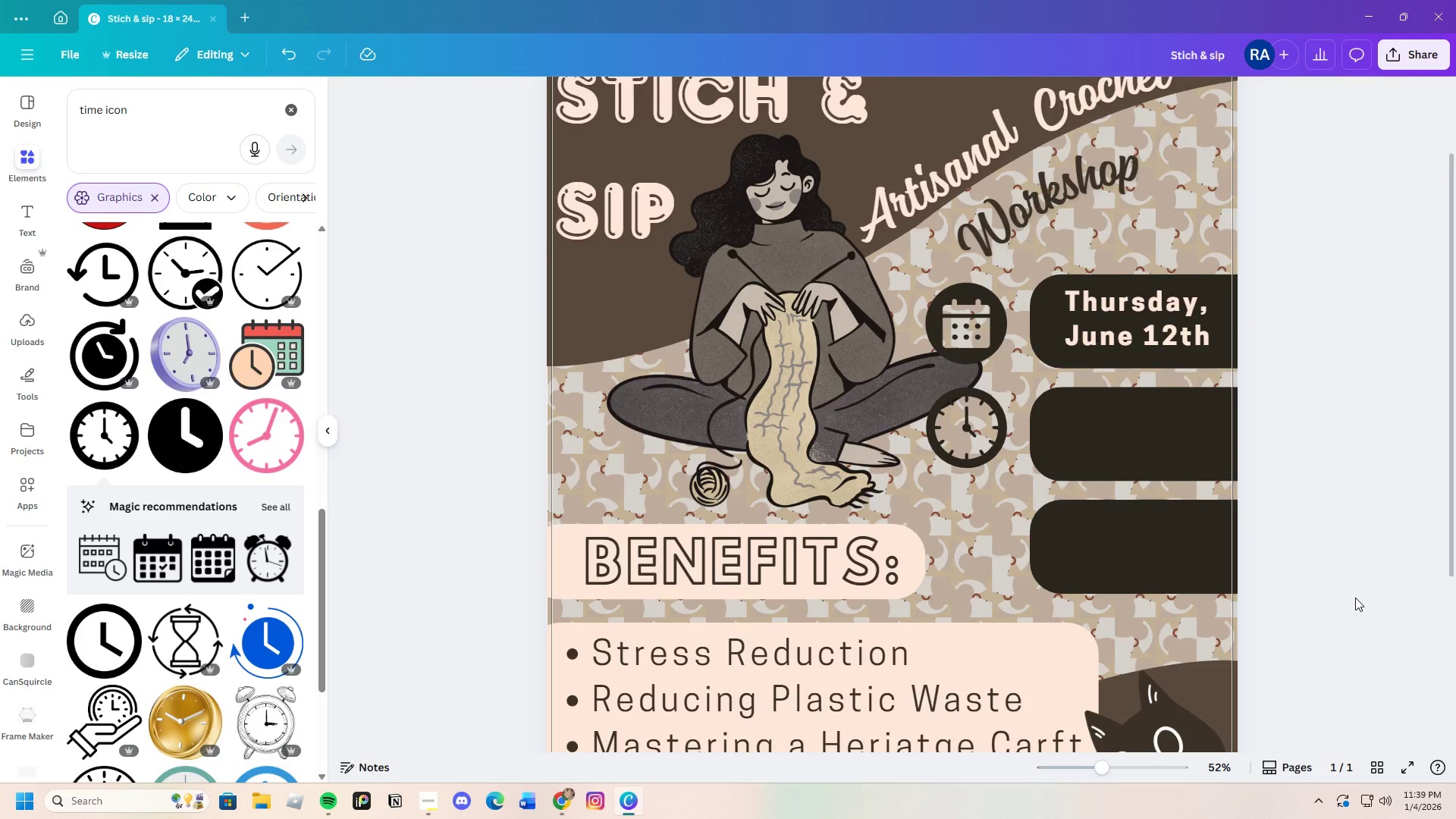 
scroll: coordinate [1355, 598], scroll_direction: down, amount: 3.0
 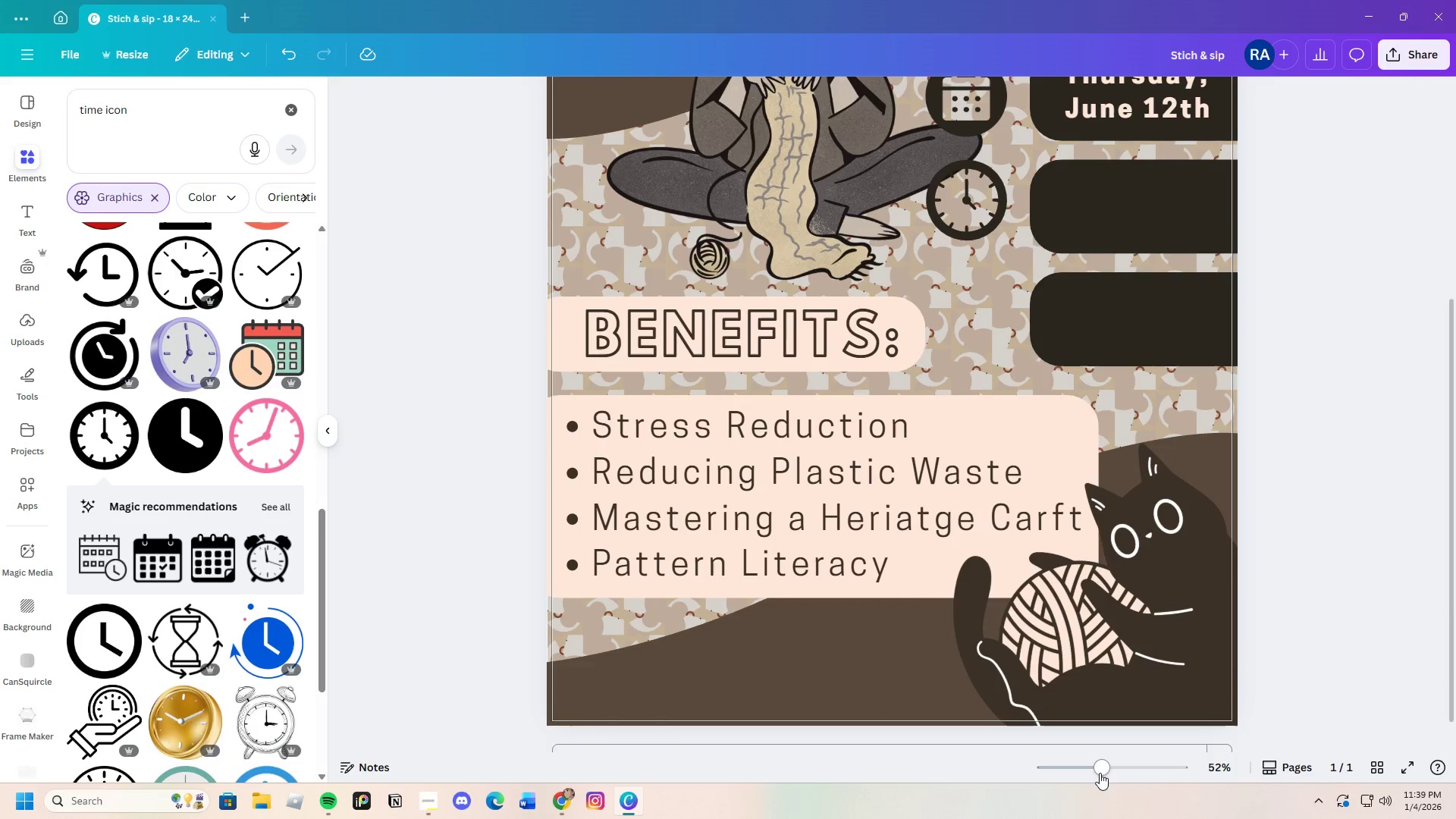 
left_click_drag(start_coordinate=[1102, 769], to_coordinate=[1084, 774])
 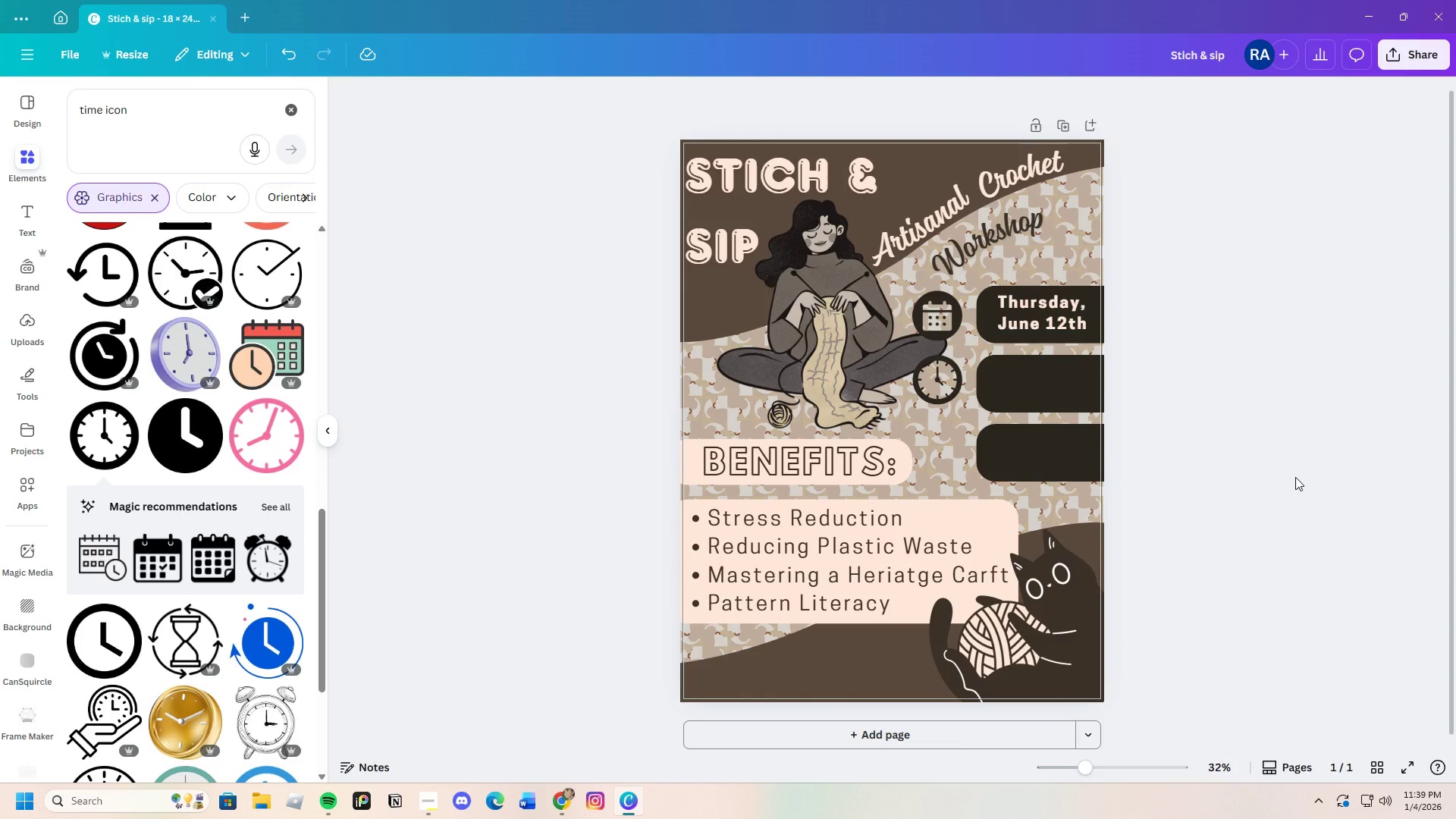 
left_click([1295, 477])
 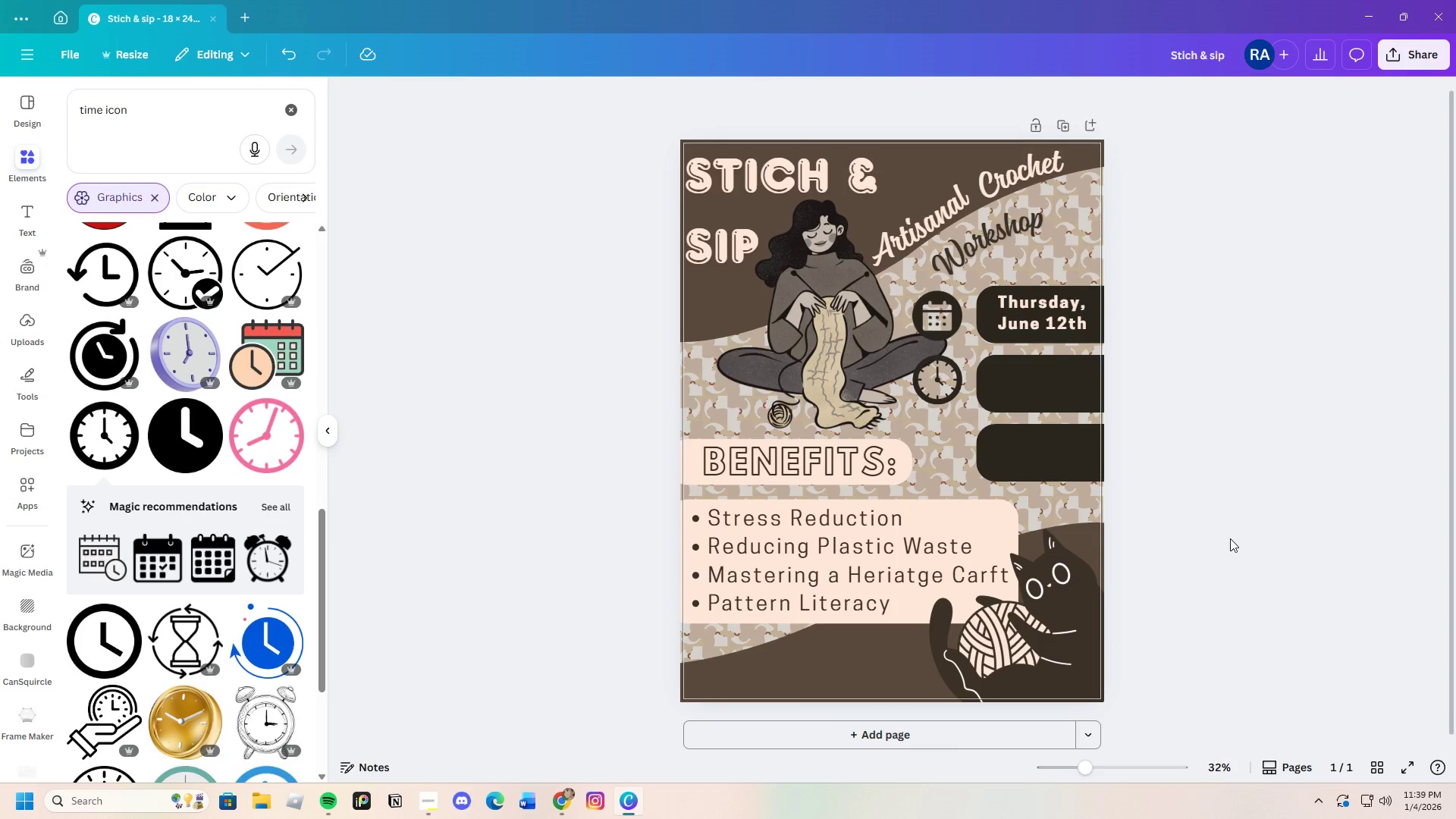 
scroll: coordinate [1233, 538], scroll_direction: down, amount: 1.0
 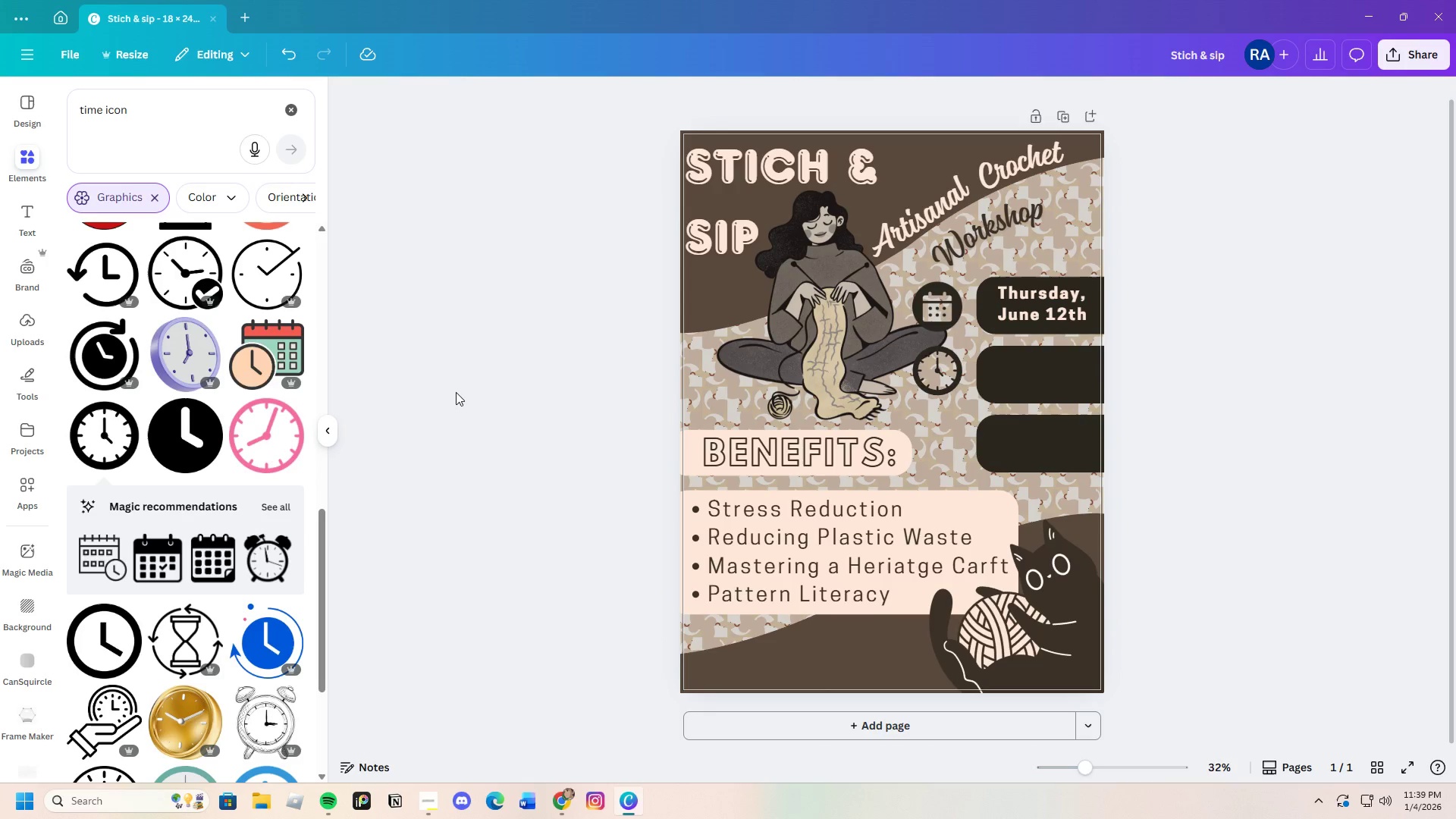 
wait(5.11)
 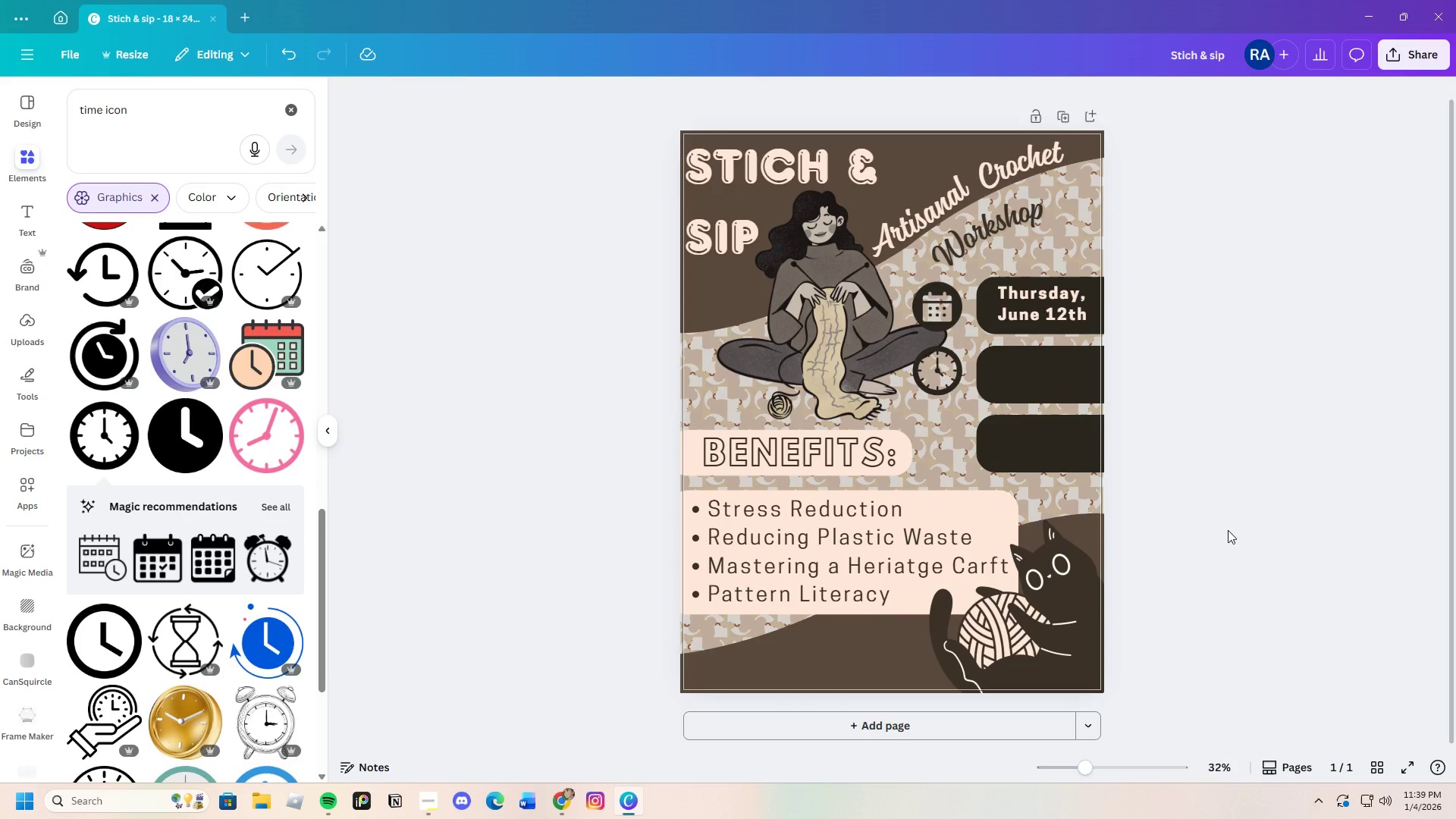 
left_click_drag(start_coordinate=[143, 113], to_coordinate=[68, 115])
 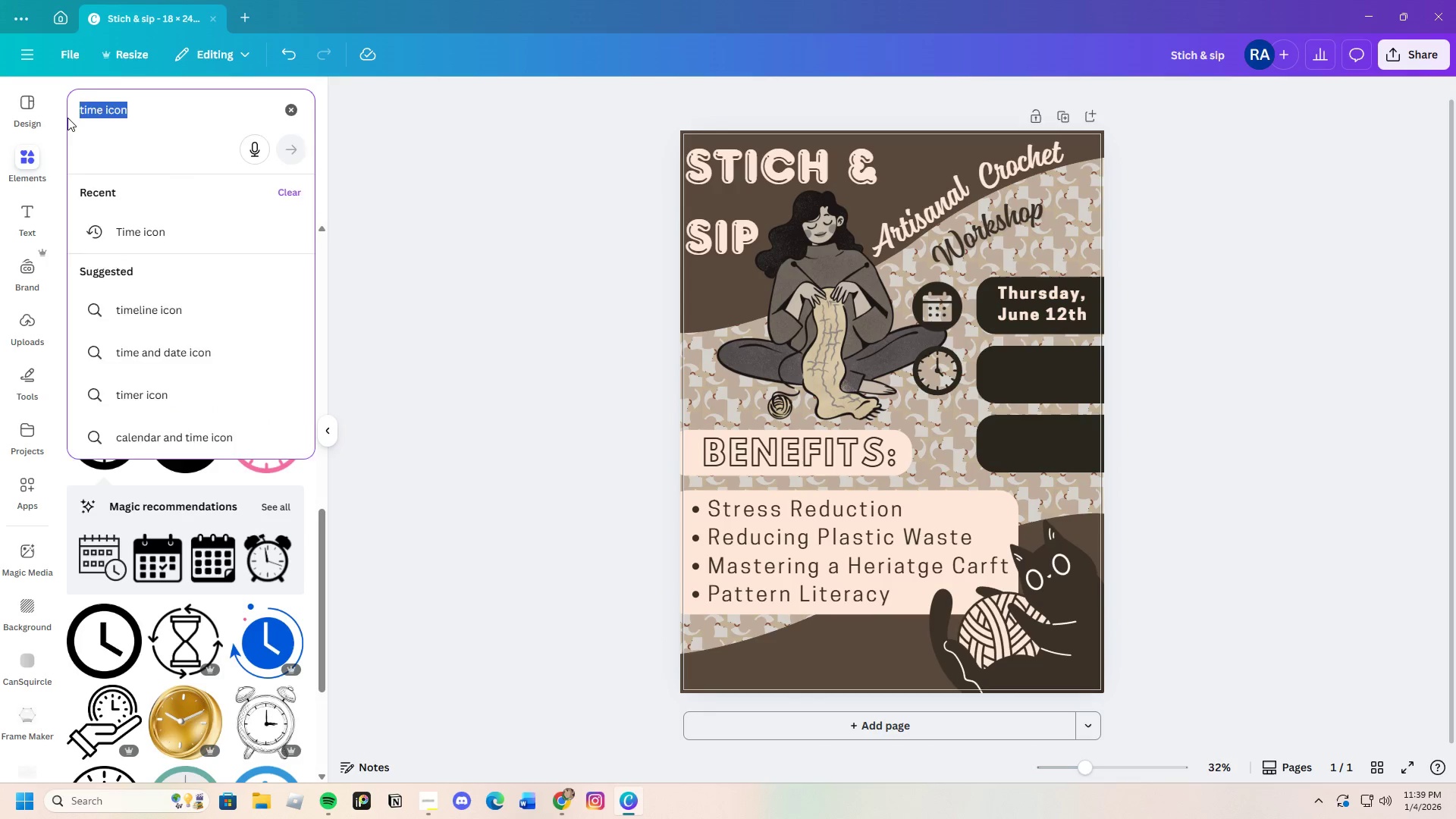 
key(Backspace)
type(locat)
 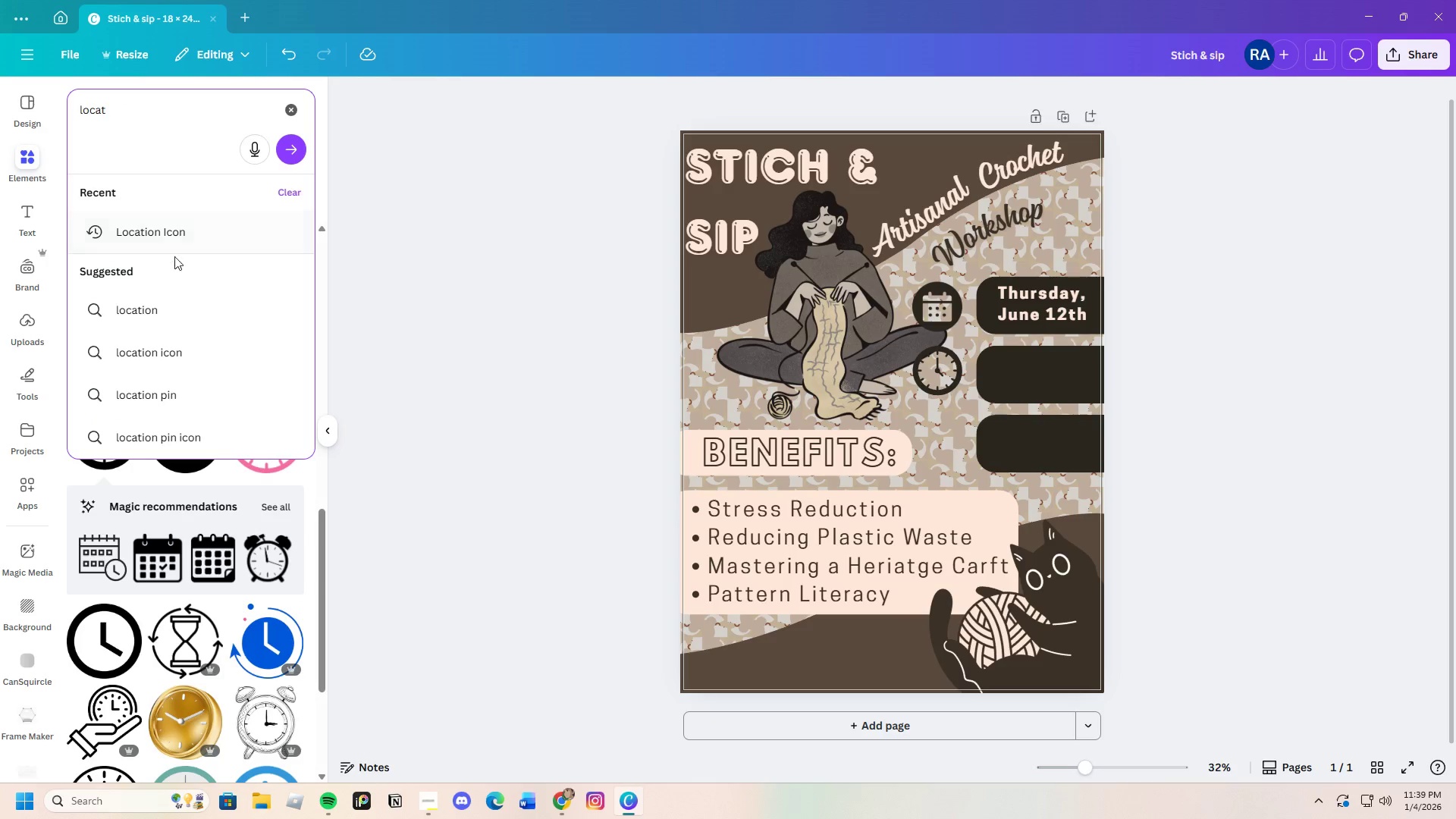 
left_click([173, 237])
 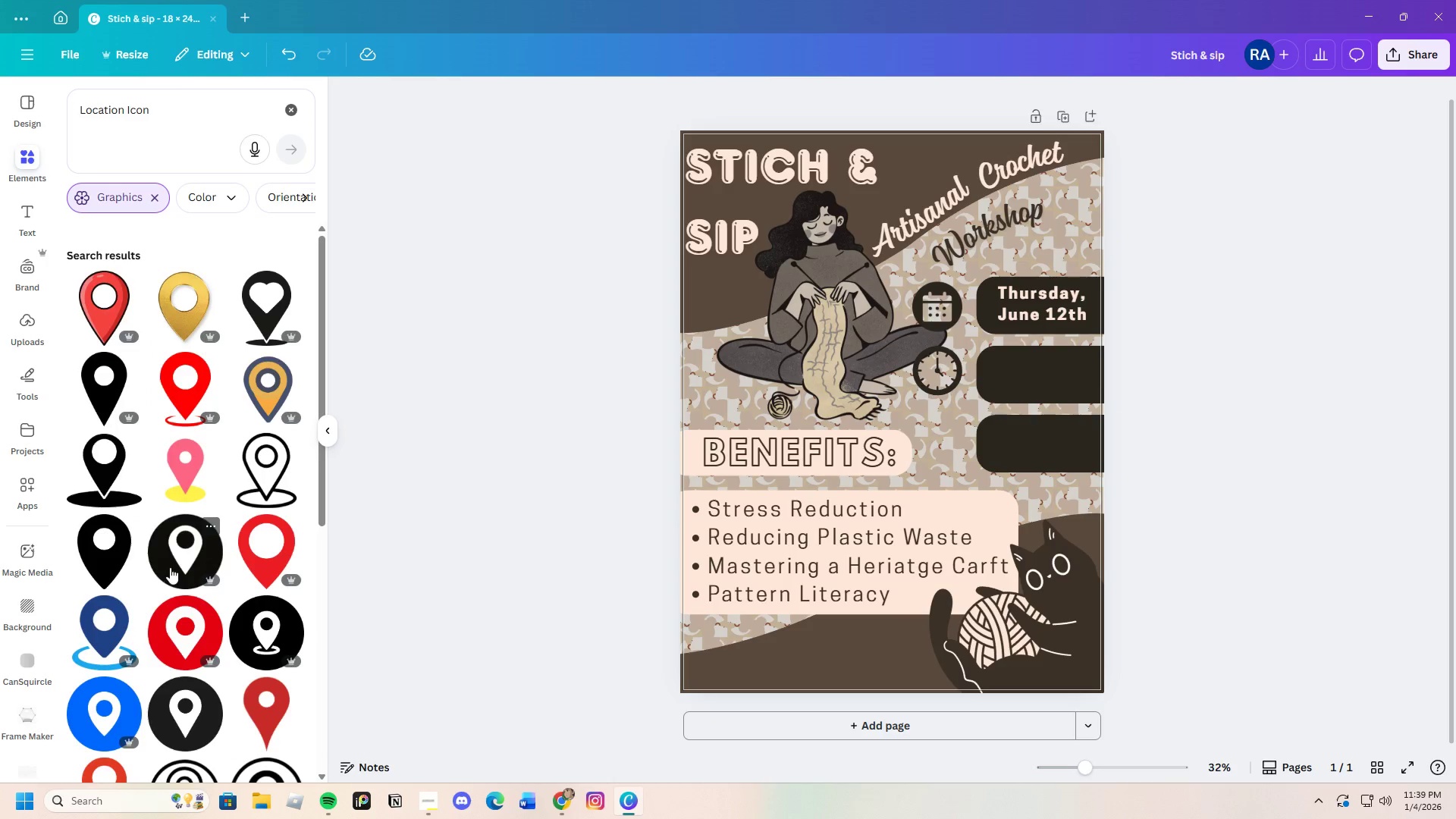 
left_click([261, 643])
 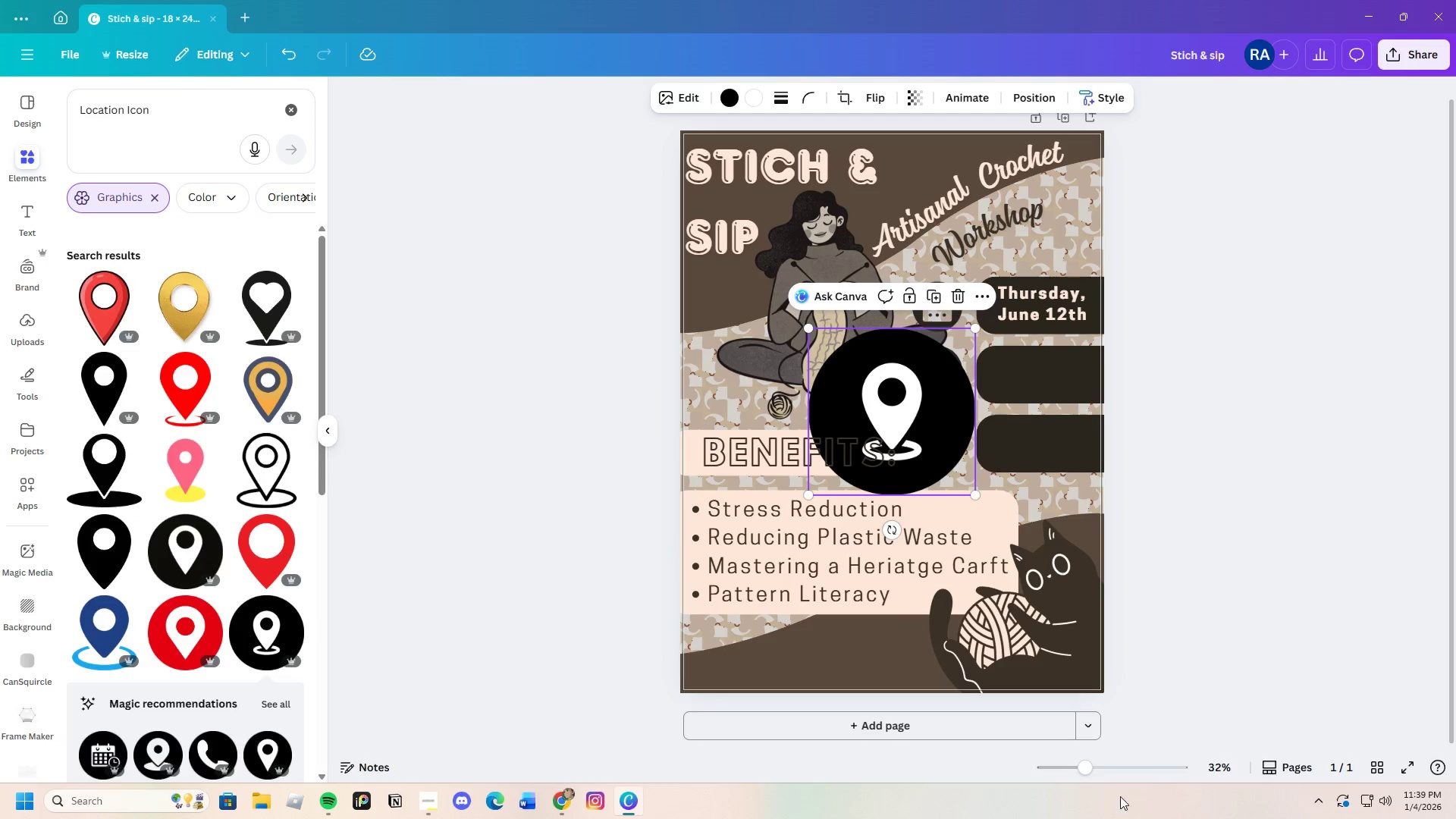 
left_click_drag(start_coordinate=[1089, 767], to_coordinate=[1105, 774])
 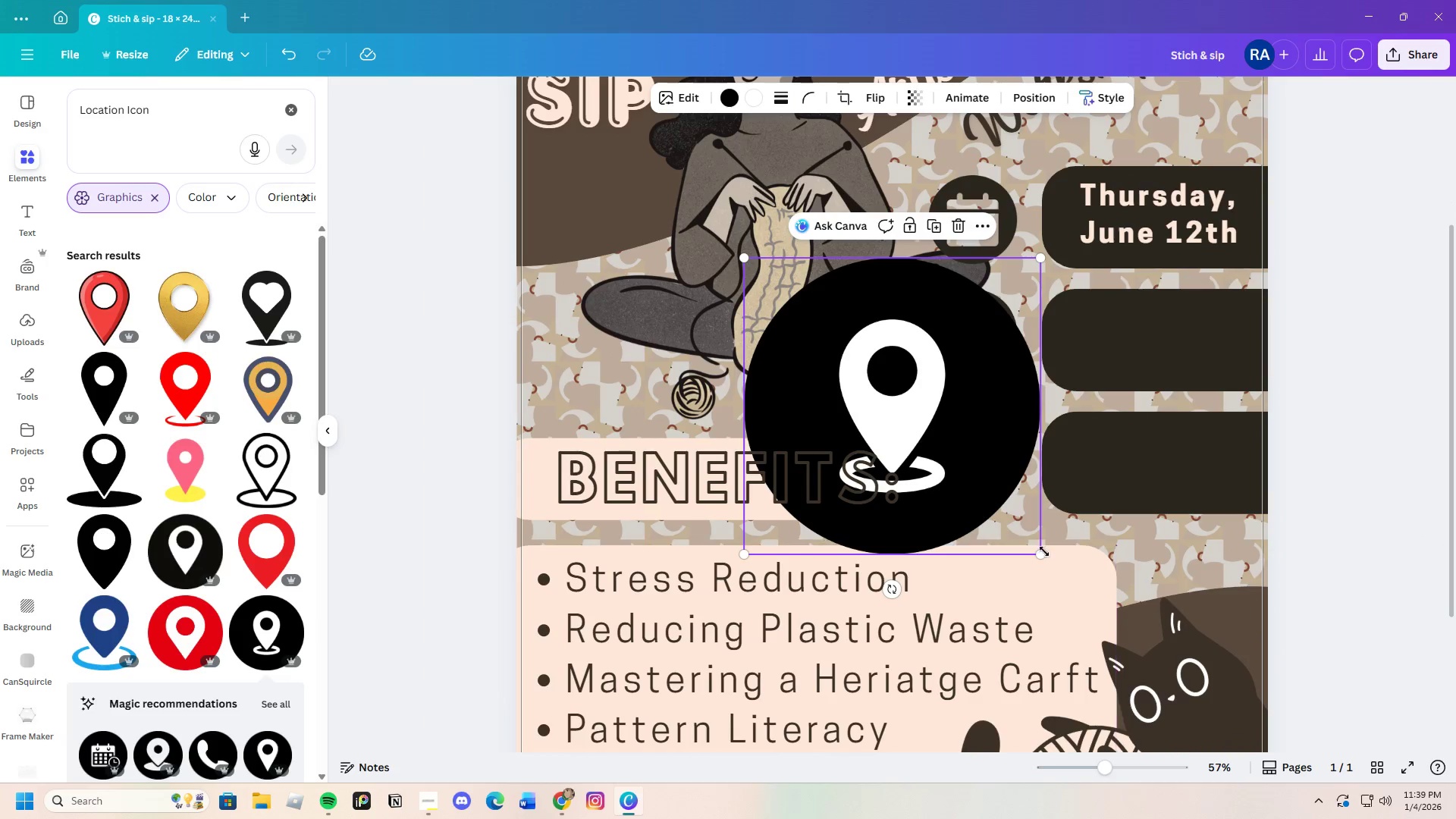 
left_click_drag(start_coordinate=[1039, 551], to_coordinate=[888, 394])
 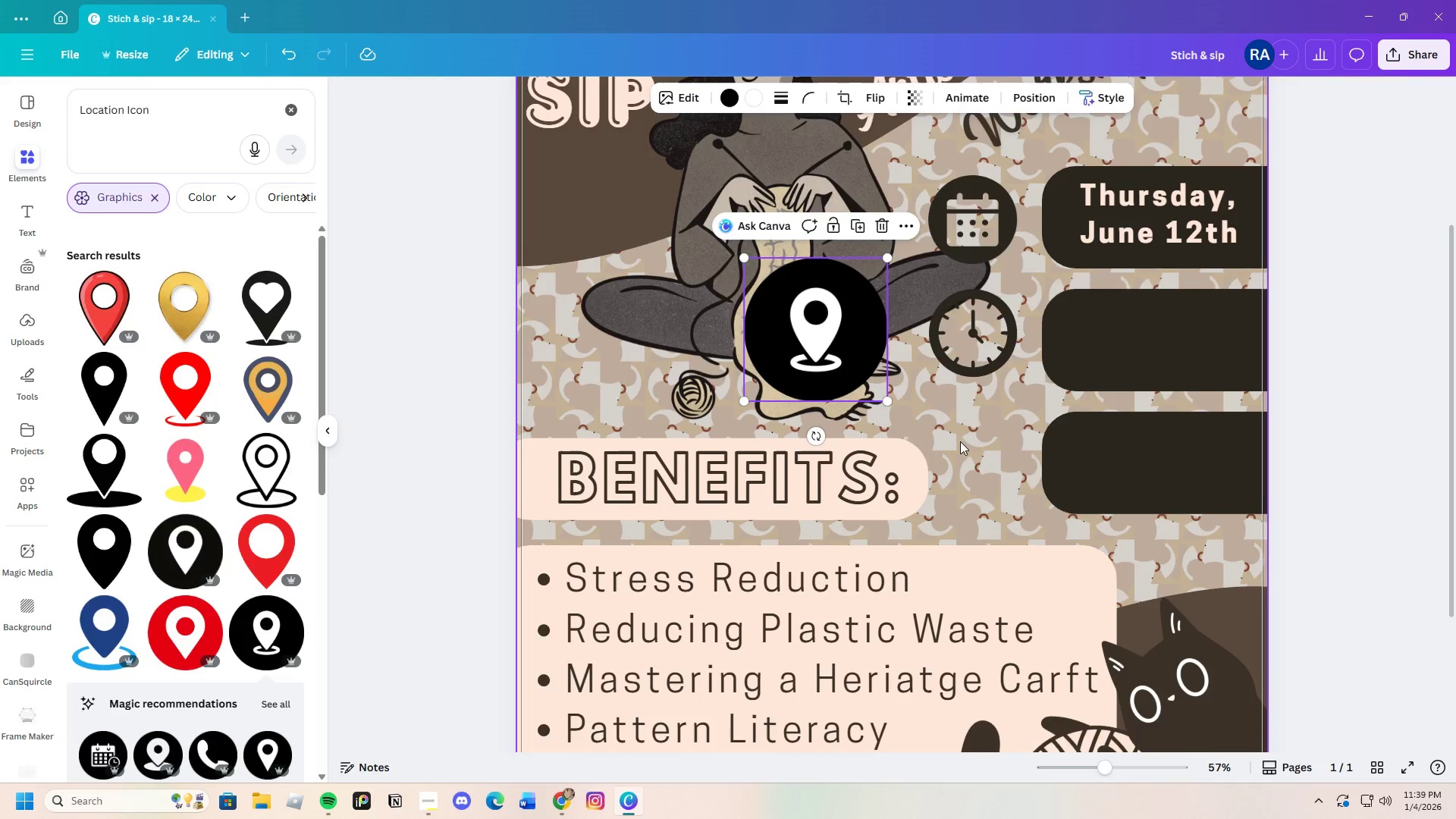 
scroll: coordinate [966, 446], scroll_direction: up, amount: 1.0
 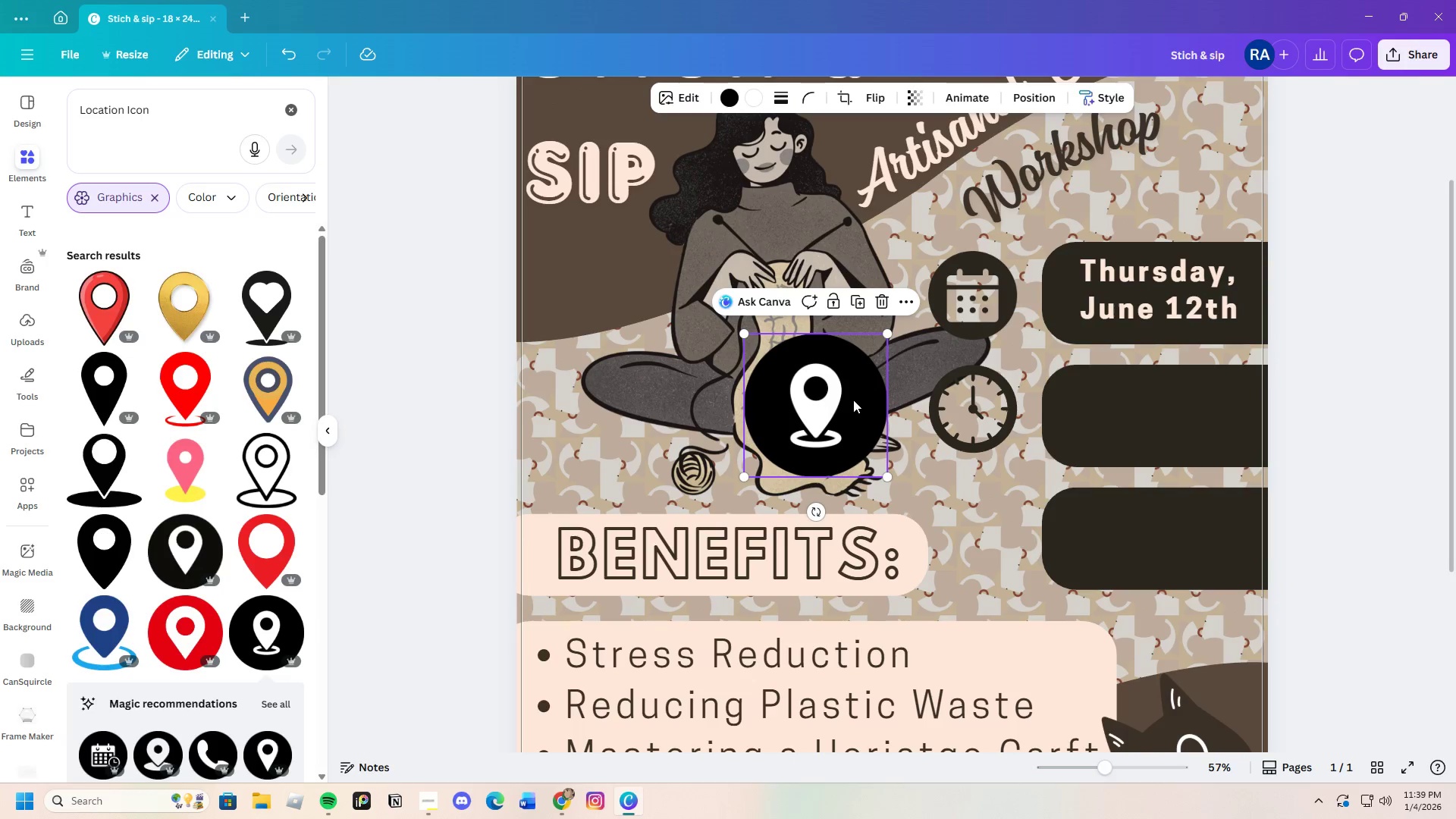 
left_click_drag(start_coordinate=[840, 400], to_coordinate=[866, 409])
 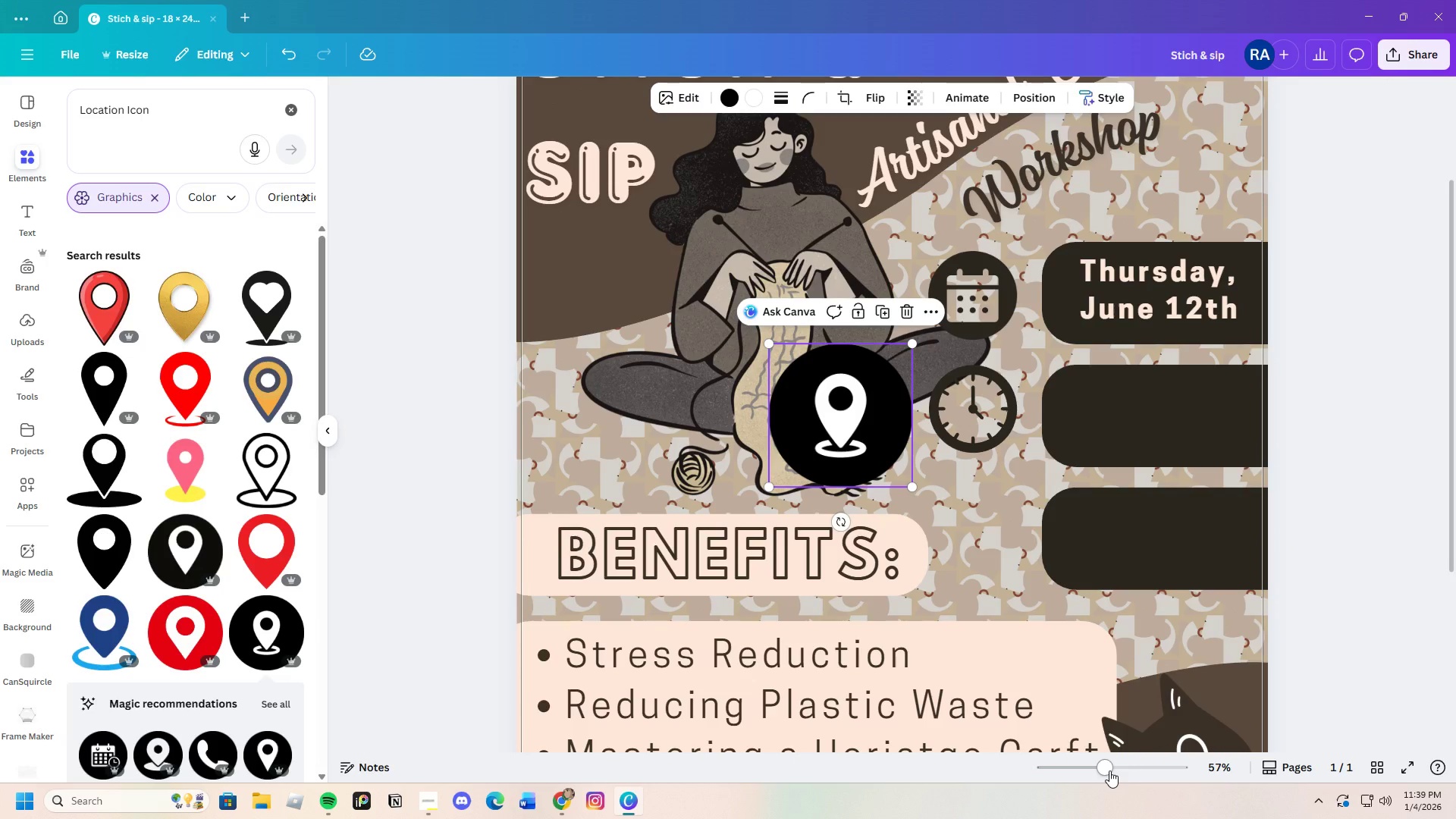 
left_click_drag(start_coordinate=[1107, 770], to_coordinate=[1114, 770])
 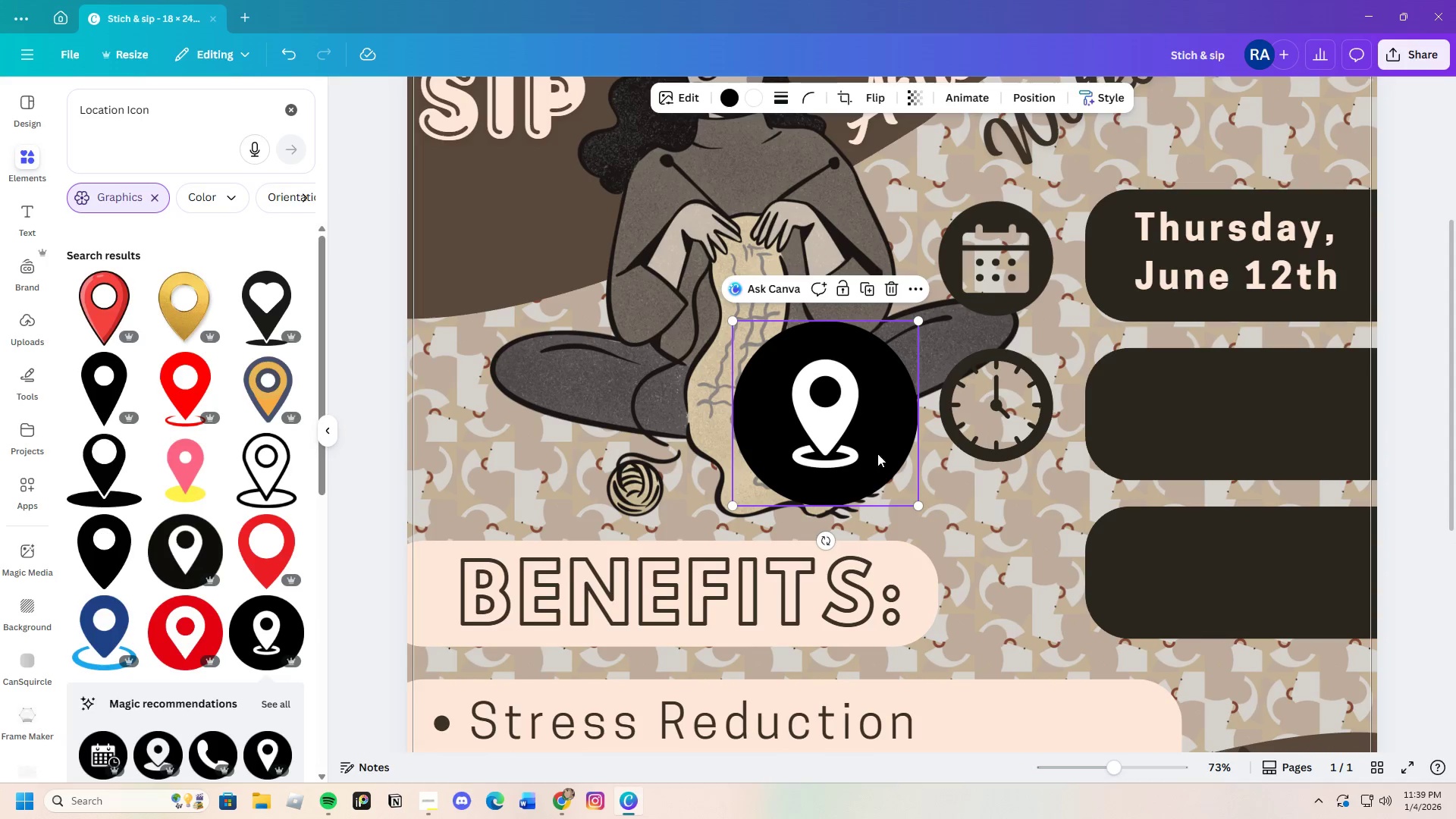 
left_click([869, 443])
 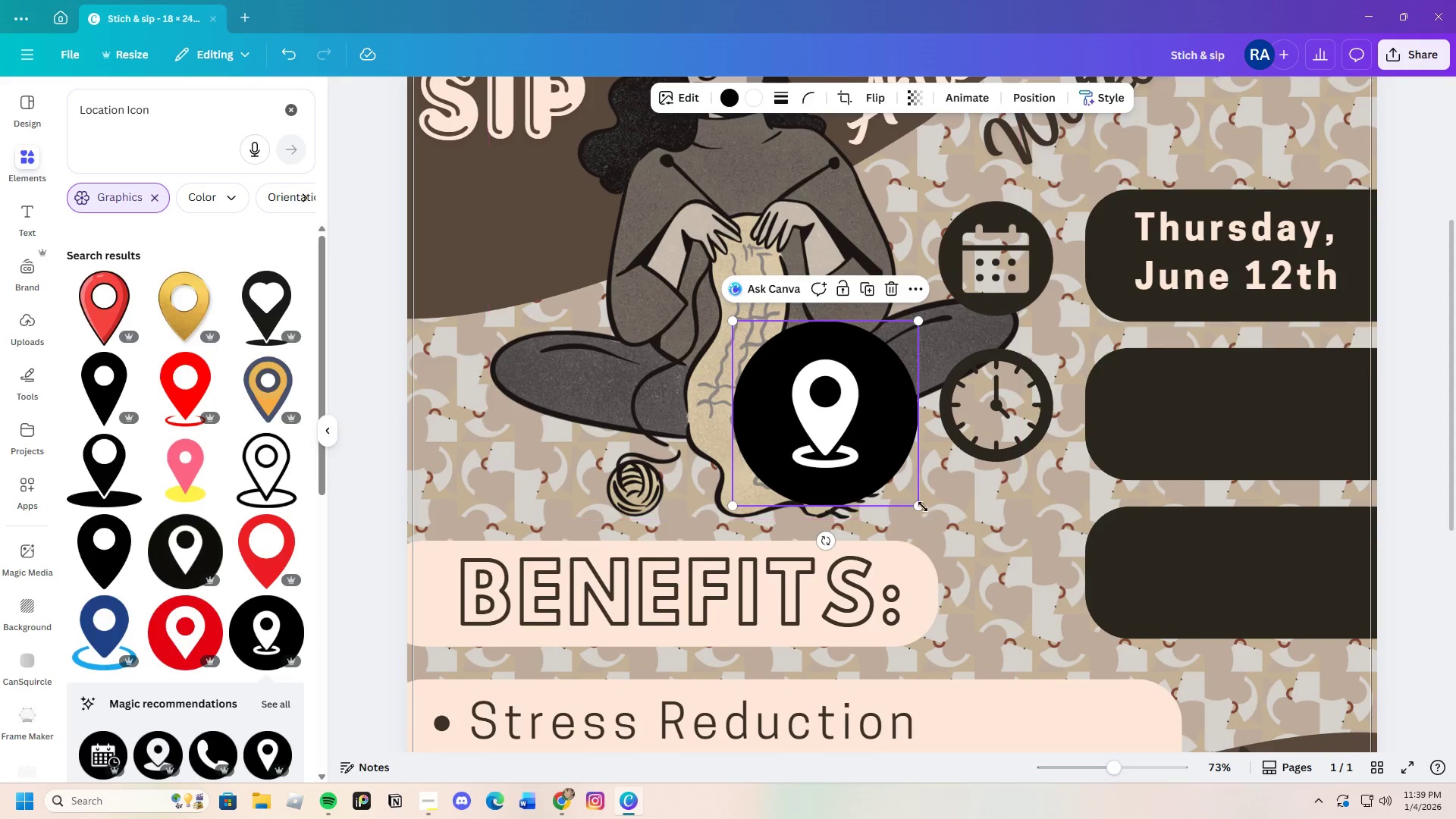 
left_click_drag(start_coordinate=[915, 504], to_coordinate=[864, 455])
 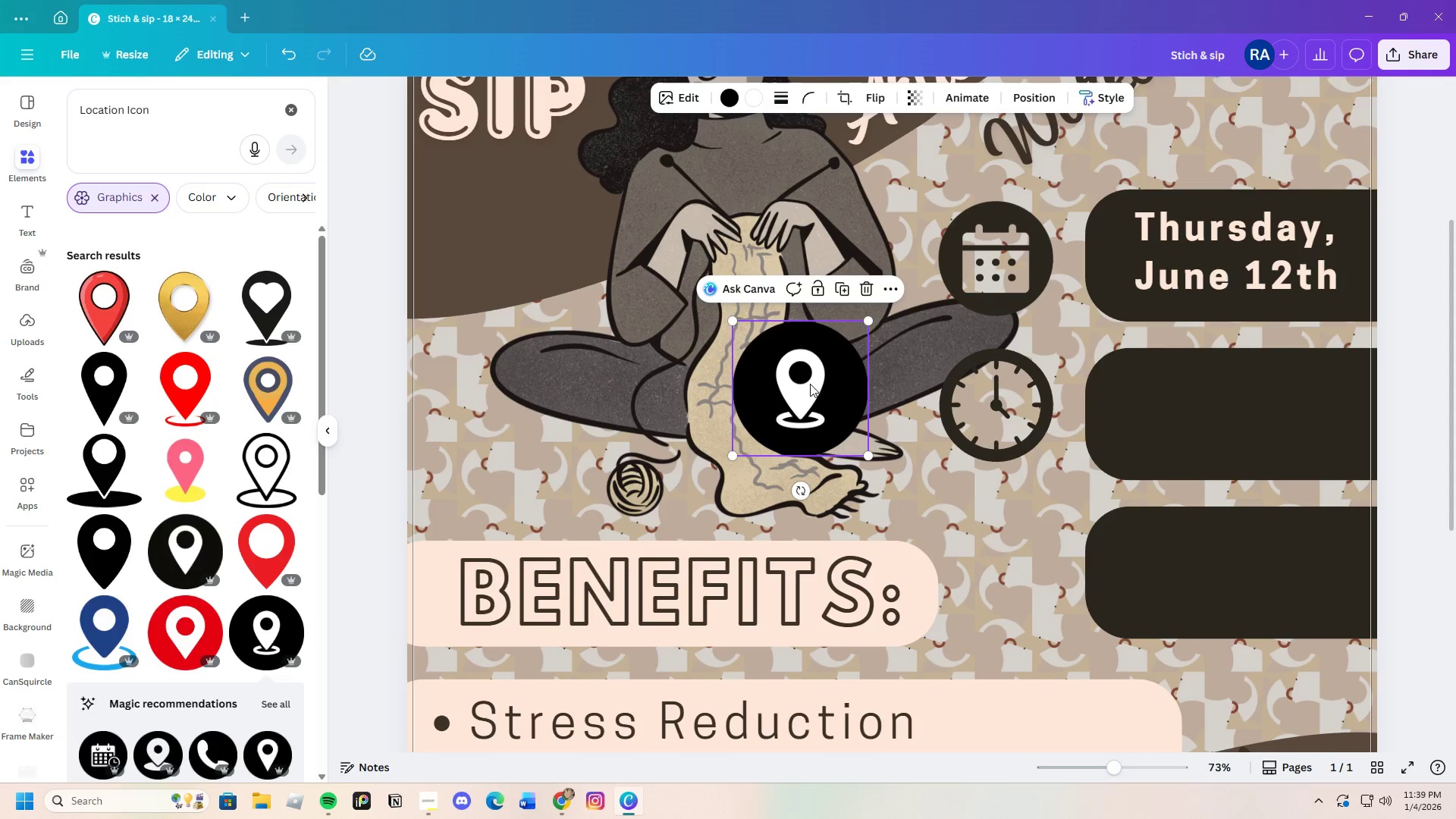 
left_click_drag(start_coordinate=[809, 384], to_coordinate=[870, 403])
 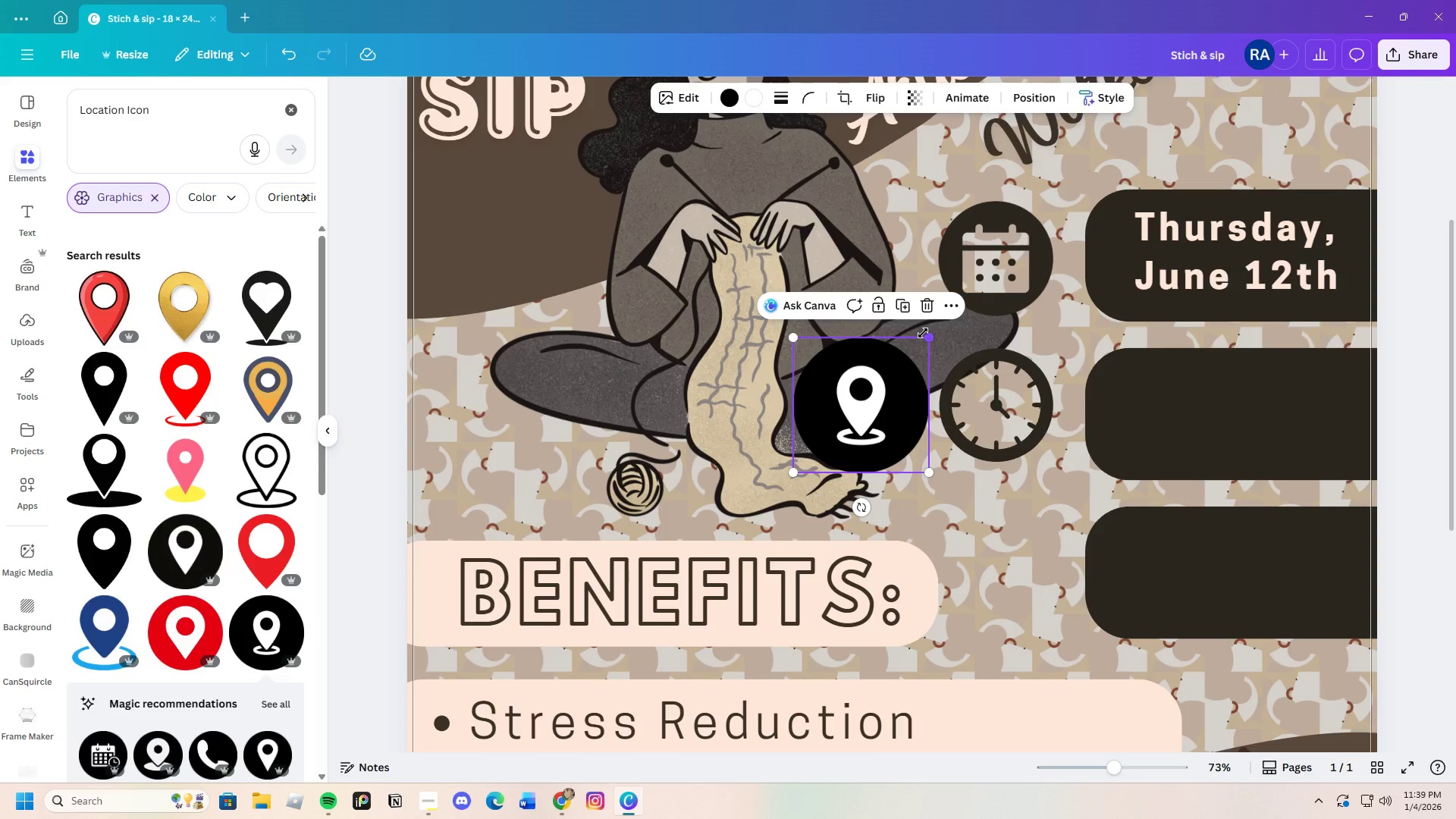 
left_click_drag(start_coordinate=[927, 336], to_coordinate=[921, 350])
 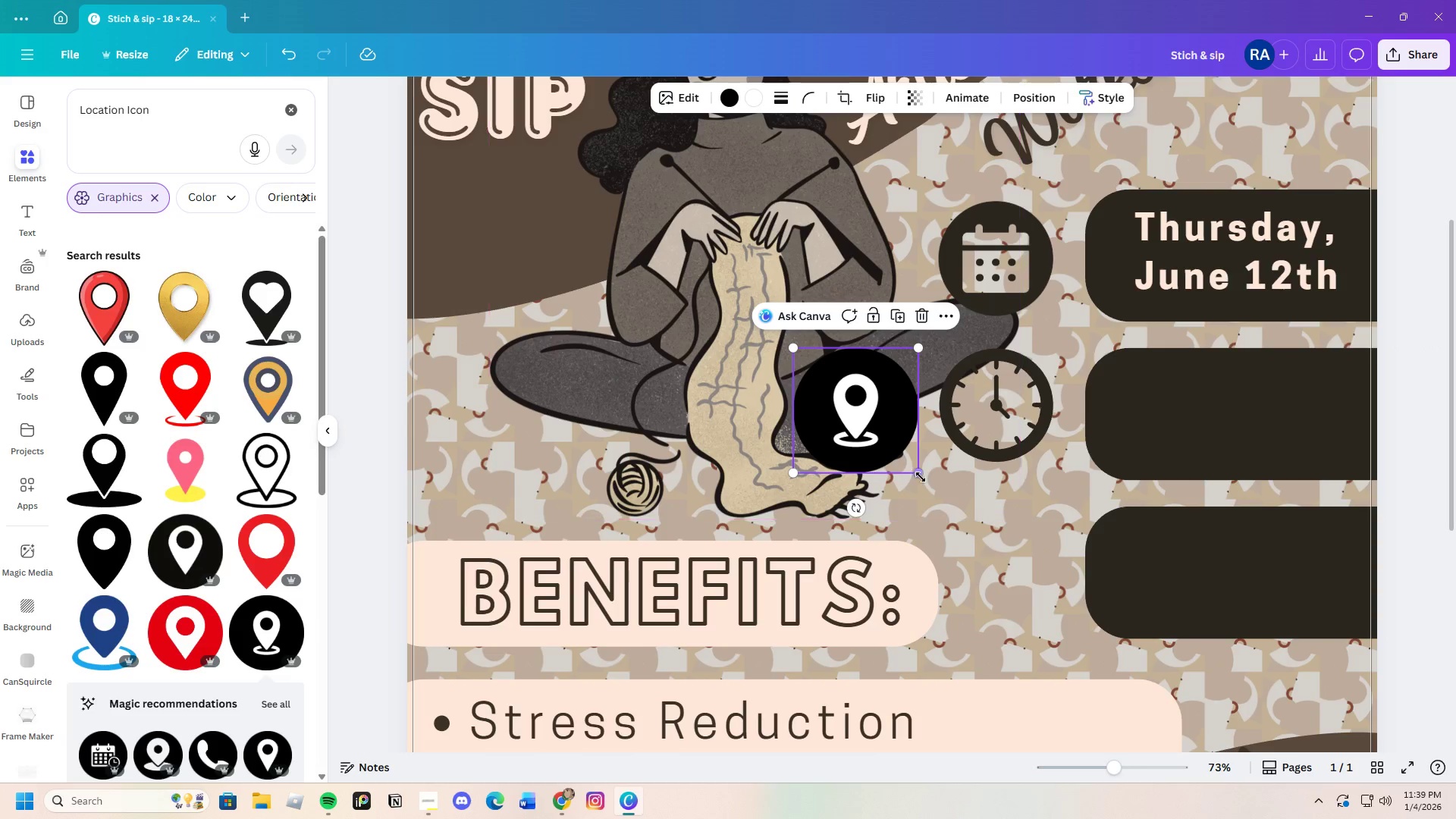 
left_click_drag(start_coordinate=[920, 477], to_coordinate=[914, 463])
 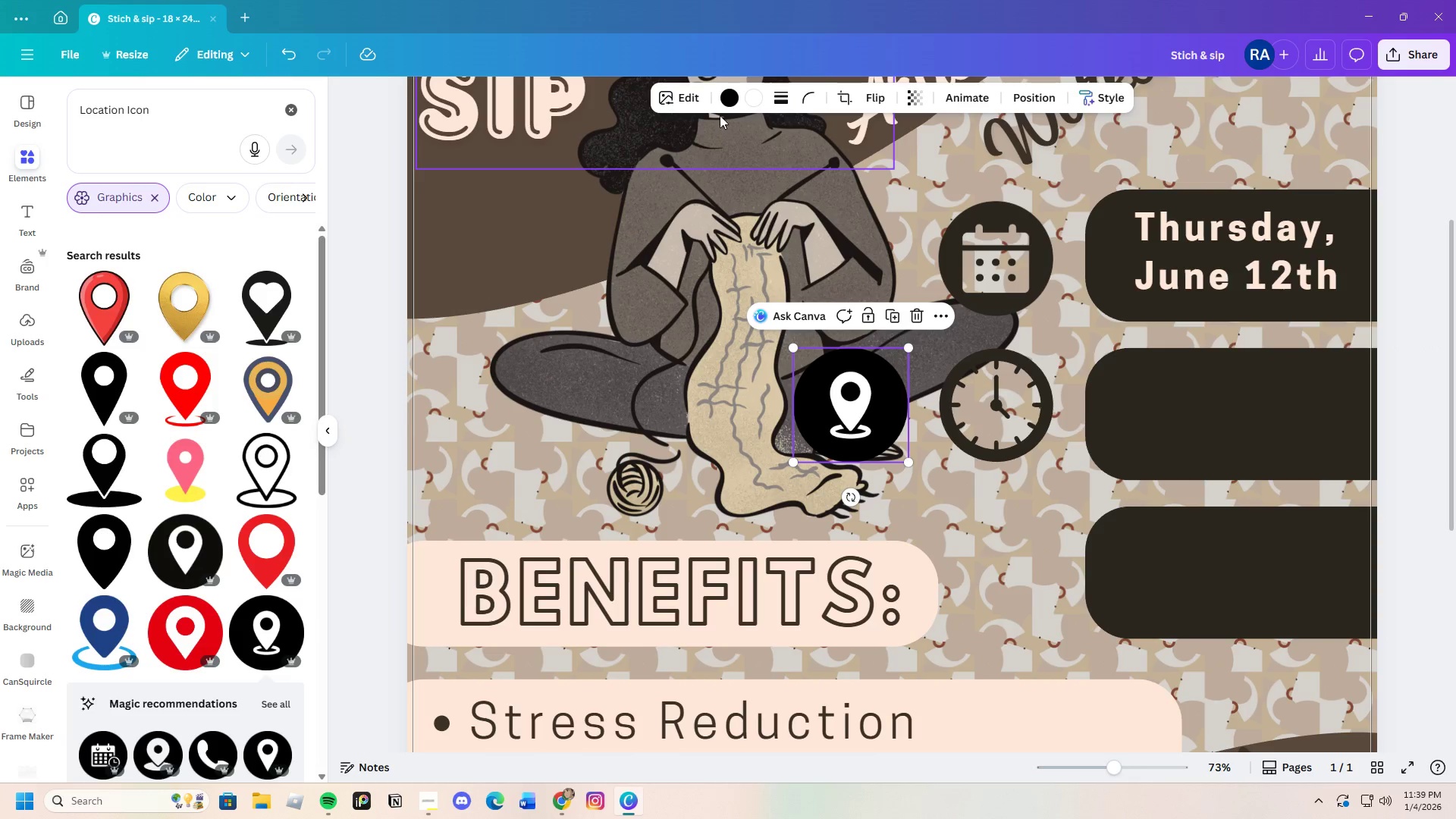 
left_click([720, 102])
 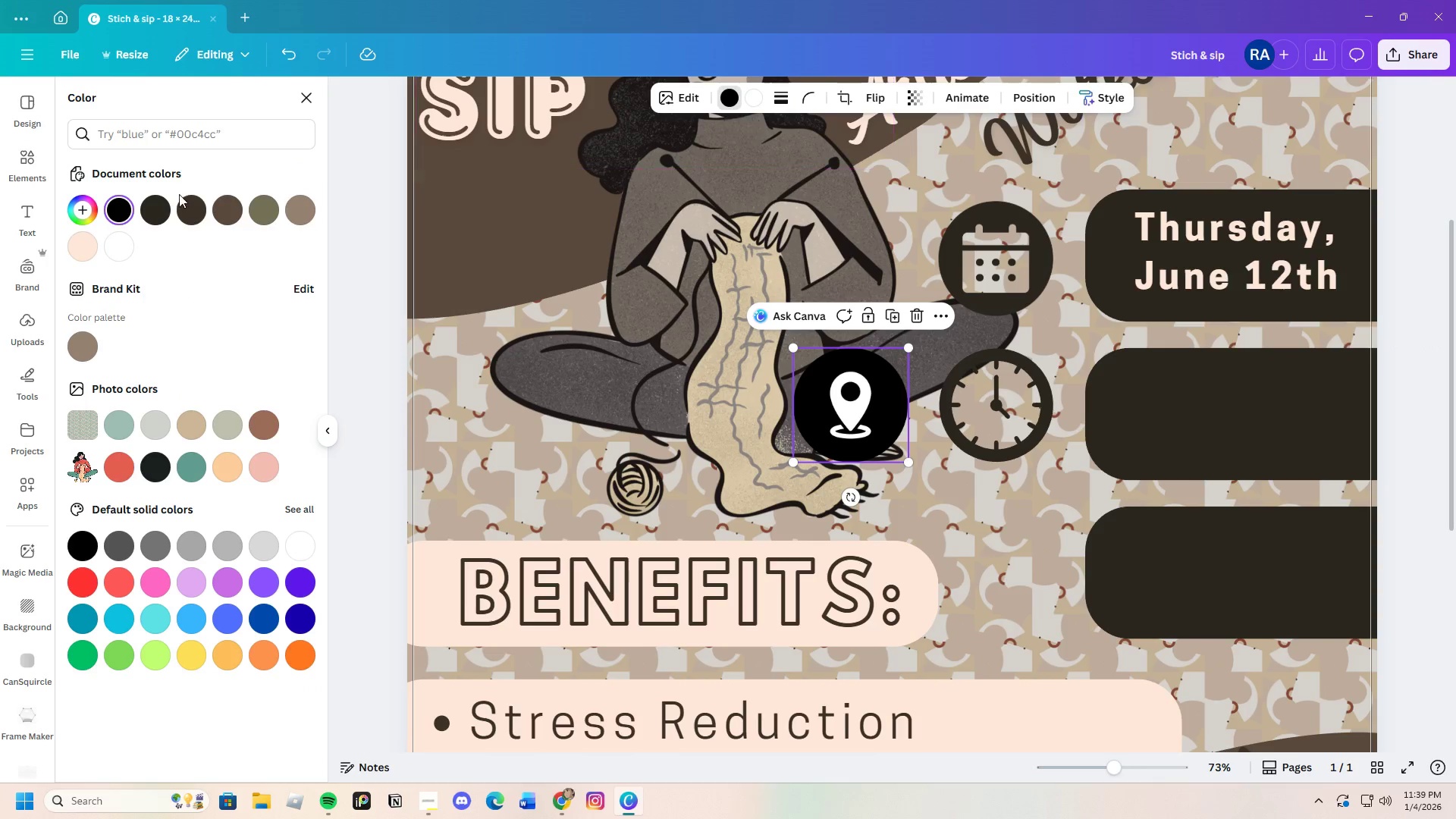 
left_click([161, 205])
 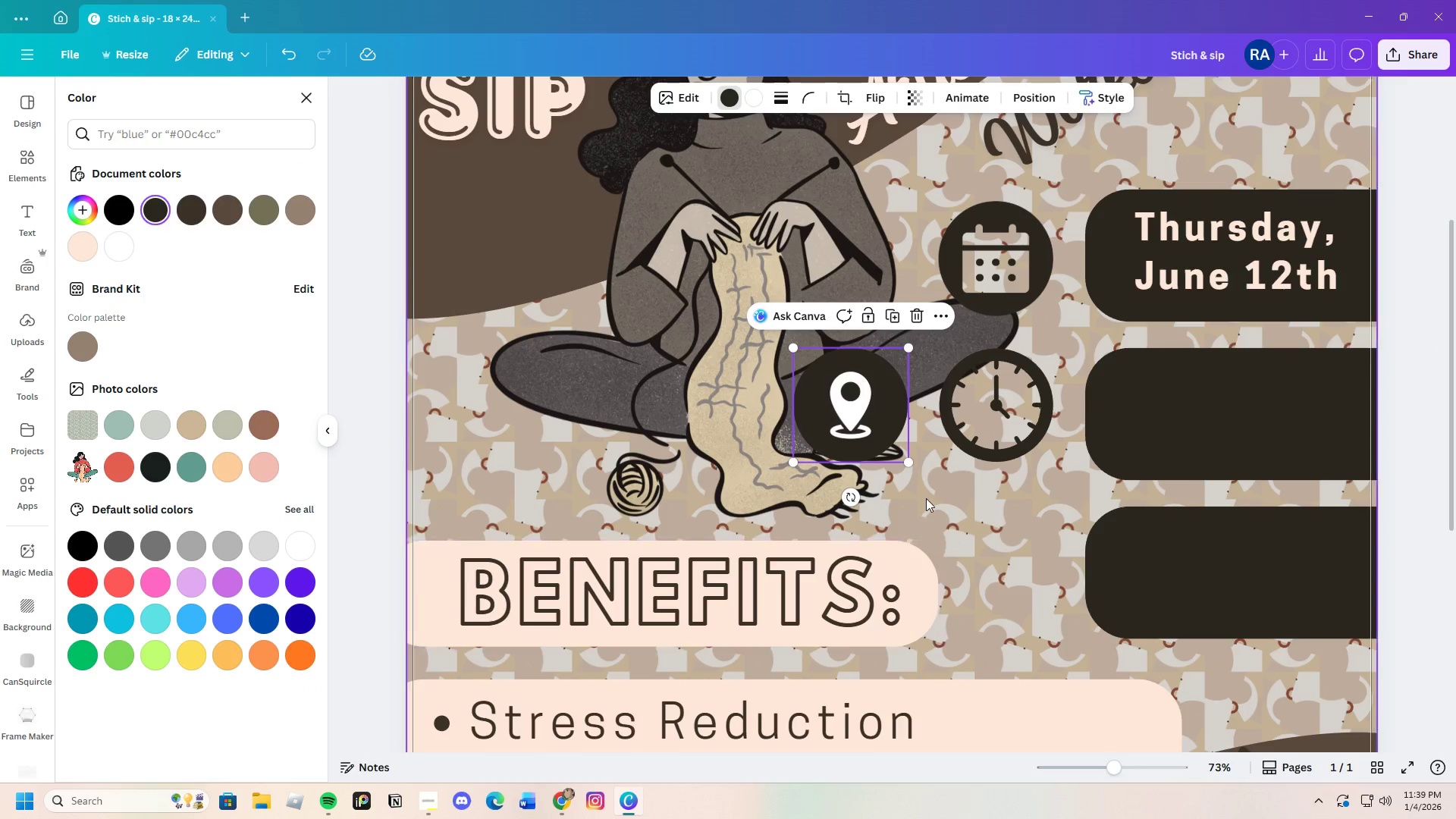 
left_click_drag(start_coordinate=[846, 406], to_coordinate=[1000, 575])
 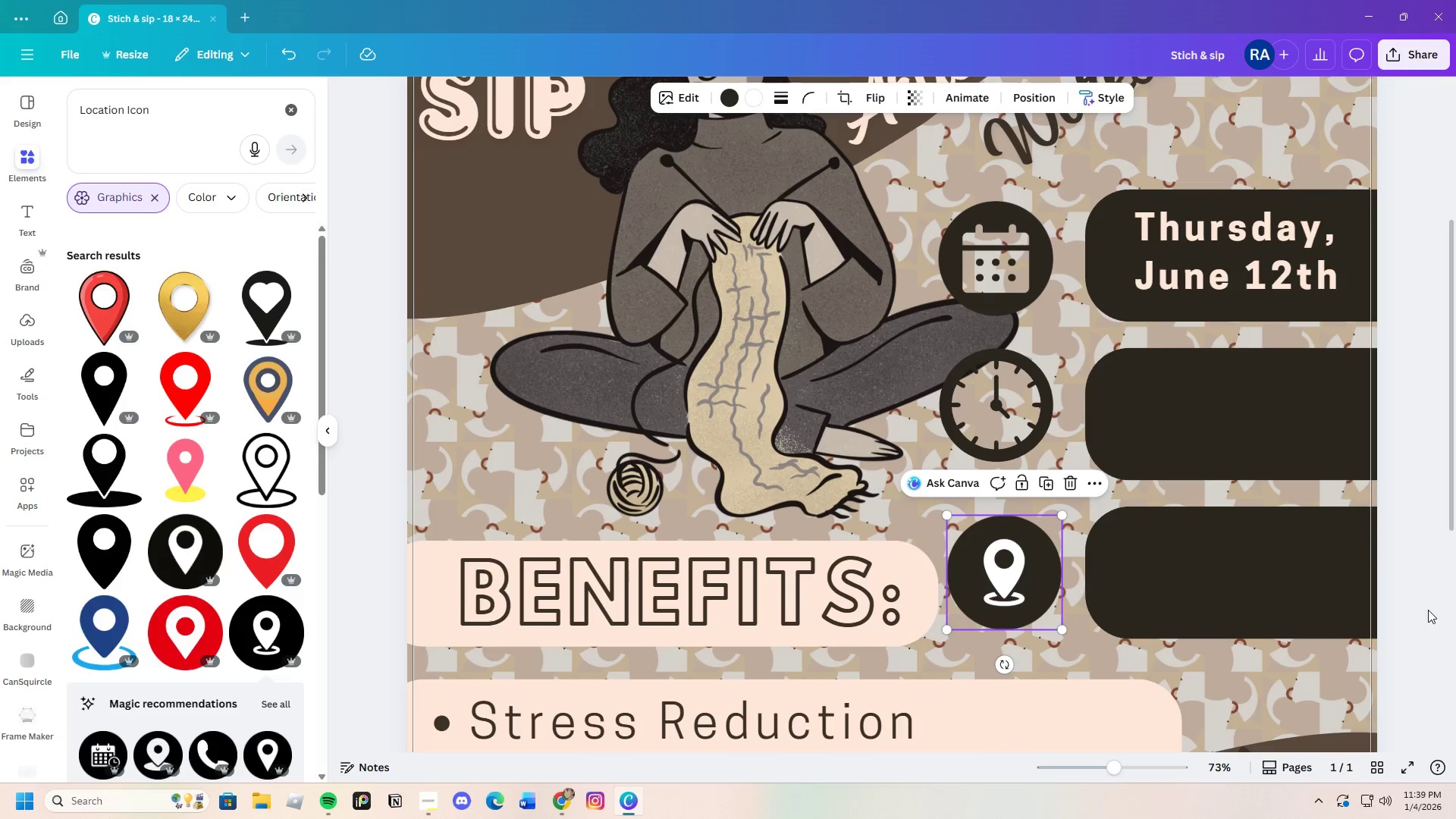 
left_click([1424, 612])
 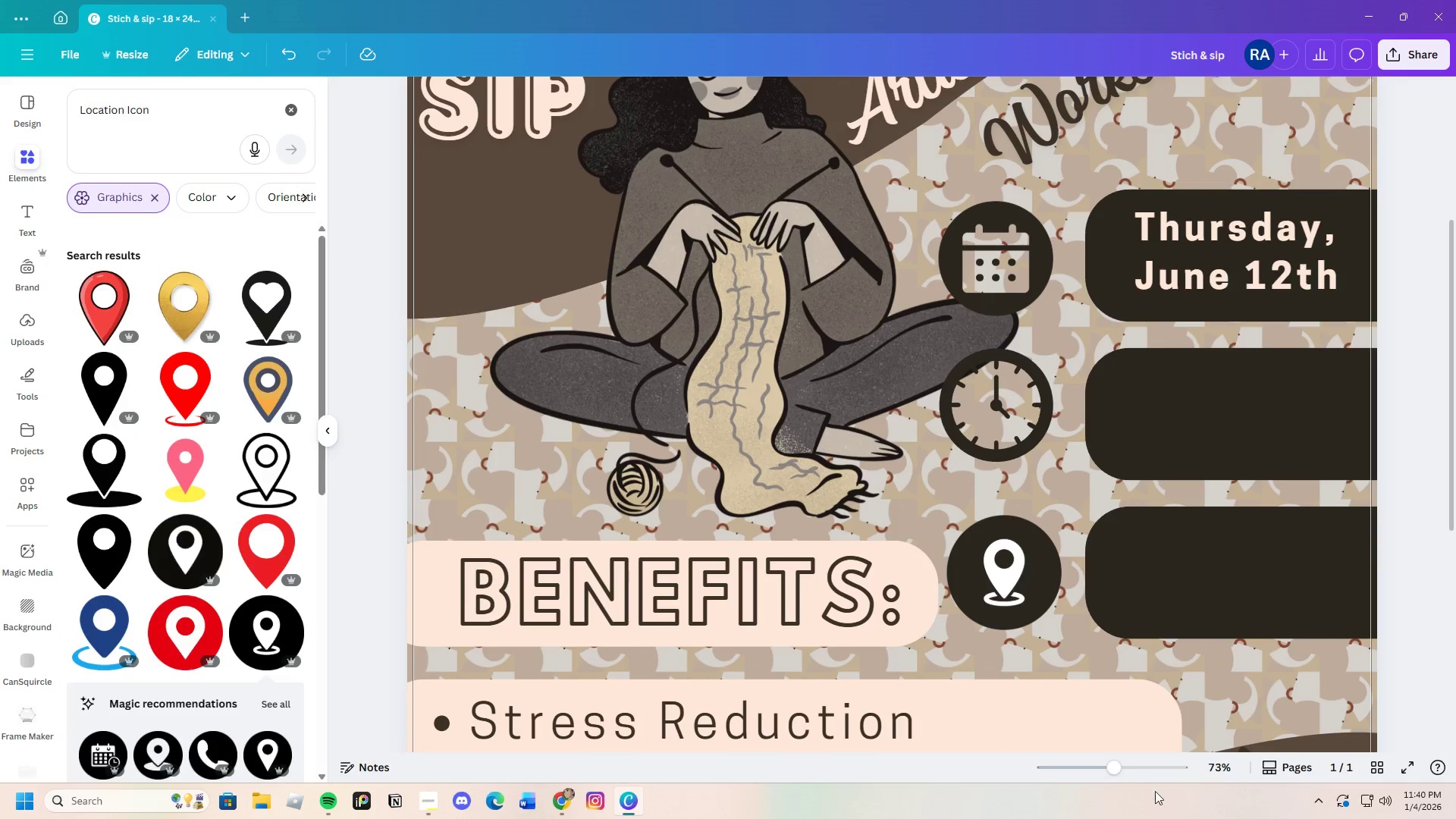 
left_click_drag(start_coordinate=[1116, 771], to_coordinate=[1104, 770])
 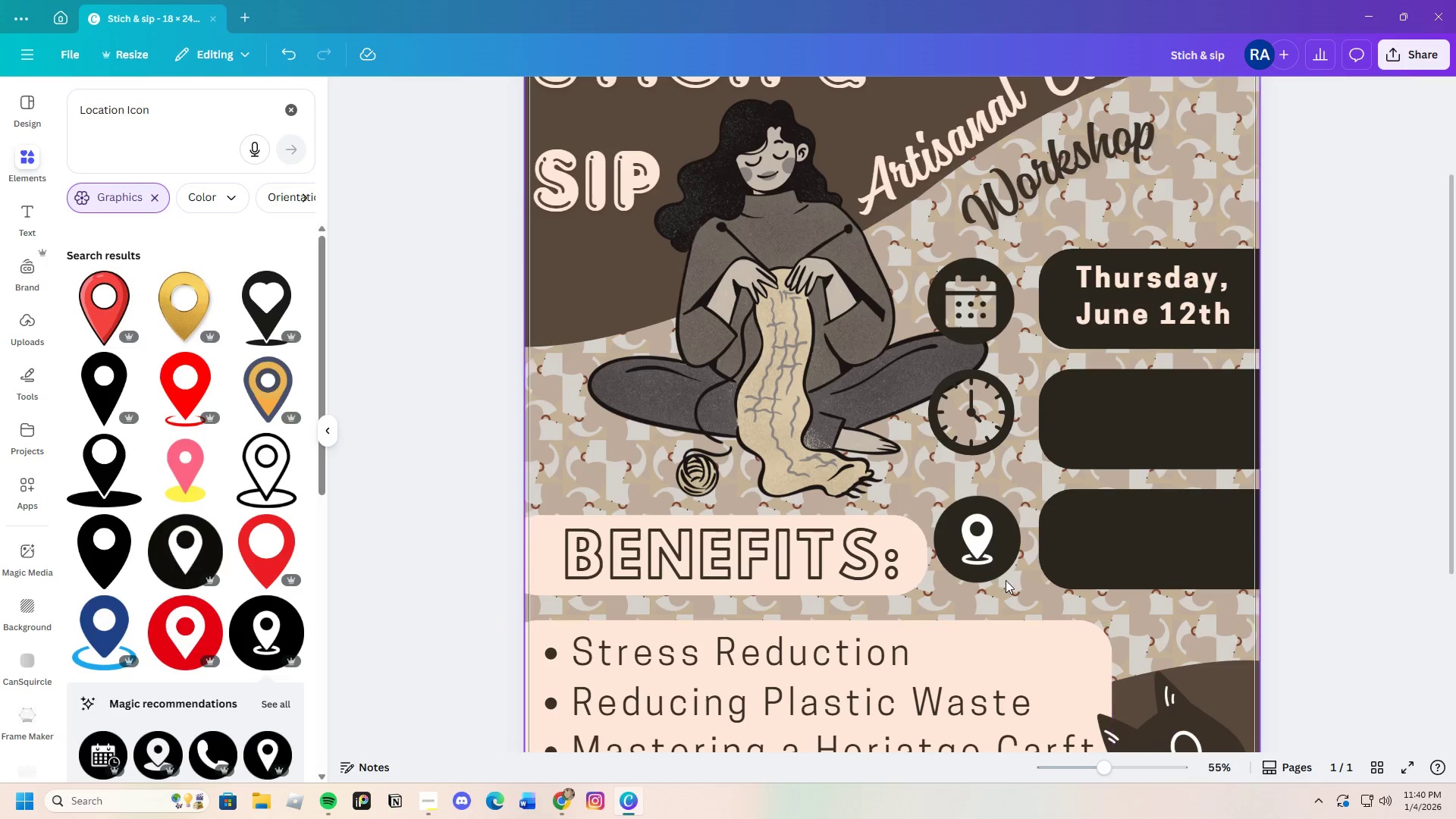 
left_click_drag(start_coordinate=[987, 556], to_coordinate=[985, 551])
 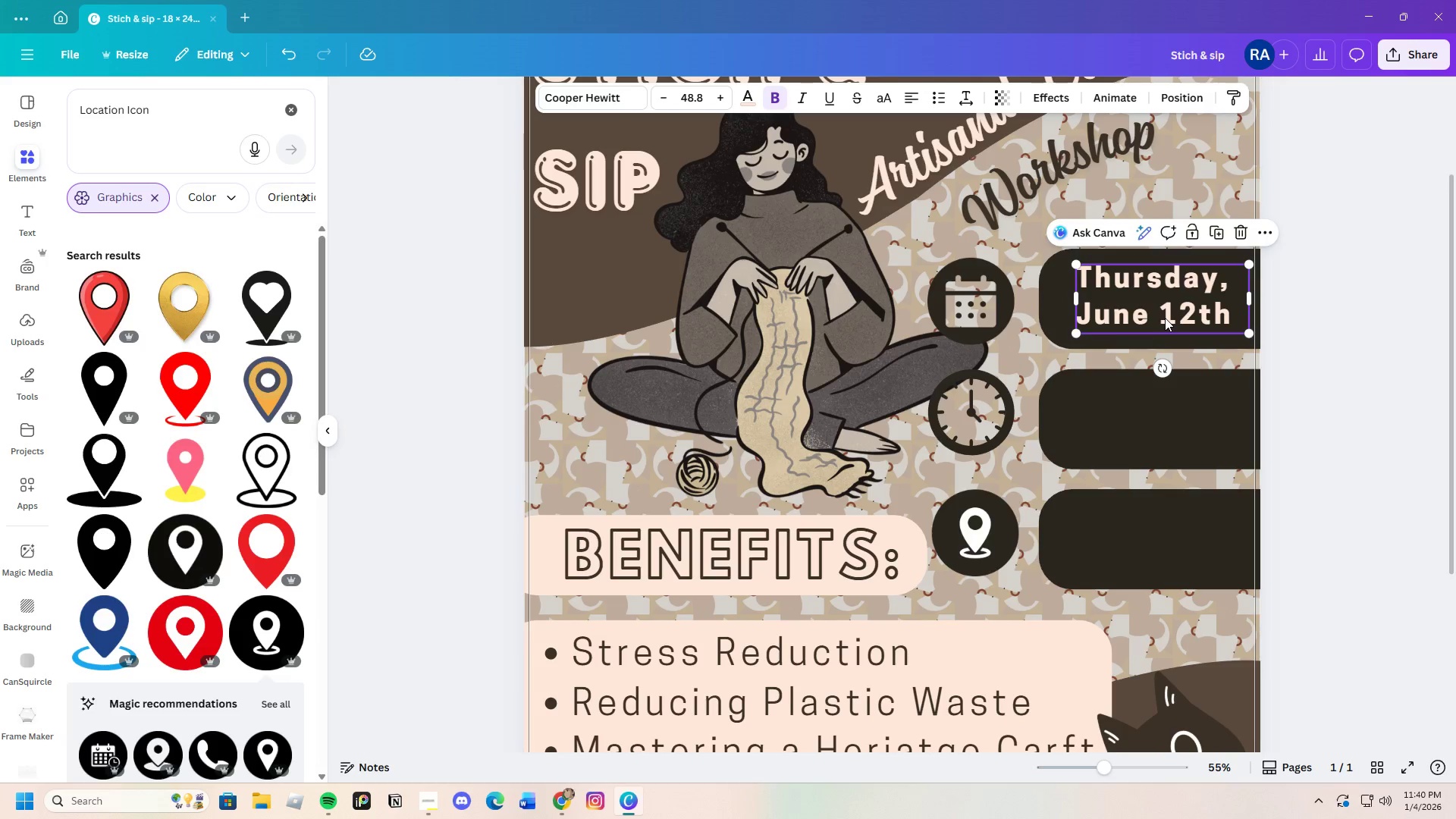 
wait(6.12)
 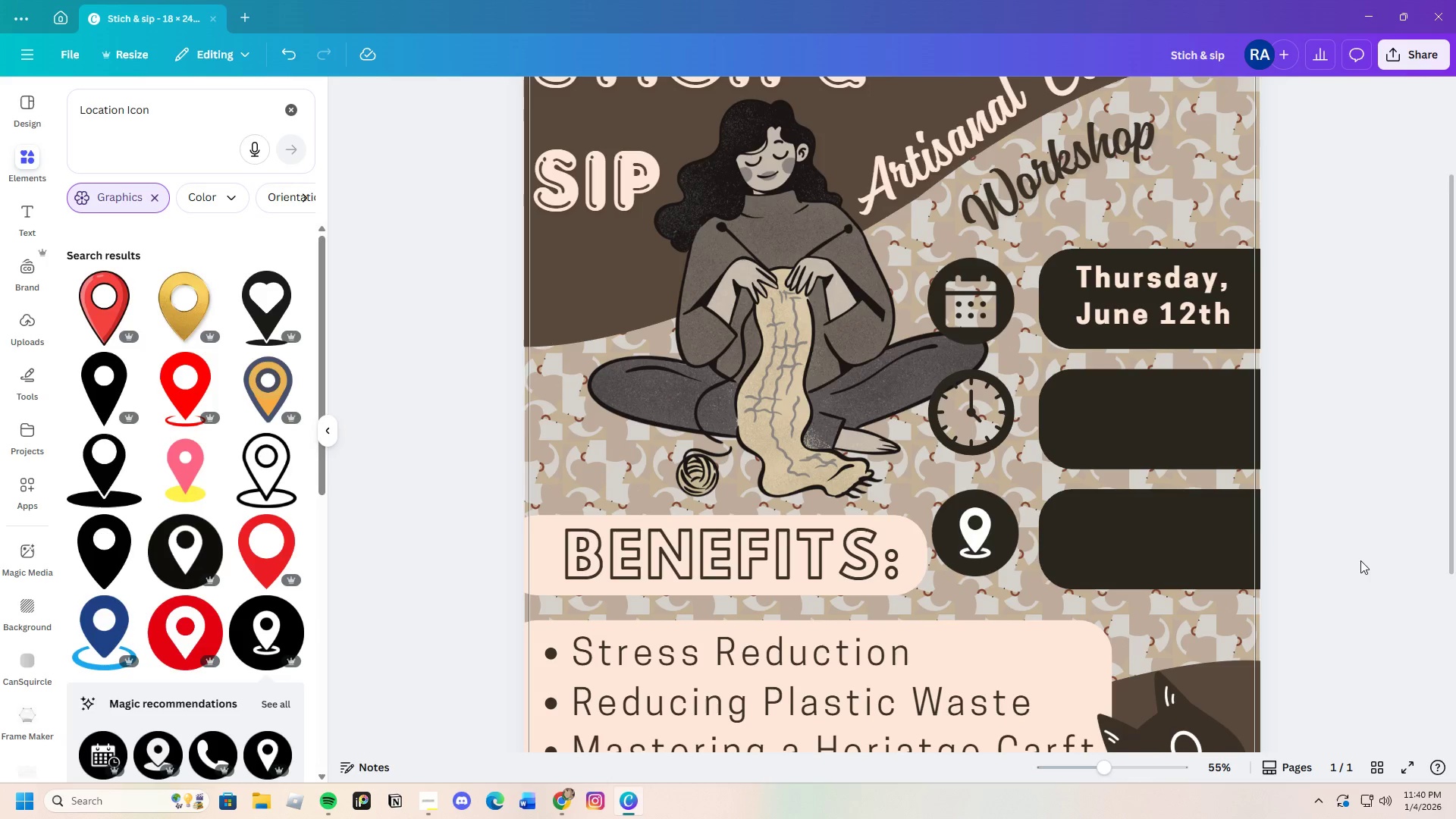 
left_click_drag(start_coordinate=[1250, 264], to_coordinate=[1262, 245])
 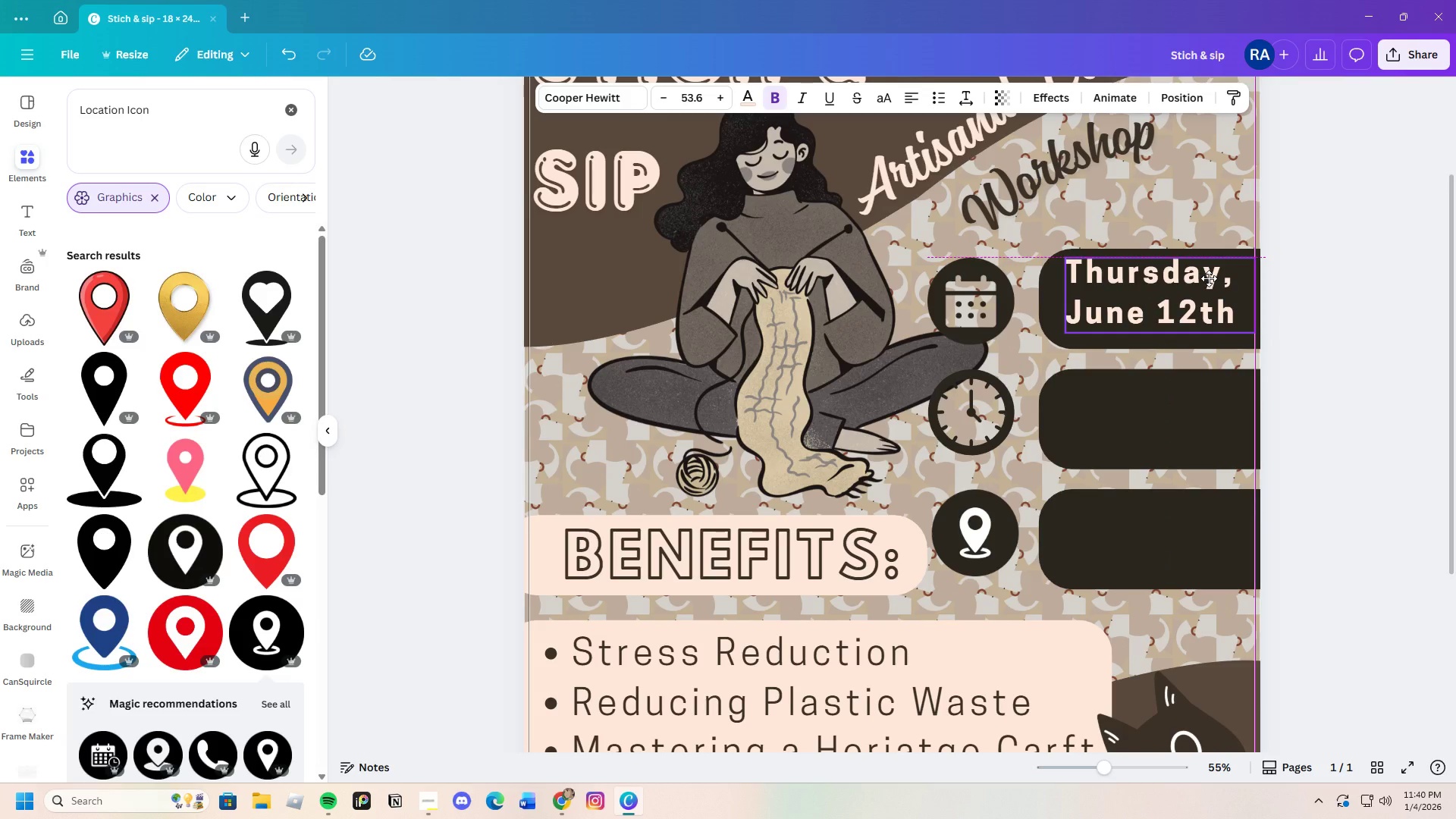 
wait(6.67)
 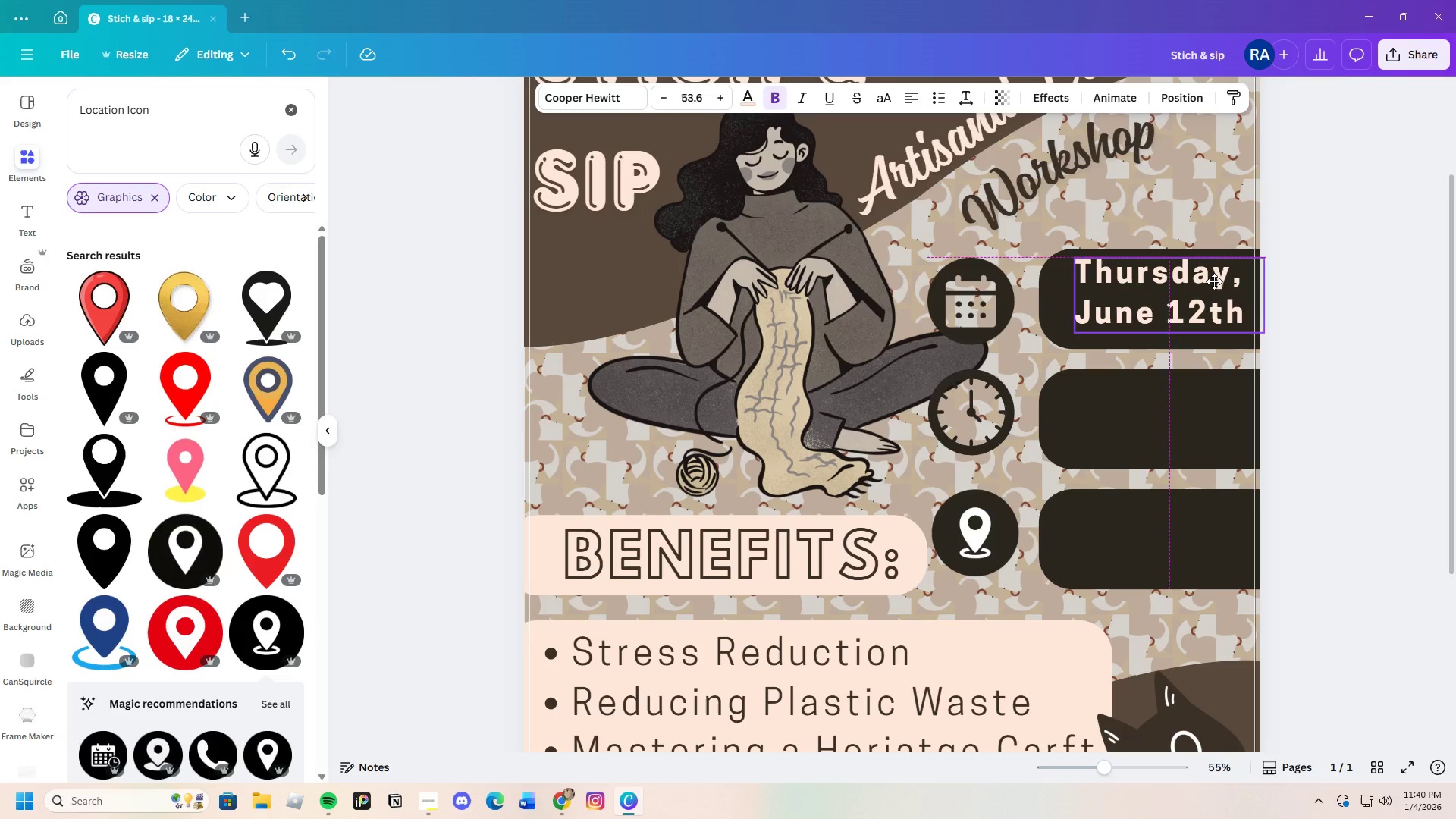 
left_click_drag(start_coordinate=[1214, 278], to_coordinate=[1207, 281])
 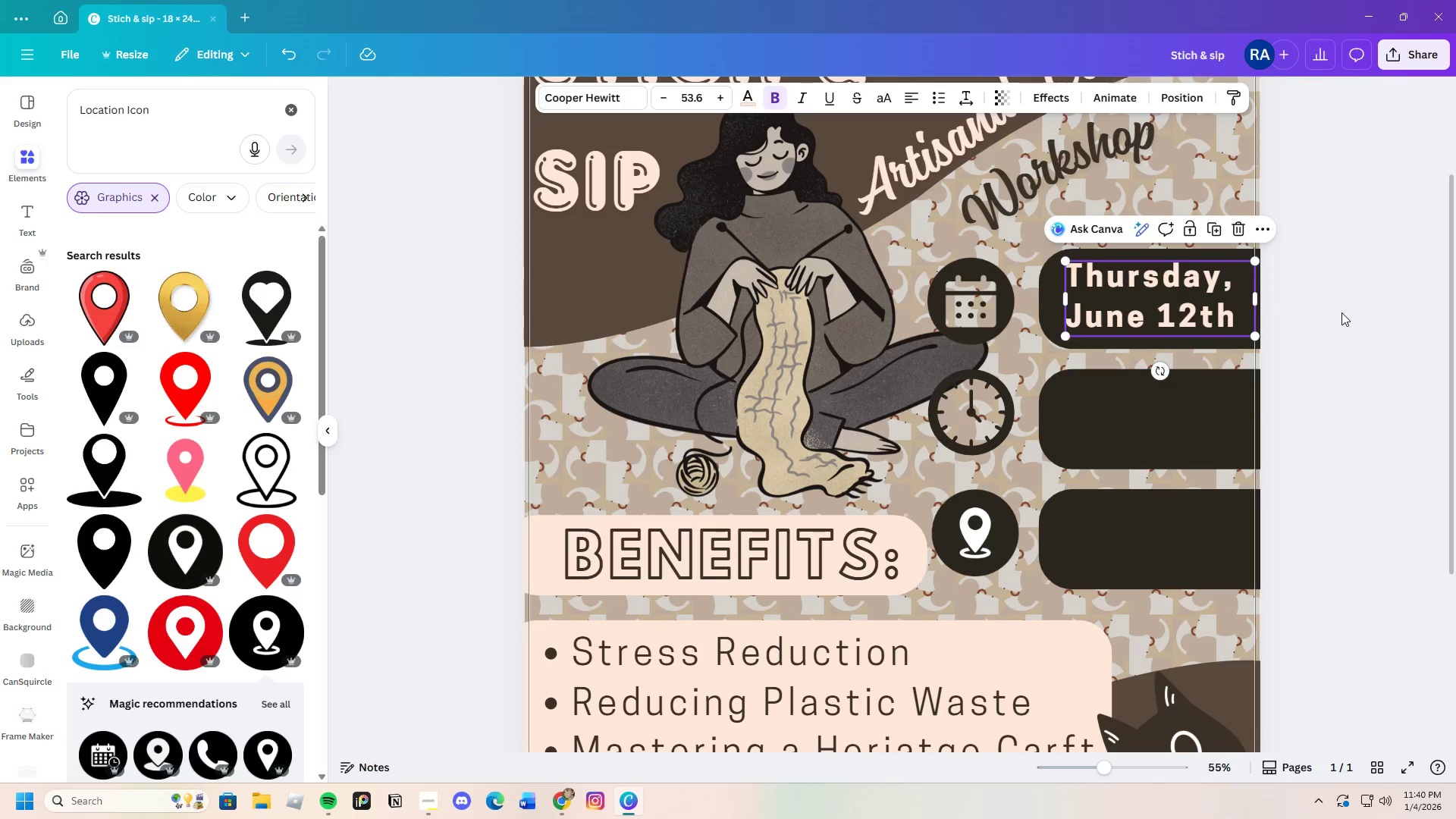 
left_click([1341, 312])
 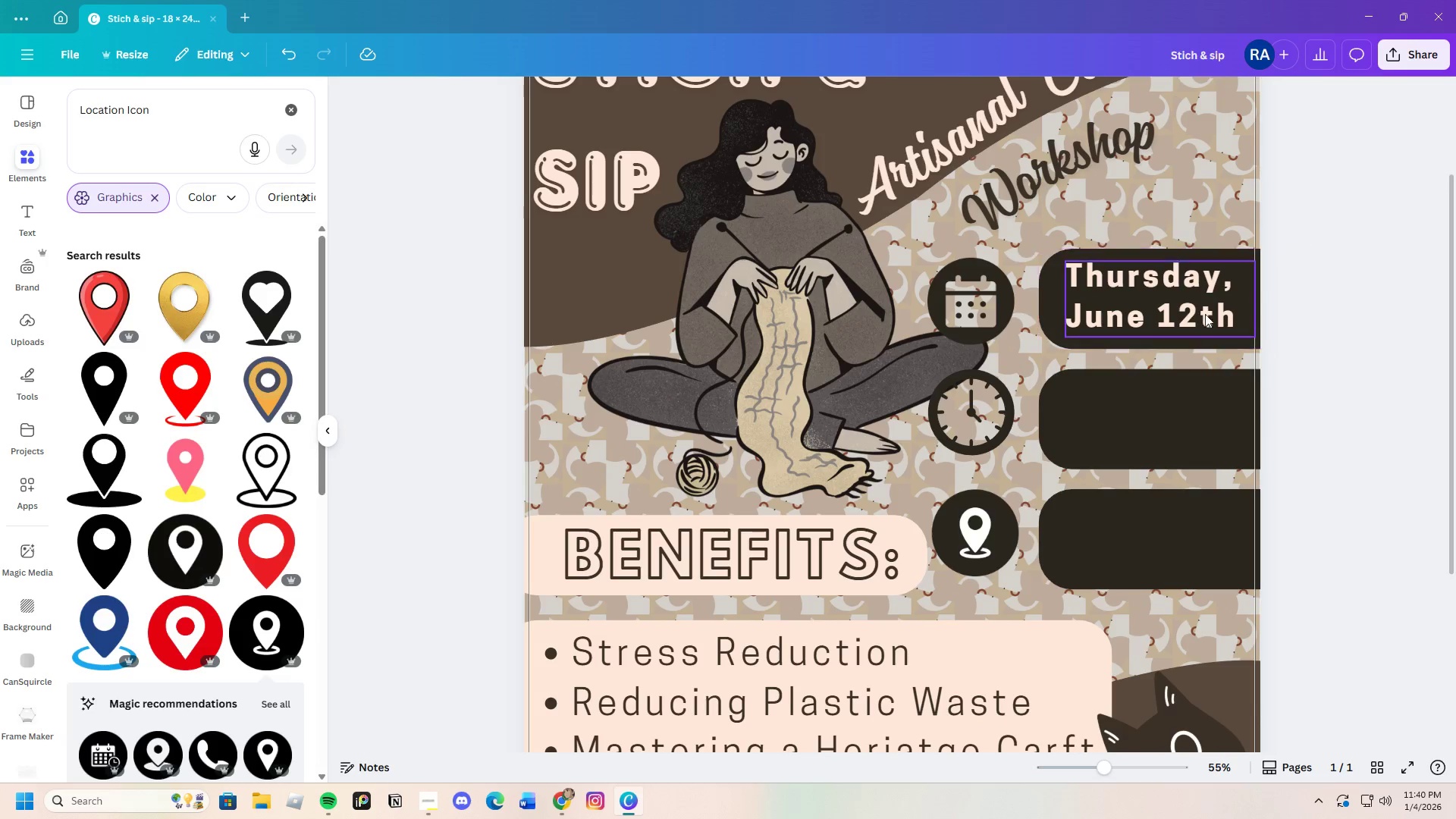 
left_click([1187, 303])
 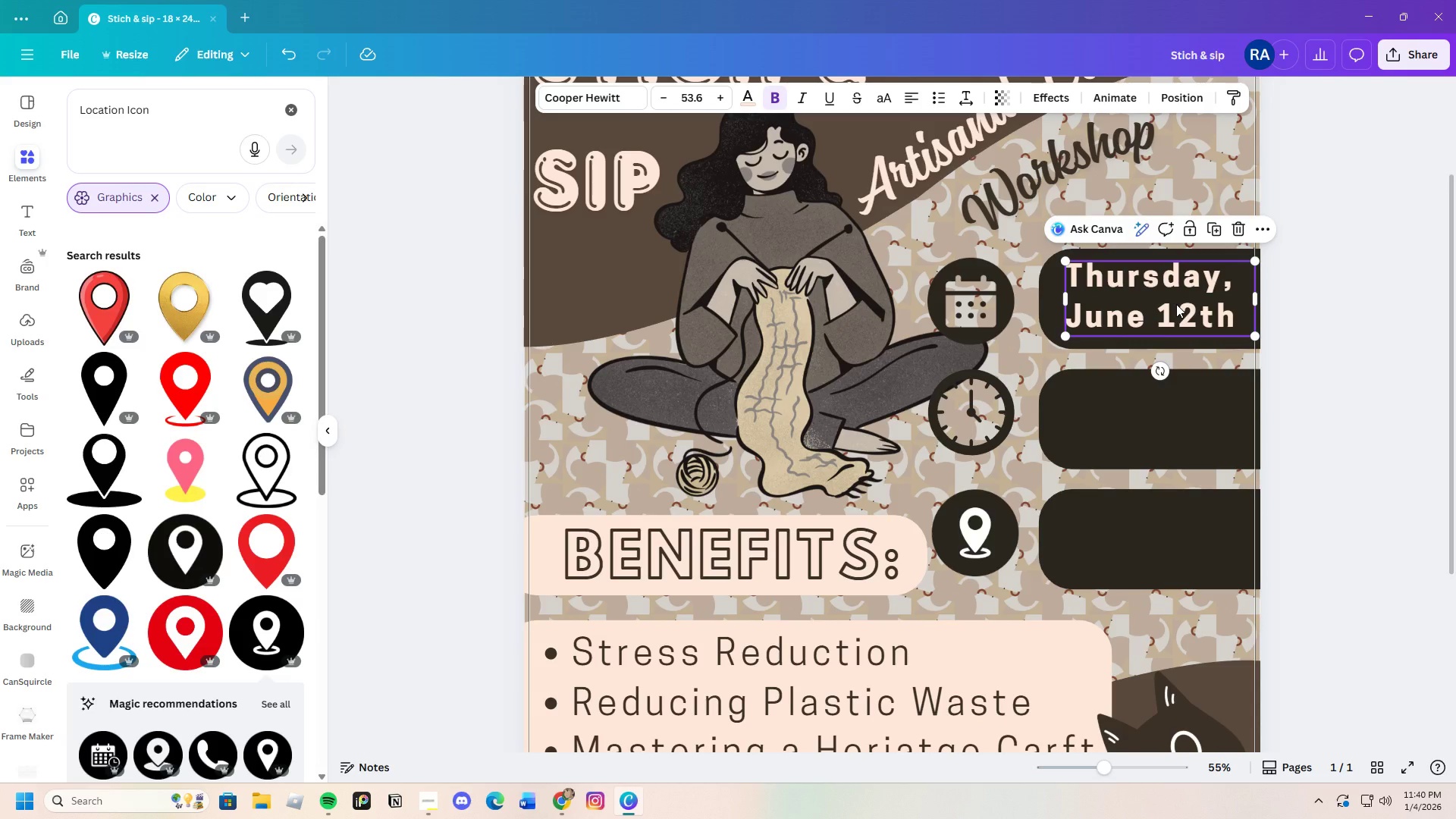 
wait(11.3)
 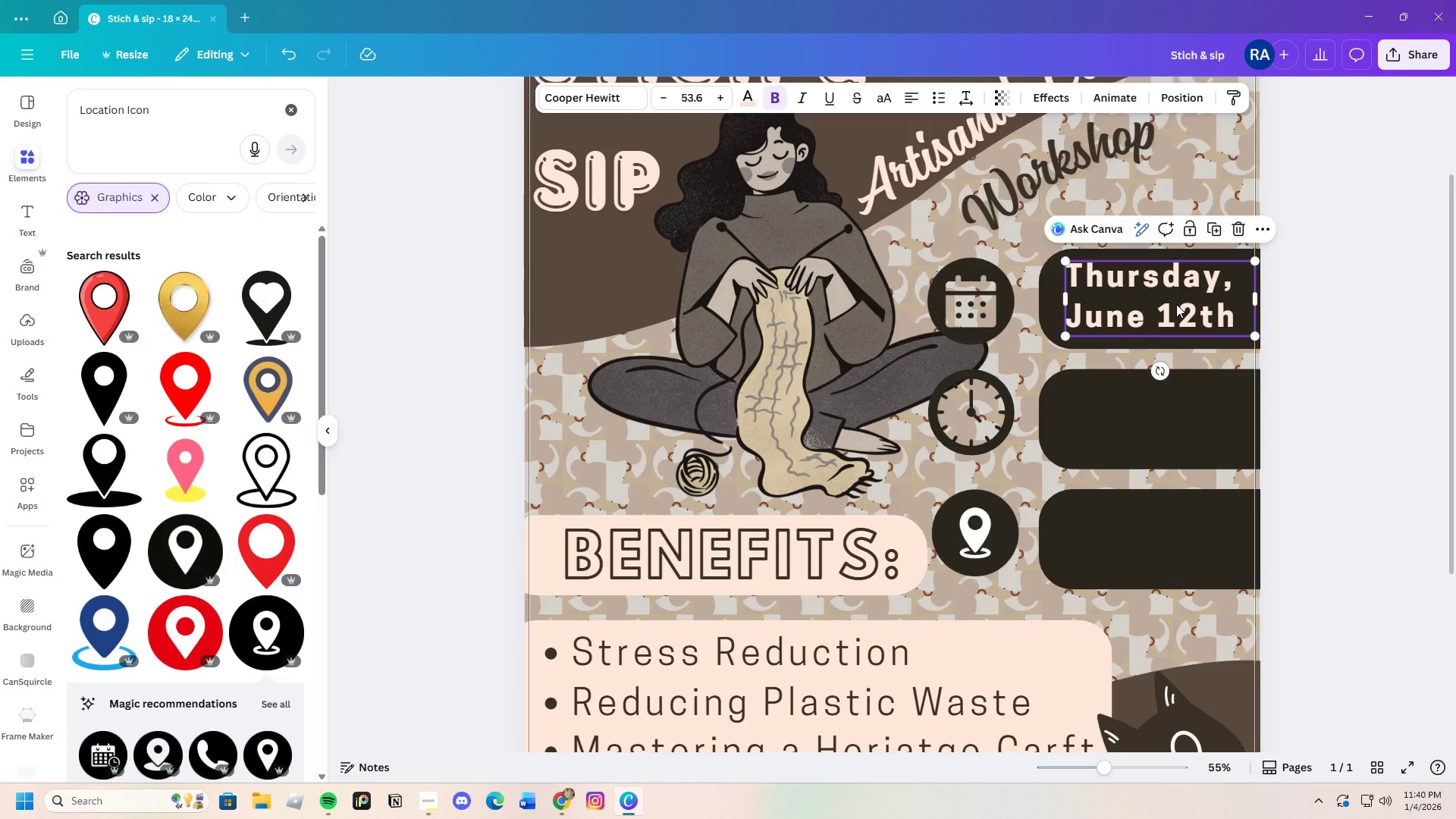 
key(Control+C)
 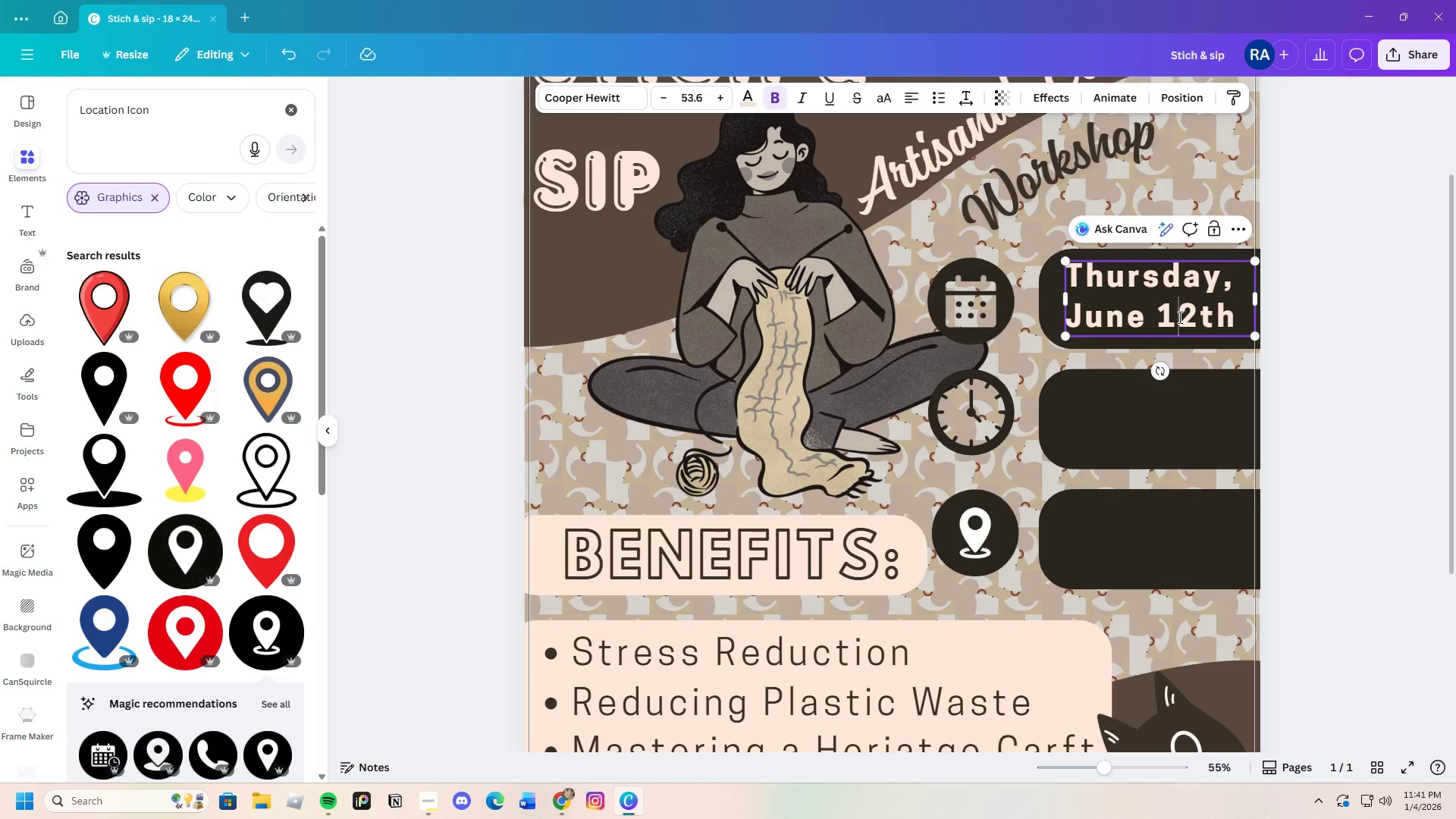 
key(Control+V)
 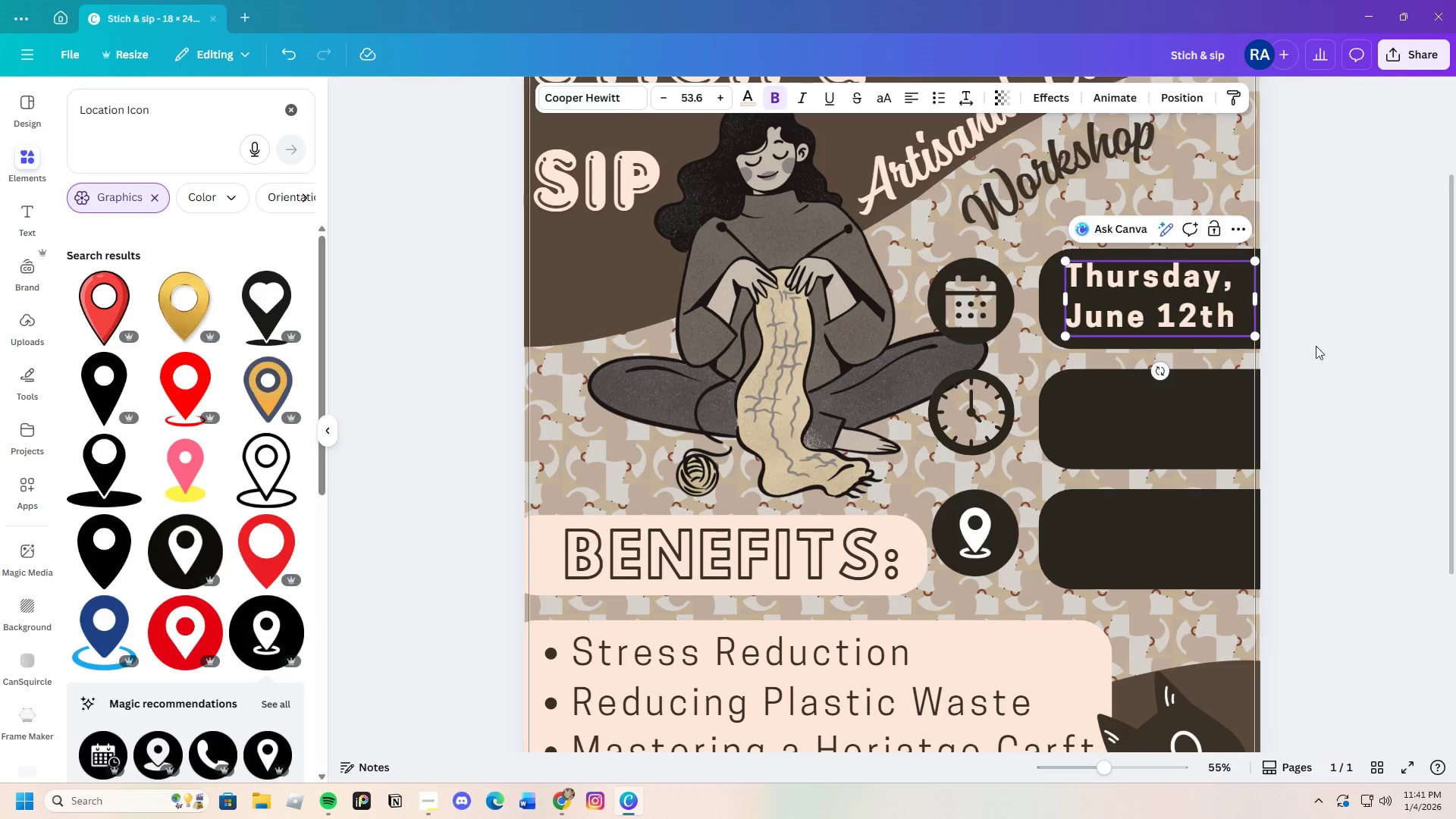 
left_click([1340, 350])
 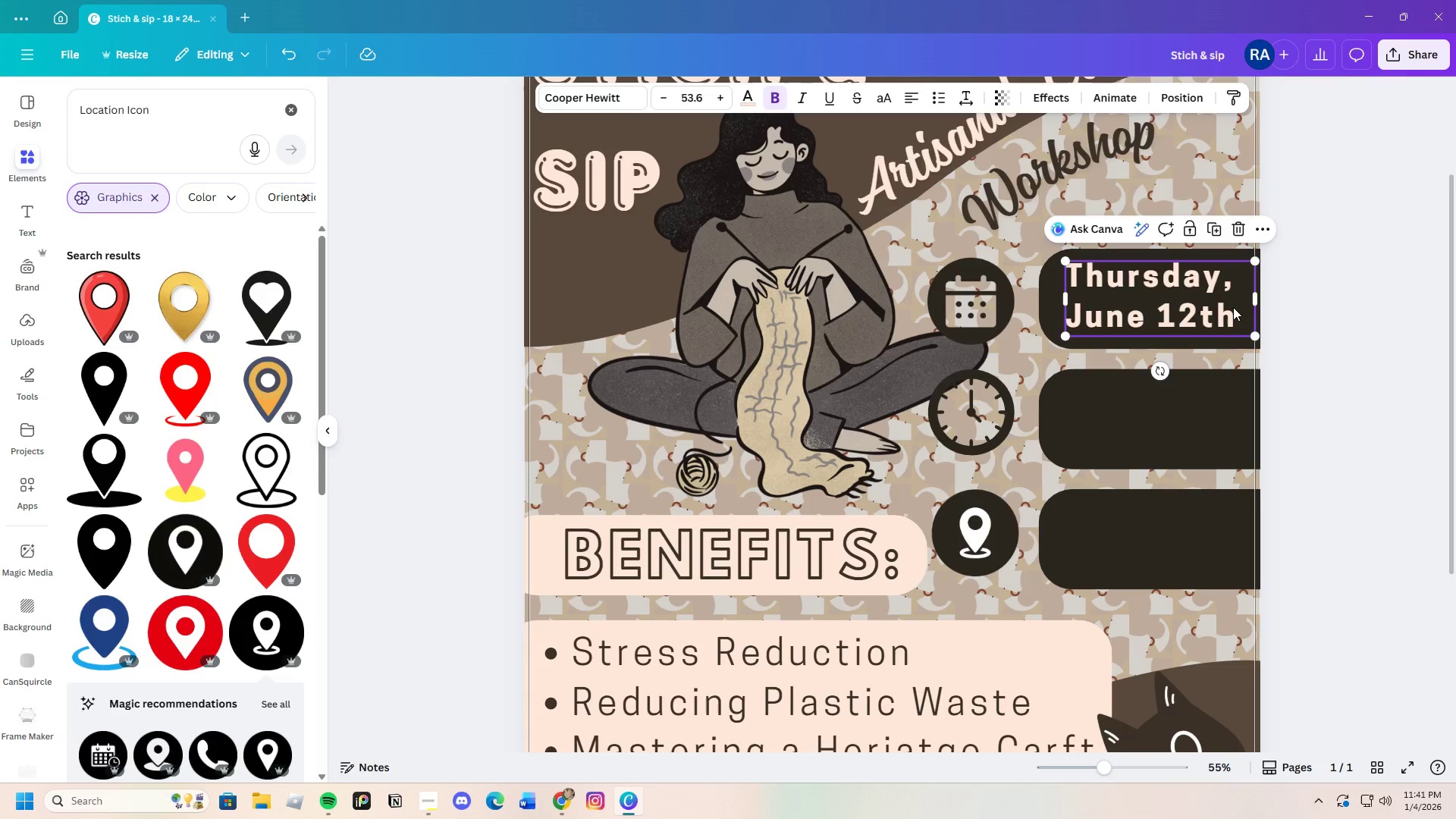 
left_click([1232, 307])
 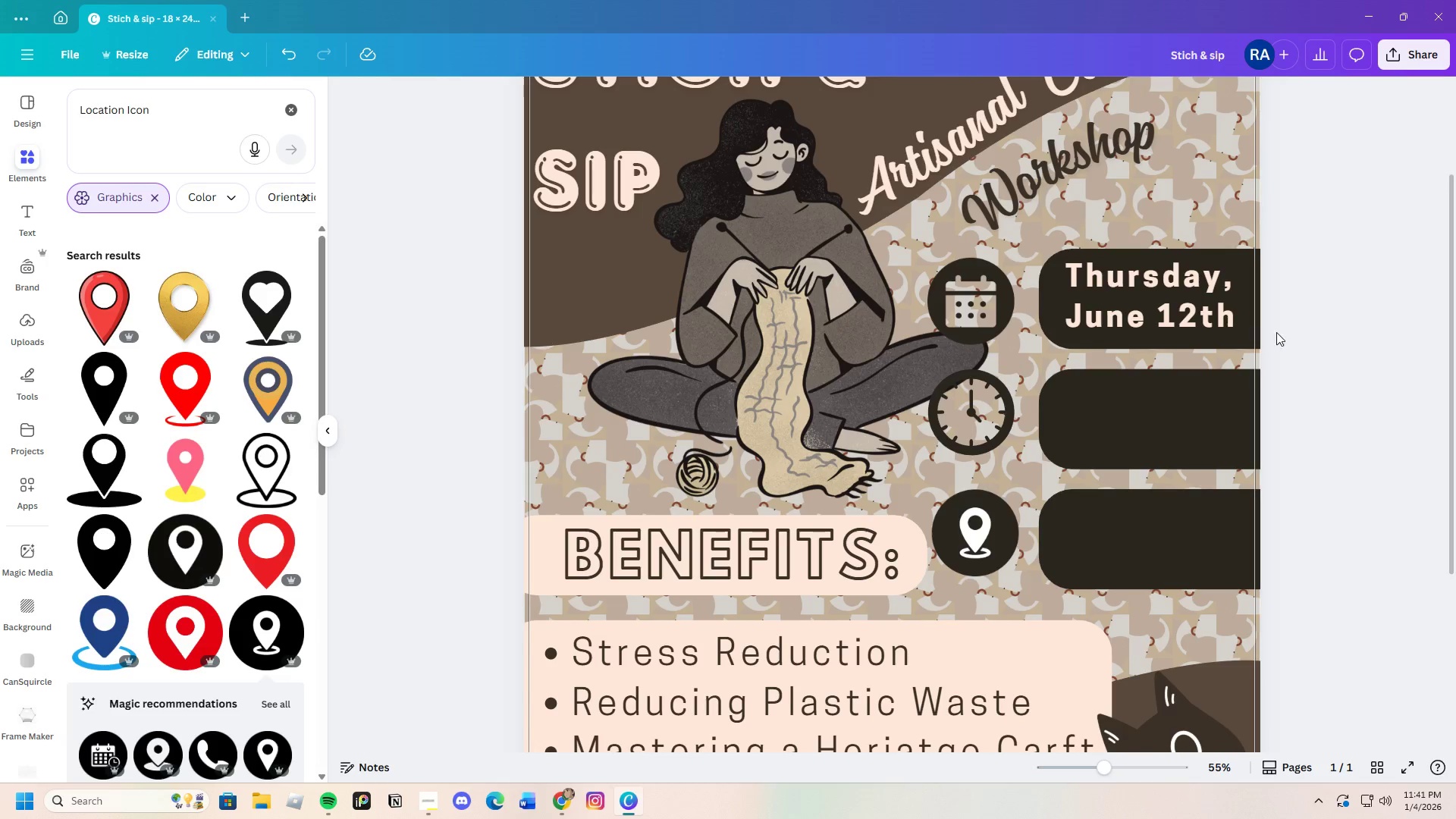 
double_click([1222, 318])
 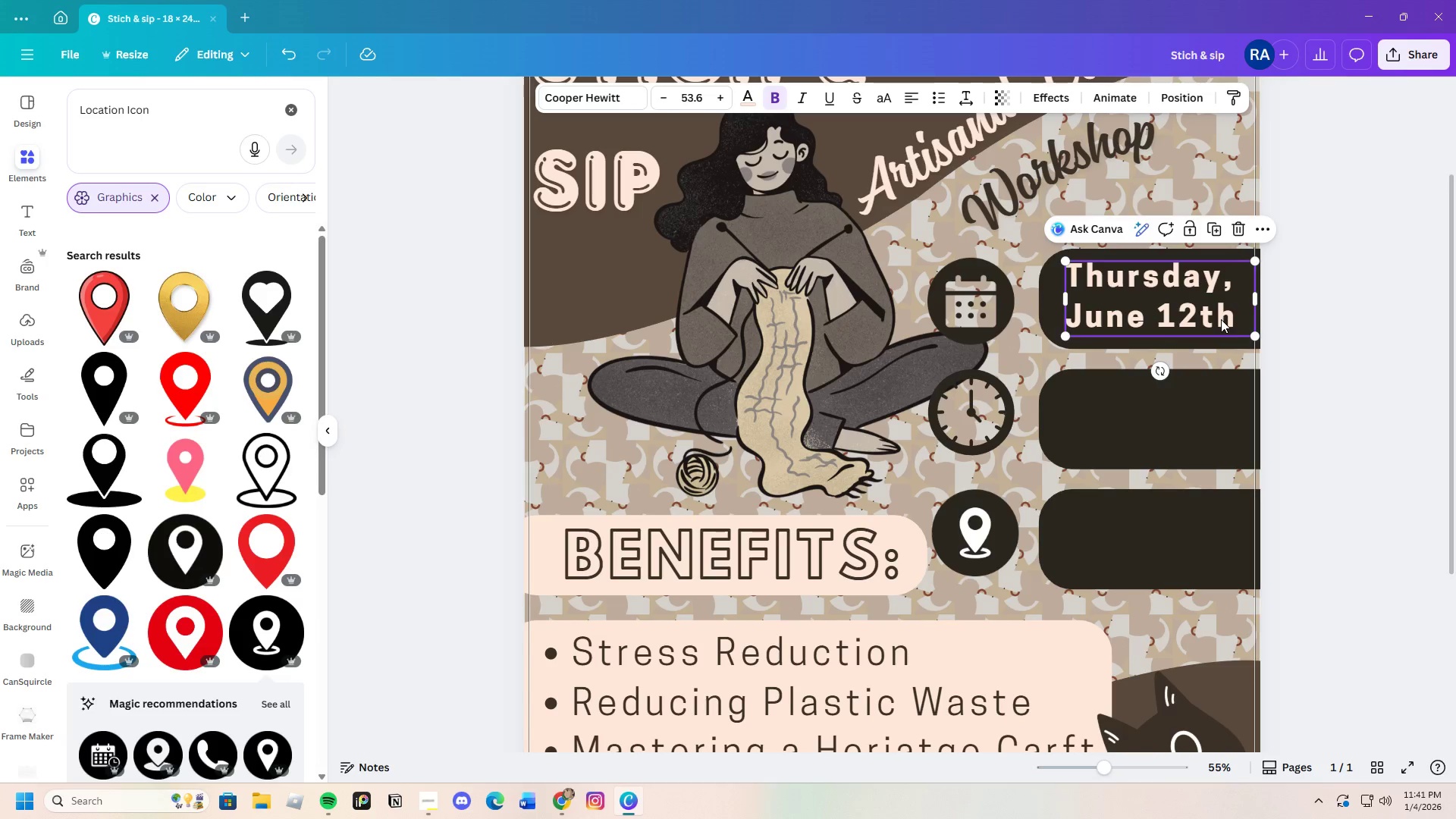 
key(Control+C)
 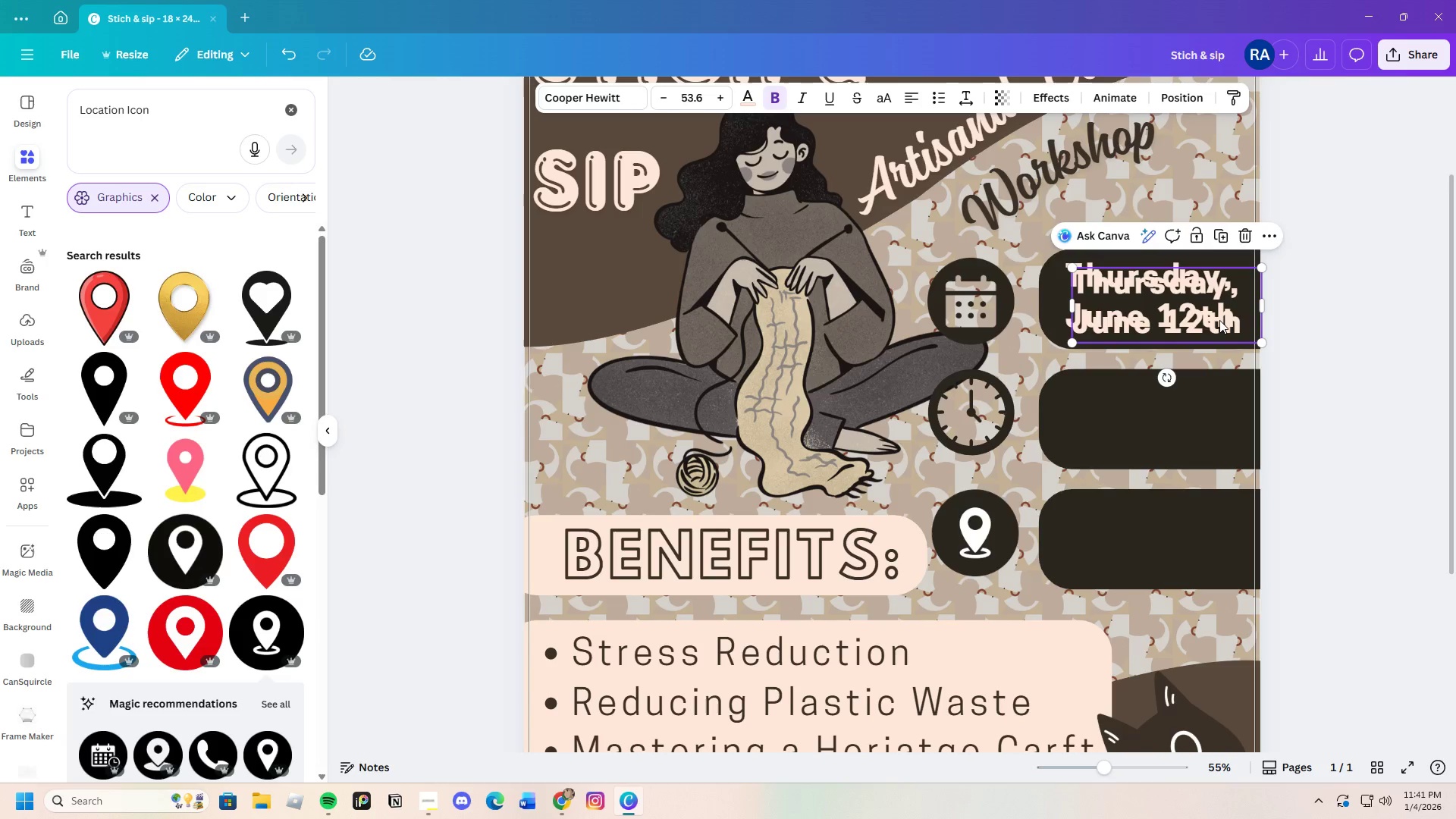 
key(Control+V)
 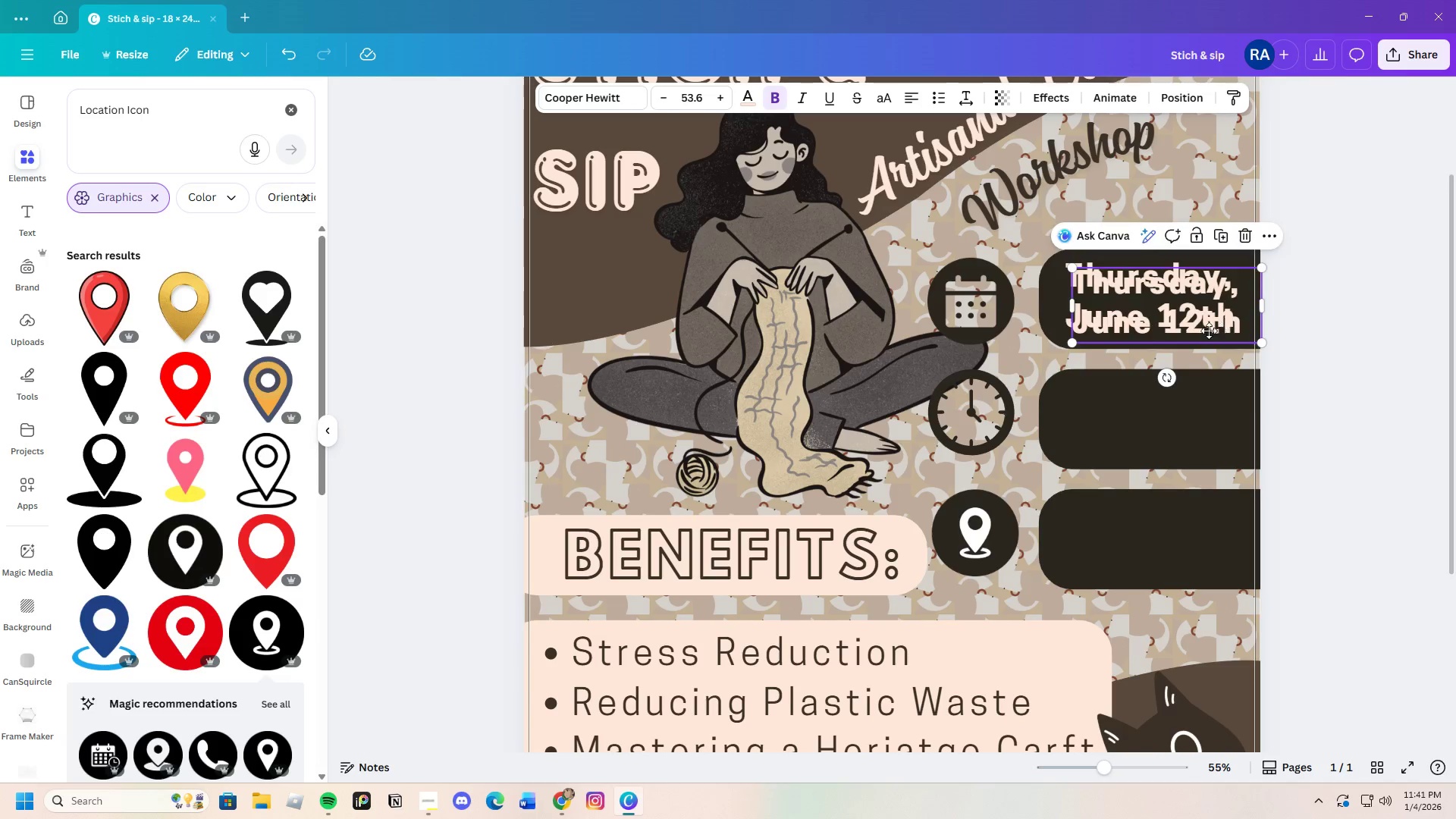 
left_click_drag(start_coordinate=[1218, 321], to_coordinate=[1219, 428])
 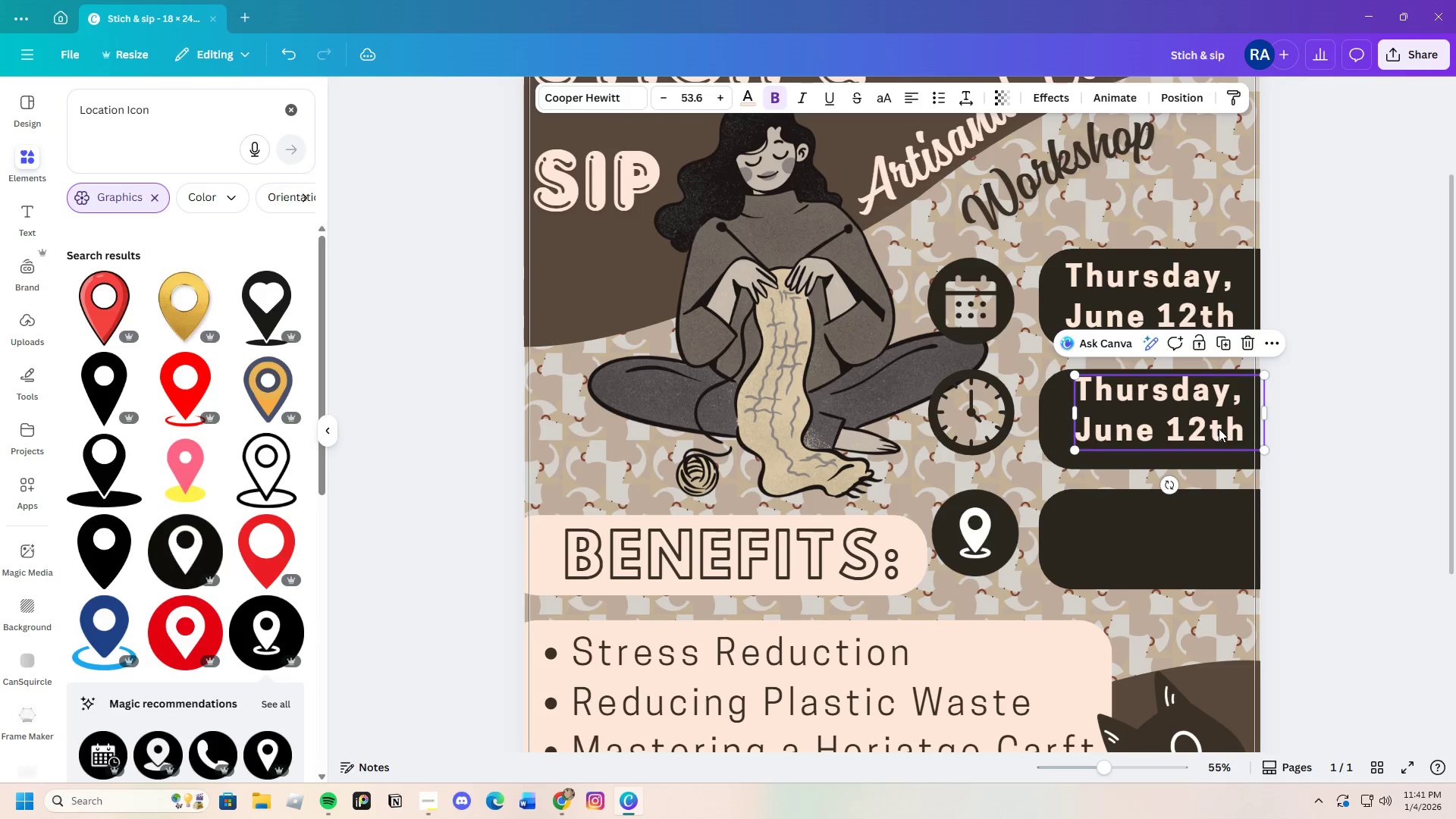 
left_click([1219, 428])
 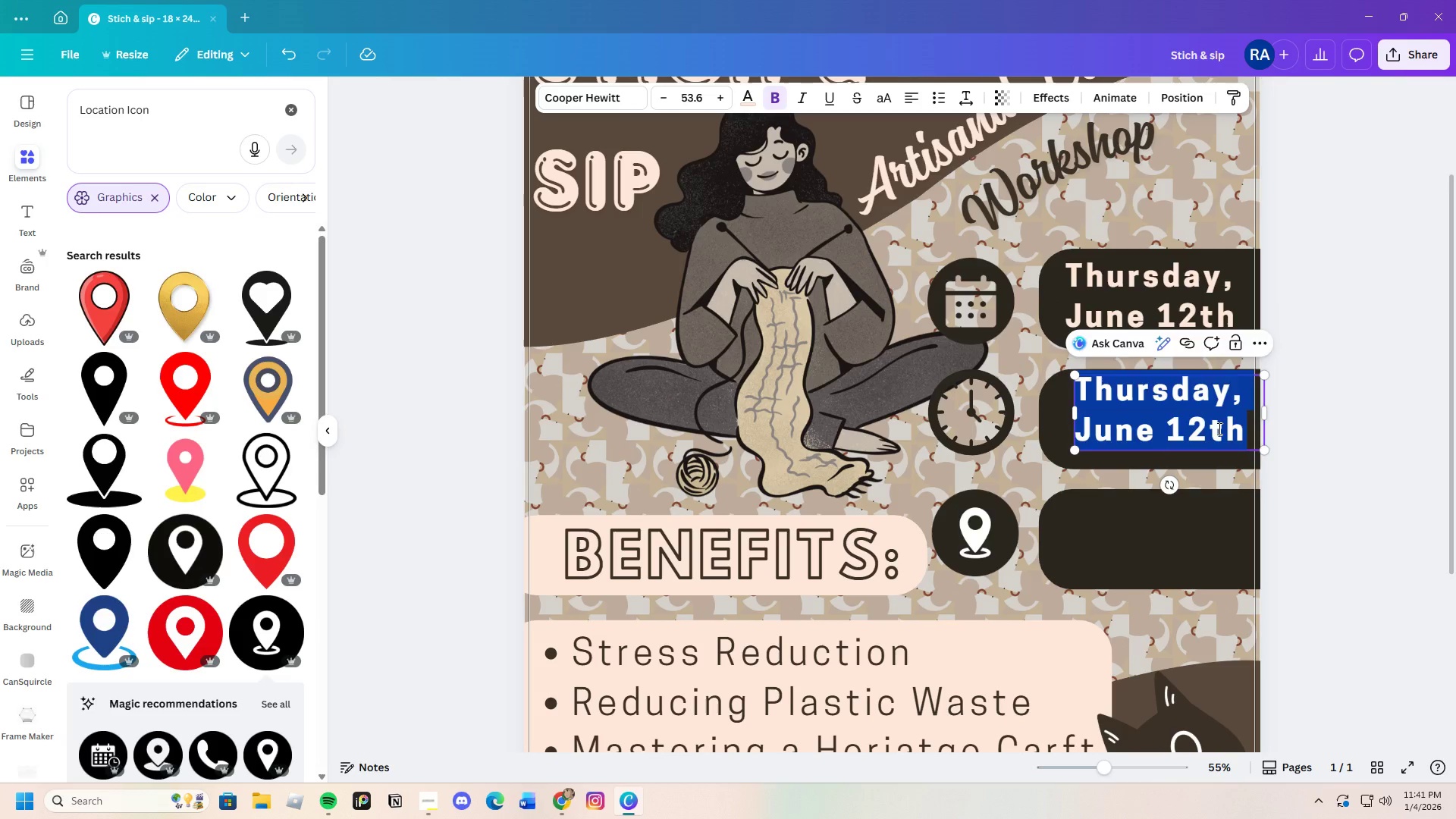 
key(Backspace)
type(6:30-)
key(Backspace)
type( - )
 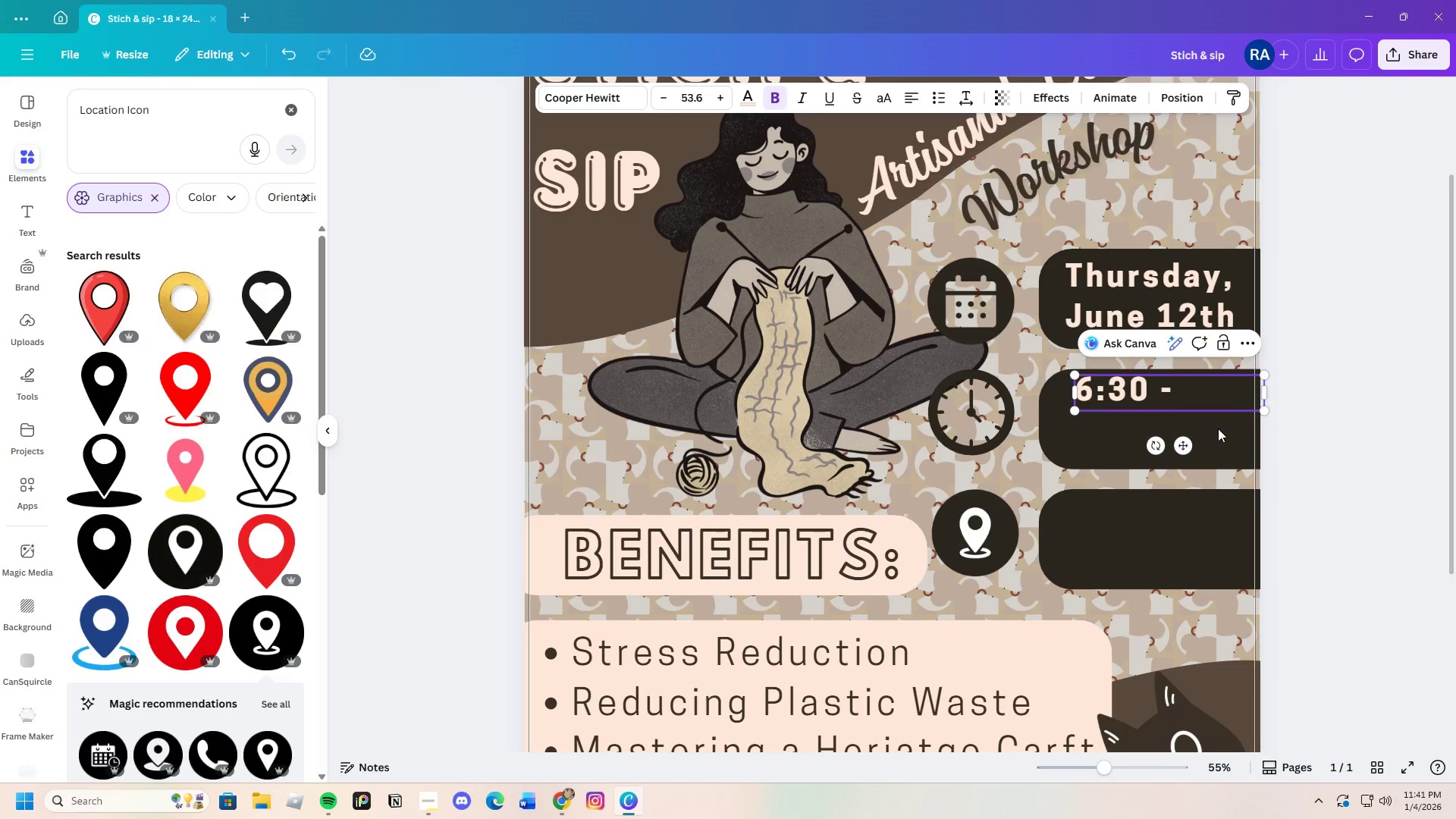 
key(Backspace)
key(Backspace)
type(PM - )
 